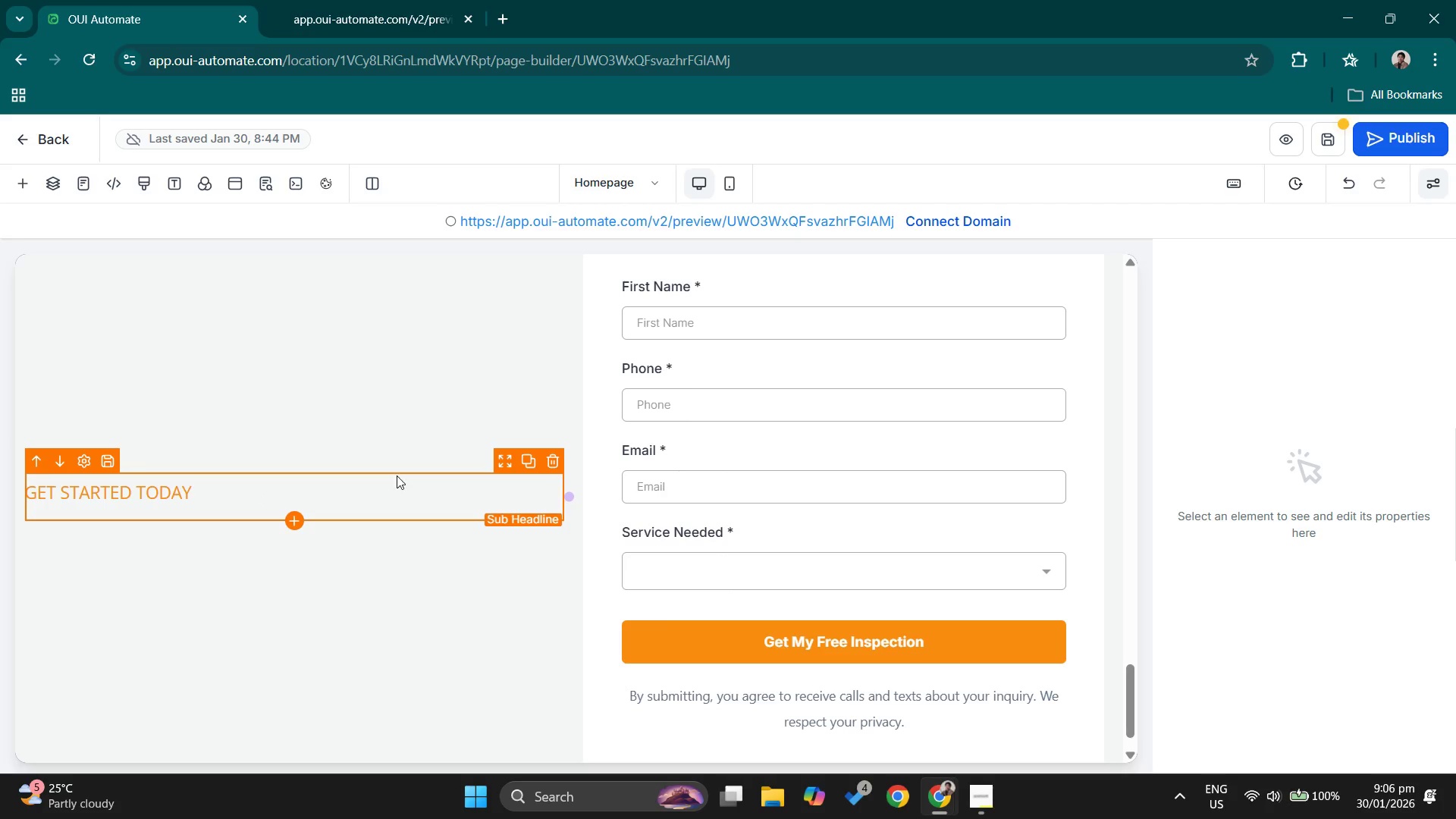 
left_click([290, 512])
 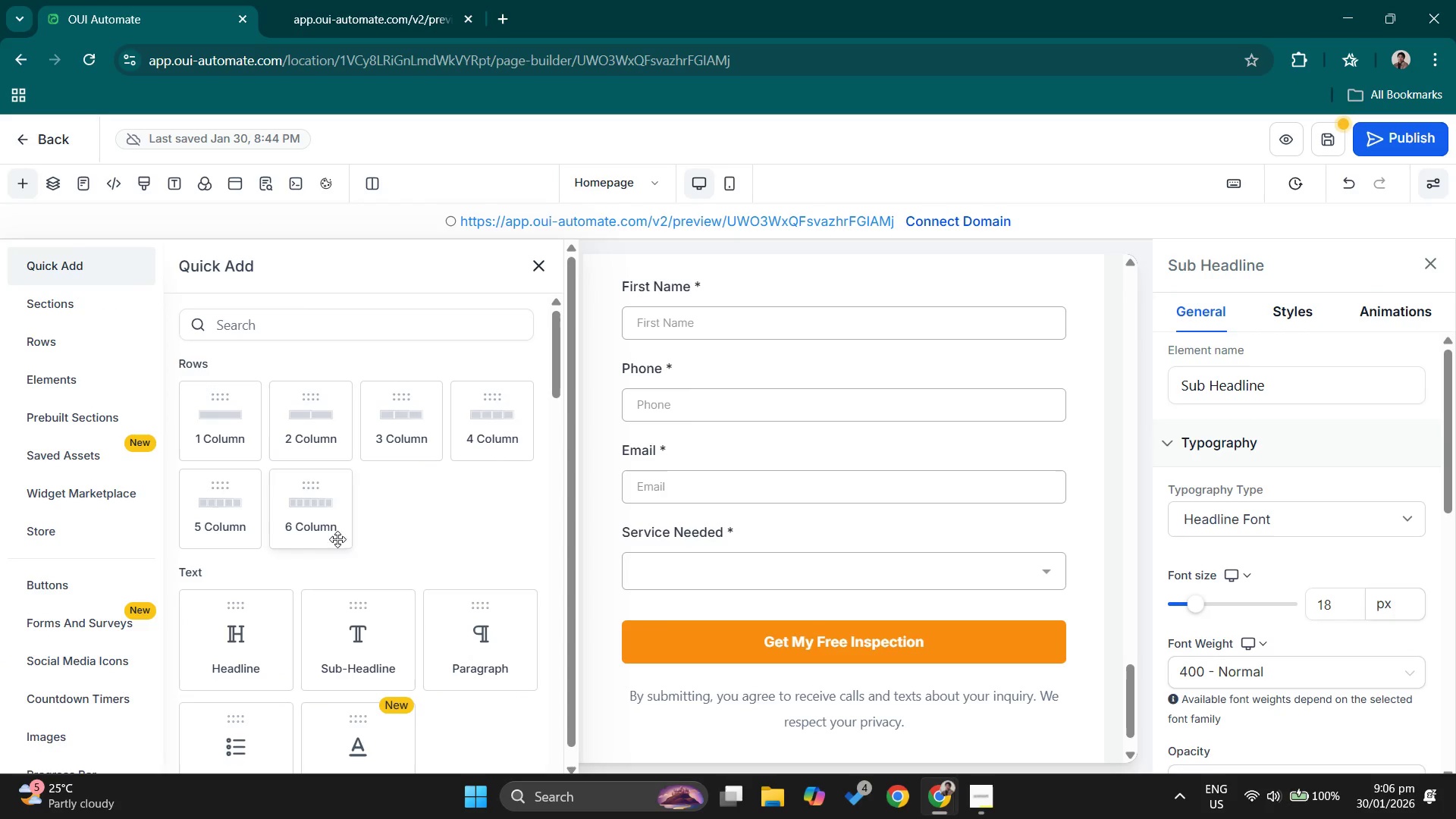 
left_click([337, 624])
 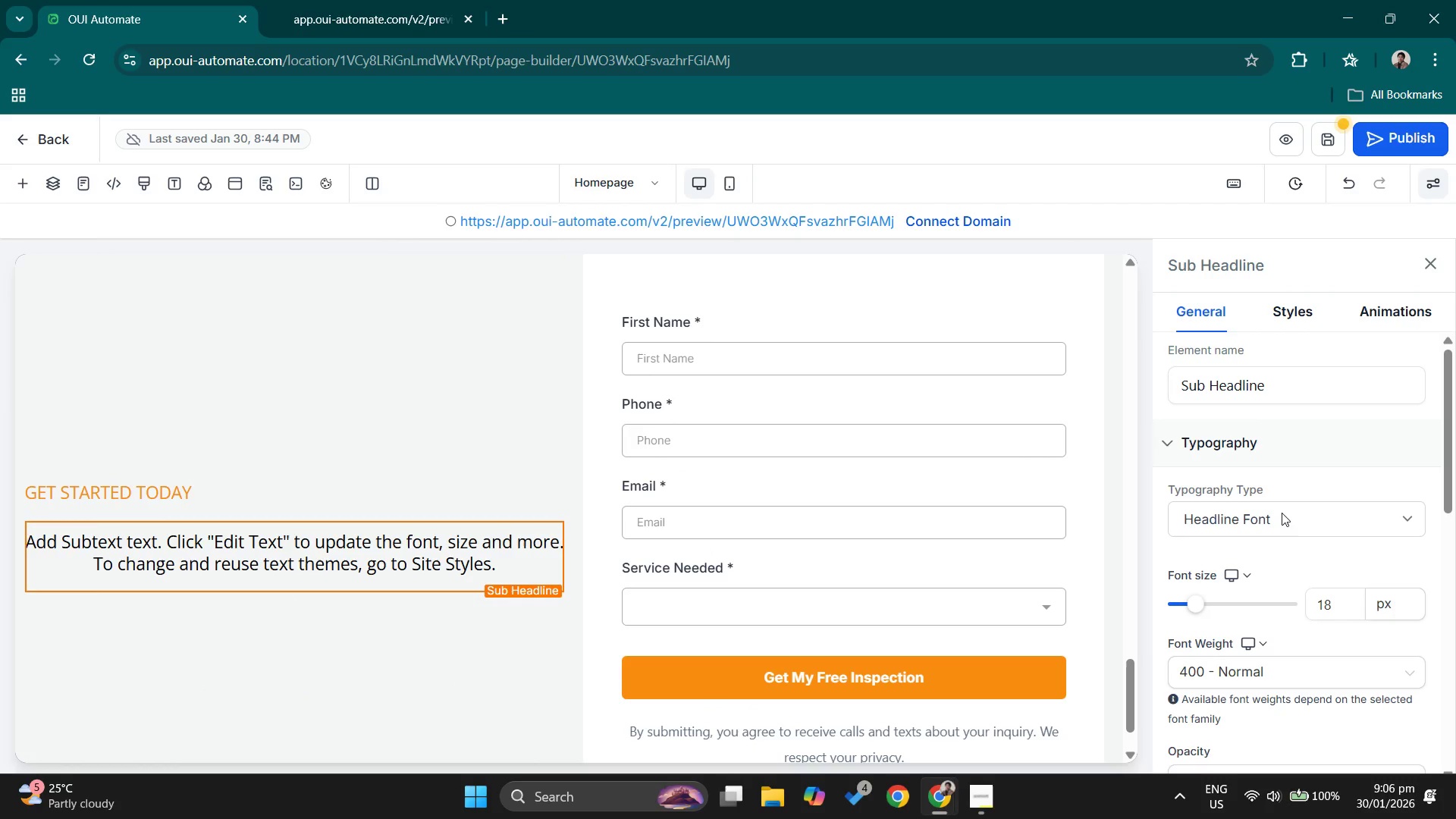 
left_click([1284, 315])
 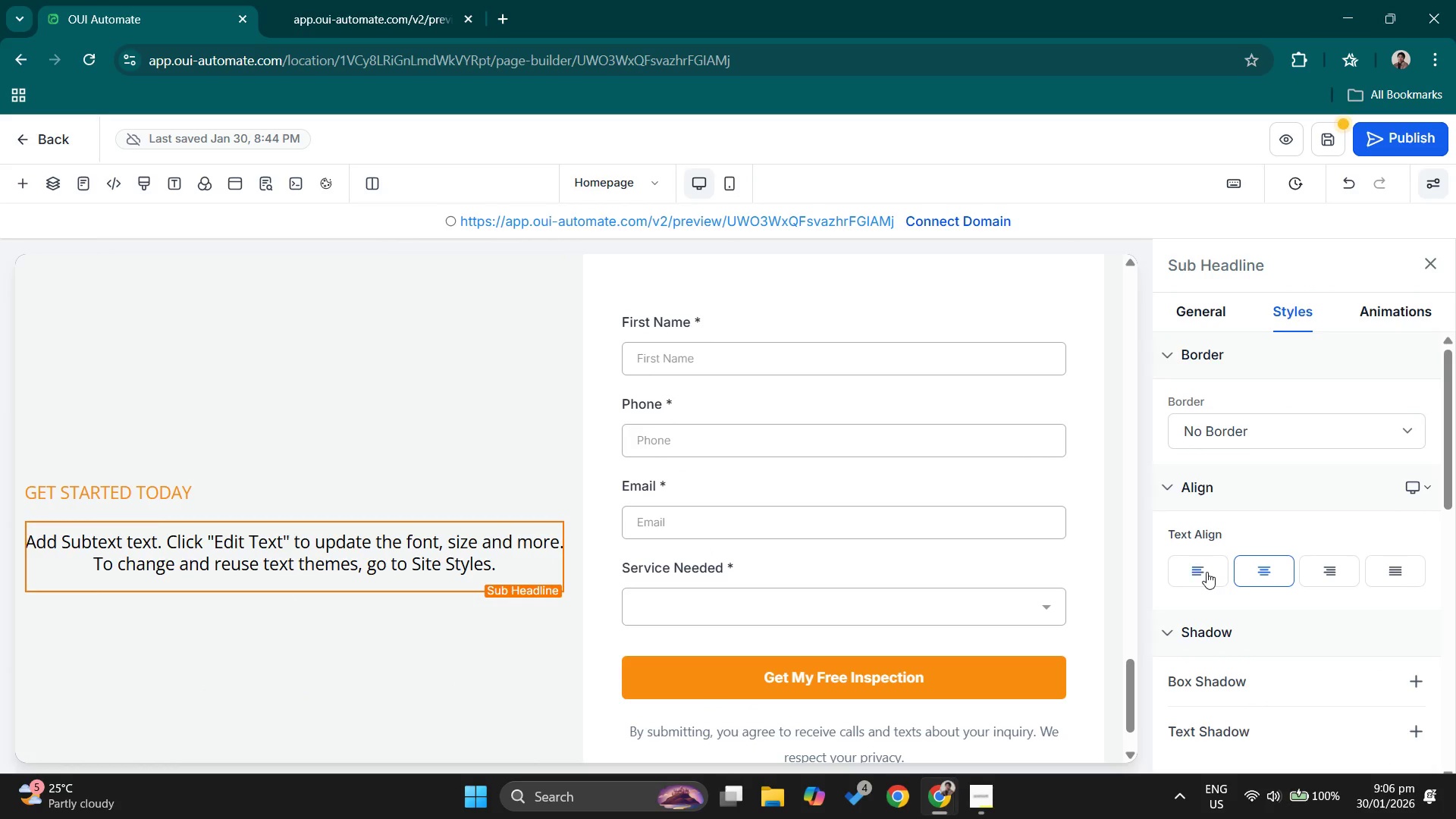 
left_click_drag(start_coordinate=[1207, 518], to_coordinate=[1215, 526])
 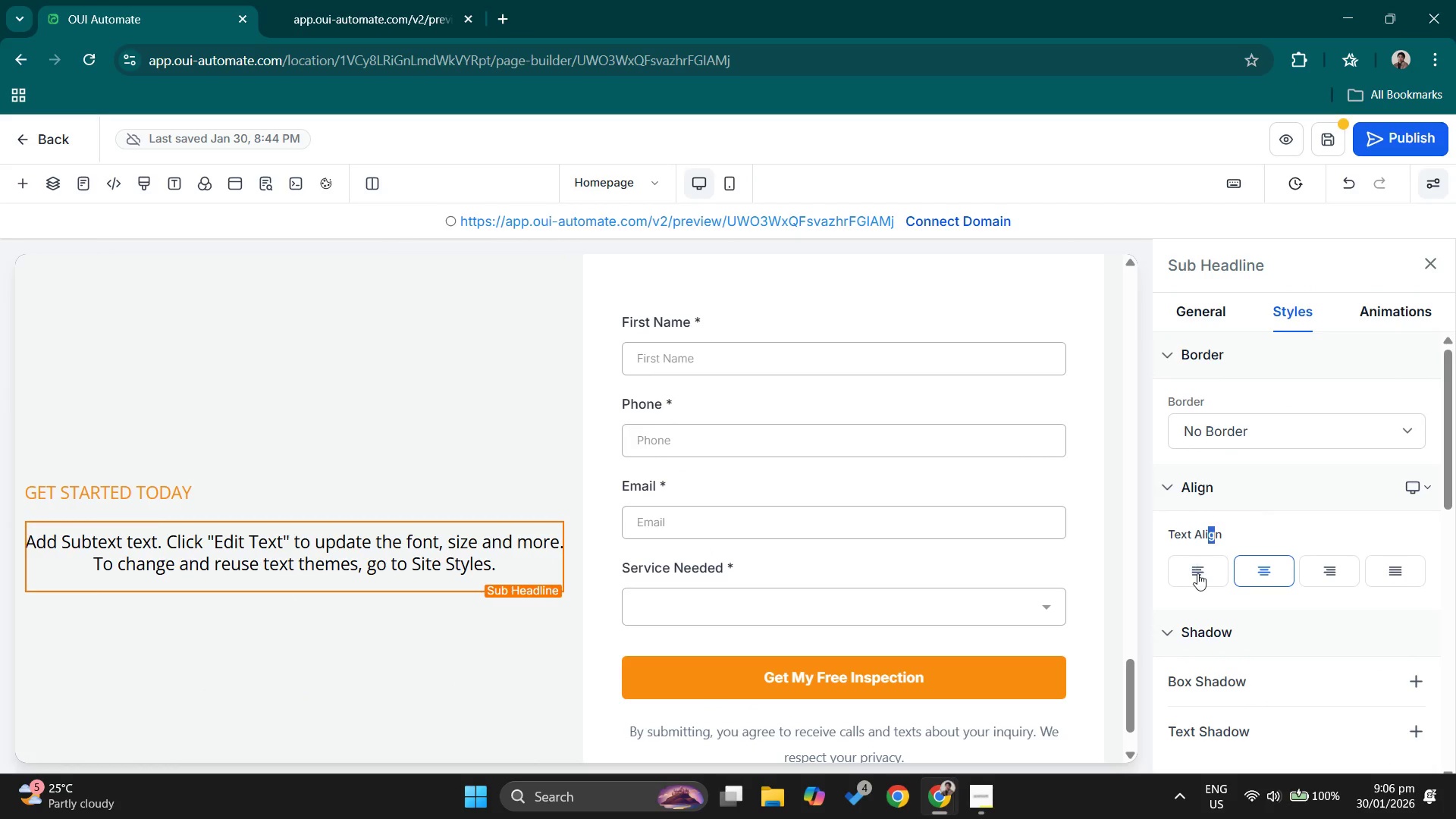 
left_click([1197, 573])
 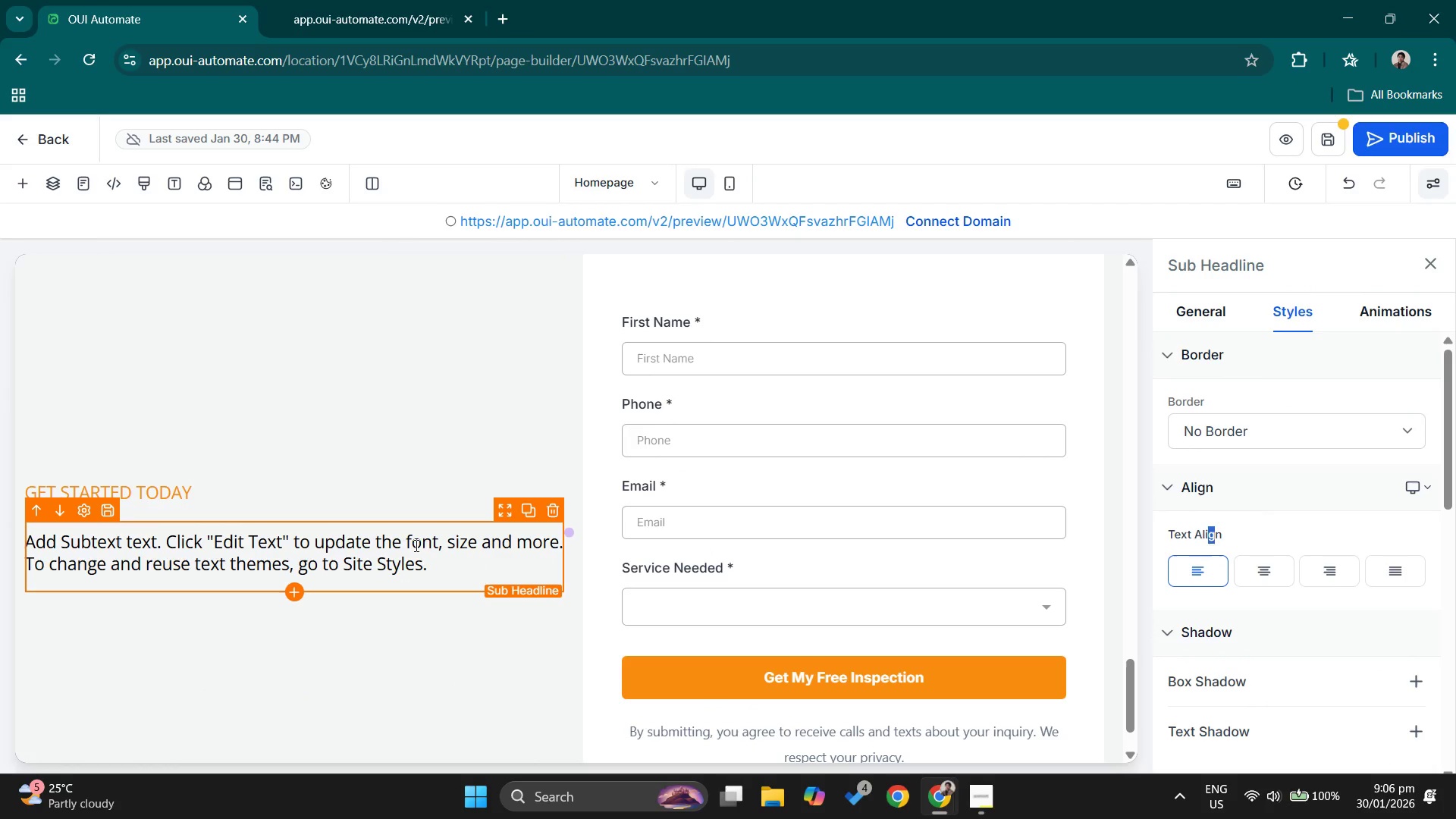 
double_click([415, 545])
 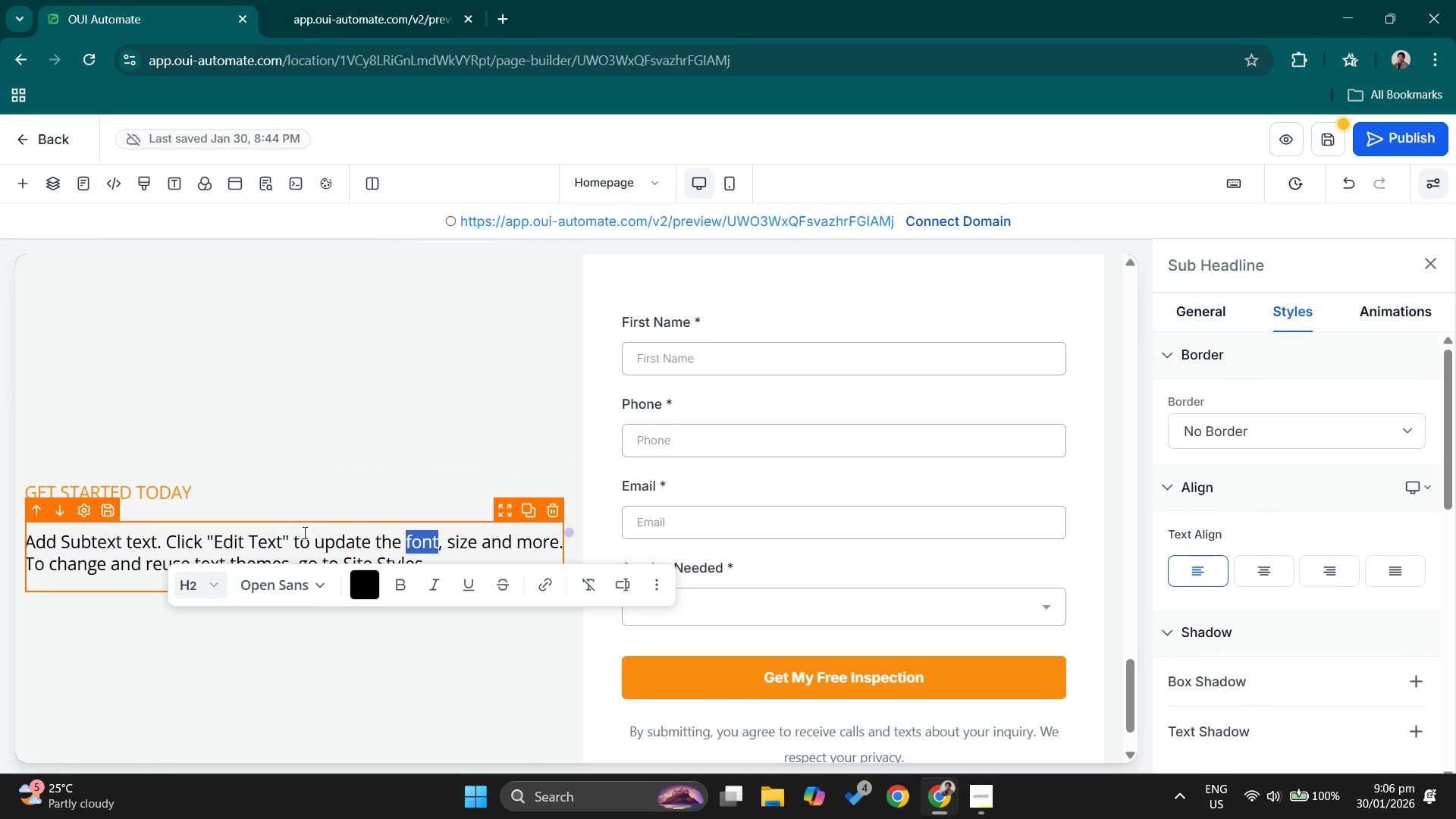 
double_click([286, 540])
 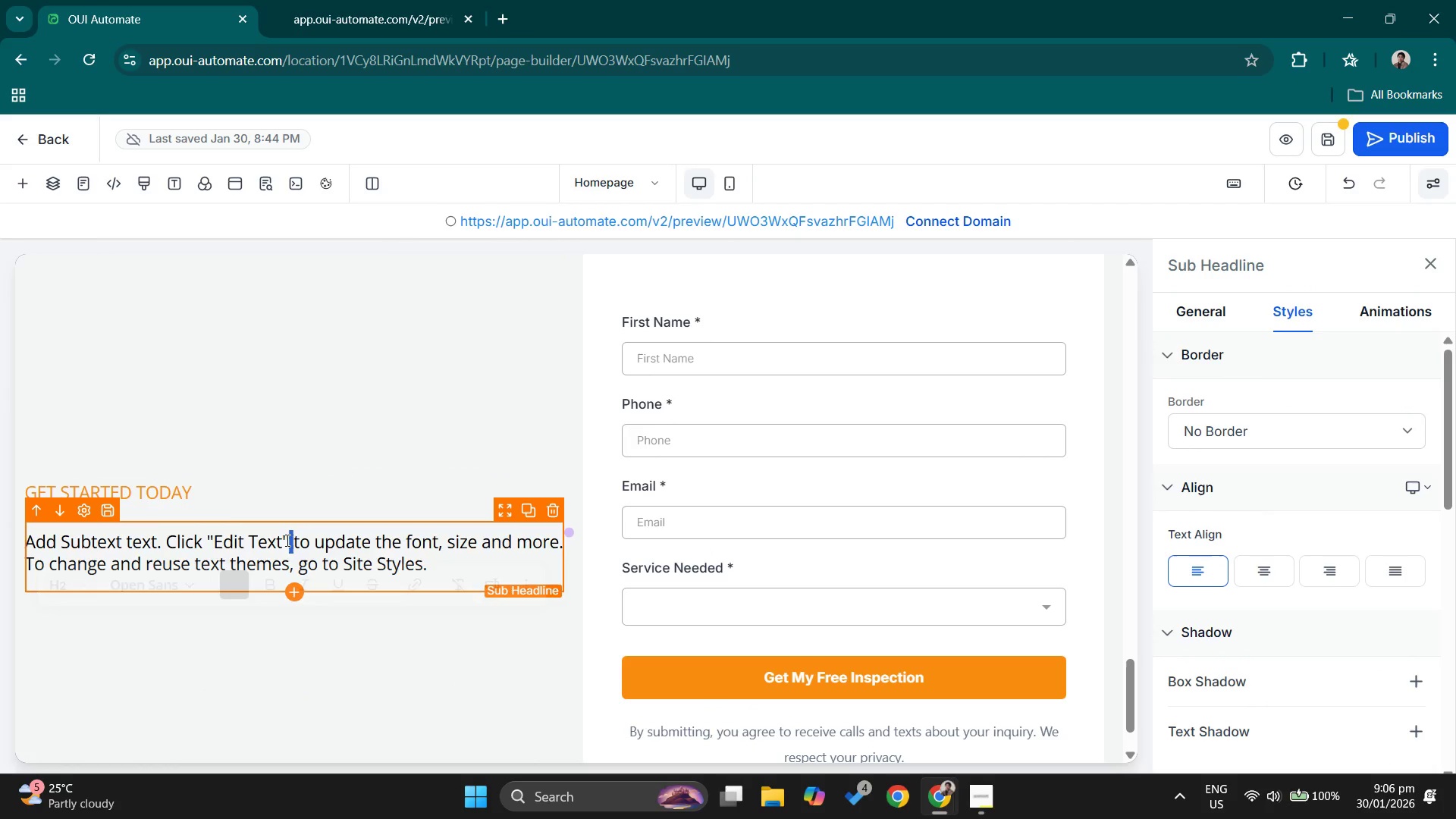 
triple_click([286, 540])
 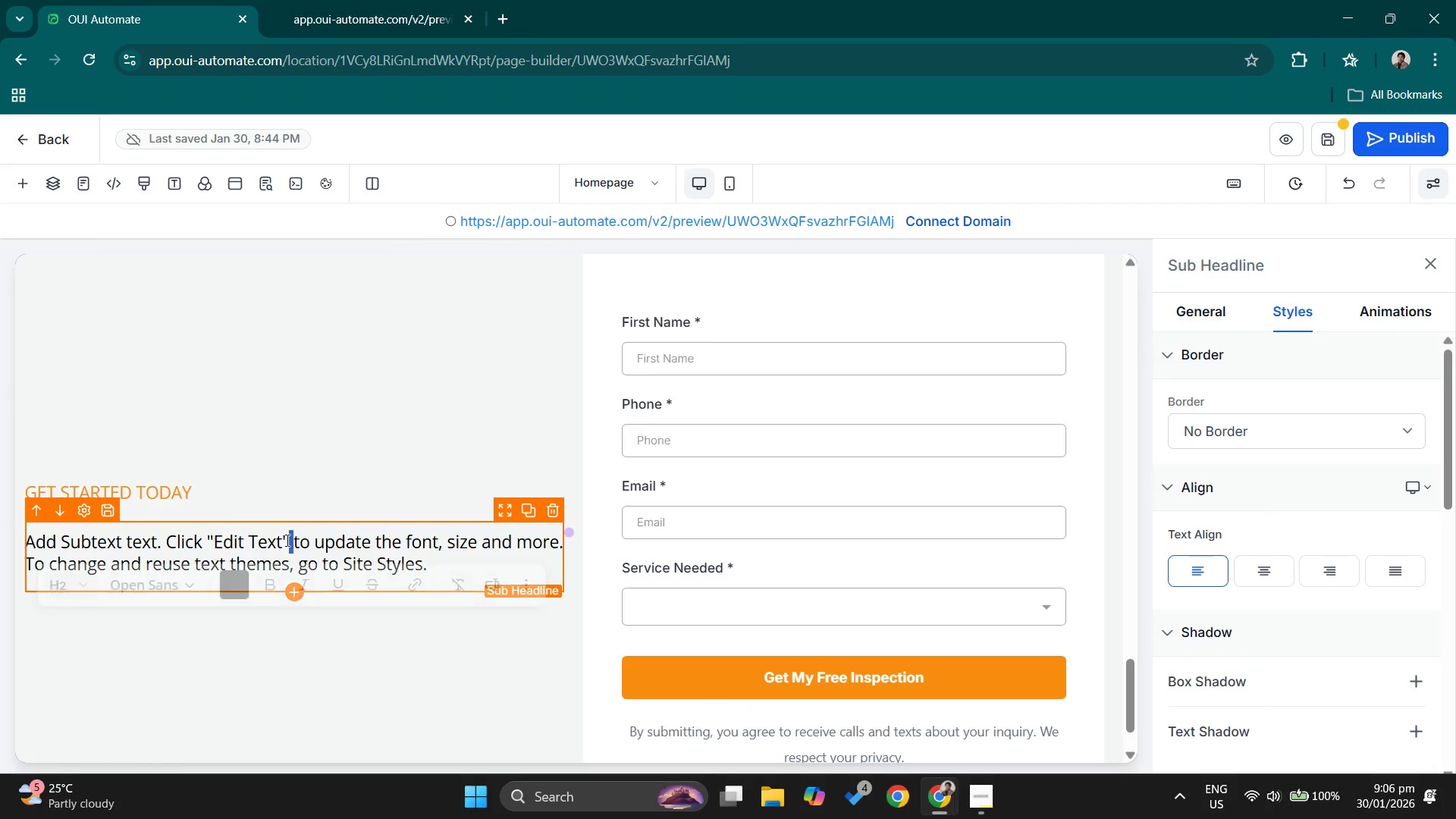 
triple_click([286, 540])
 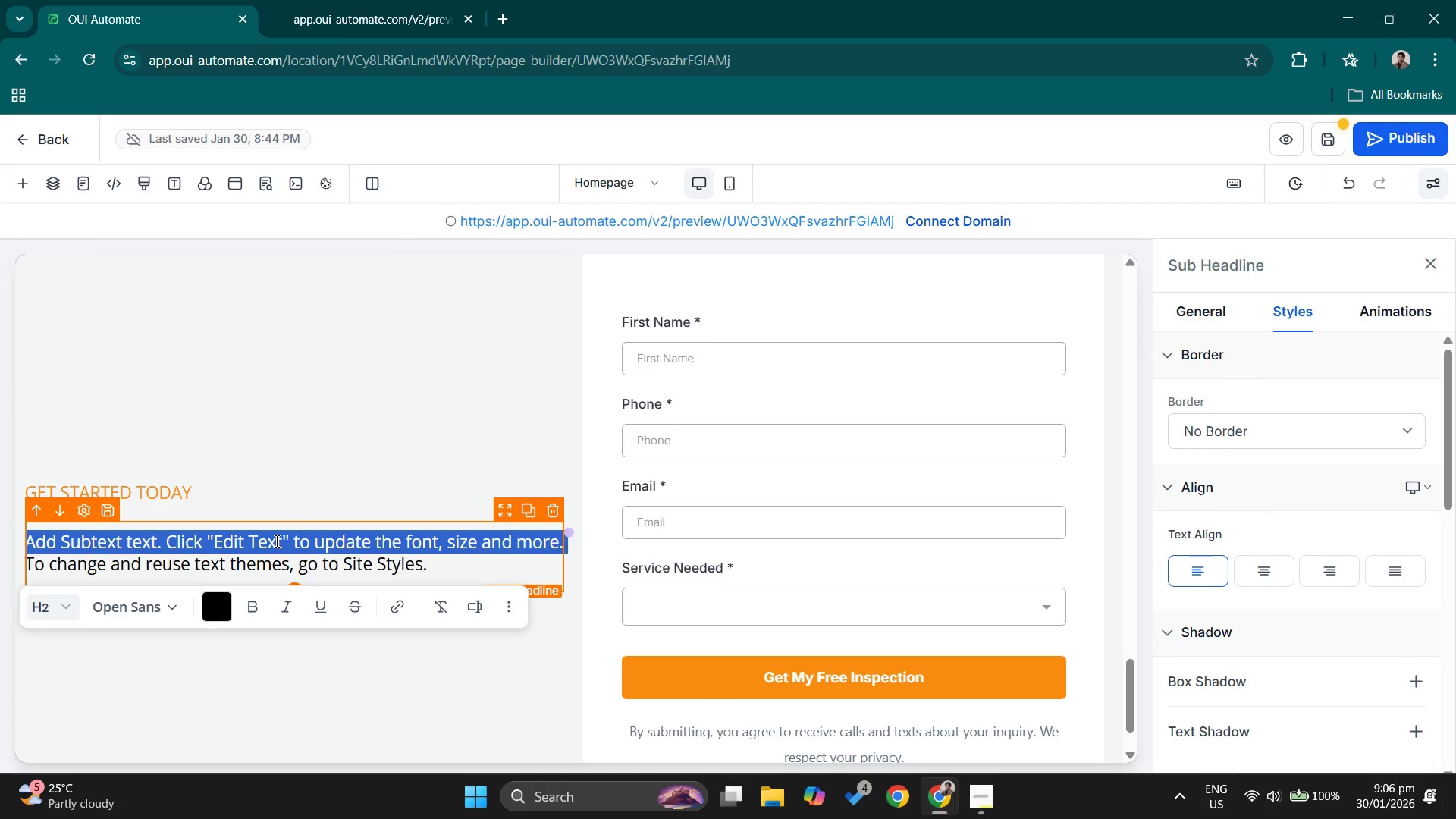 
key(Control+ControlLeft)
 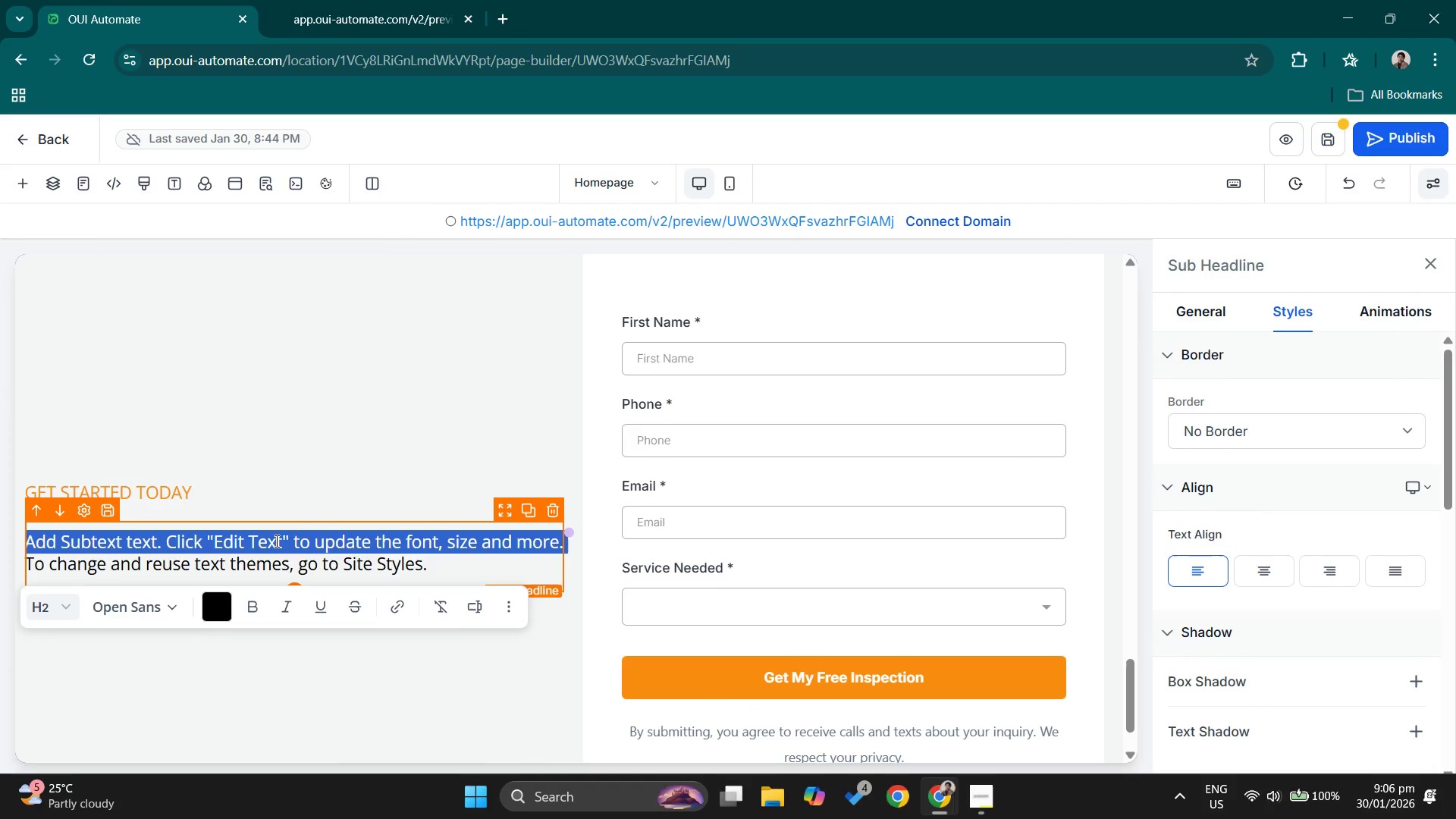 
key(Control+A)
 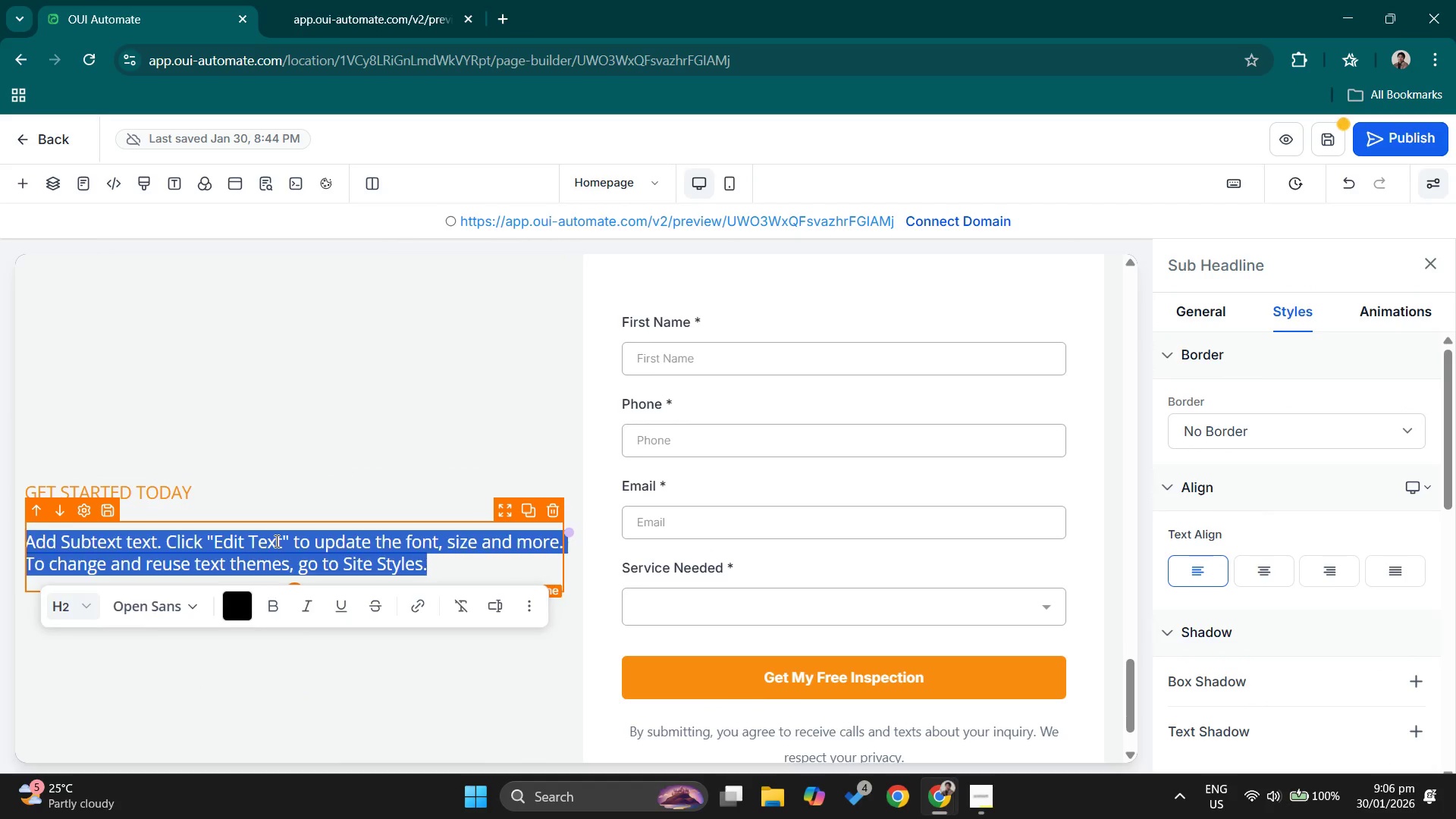 
key(Backspace)
type(Ck)
key(Backspace)
key(Backspace)
 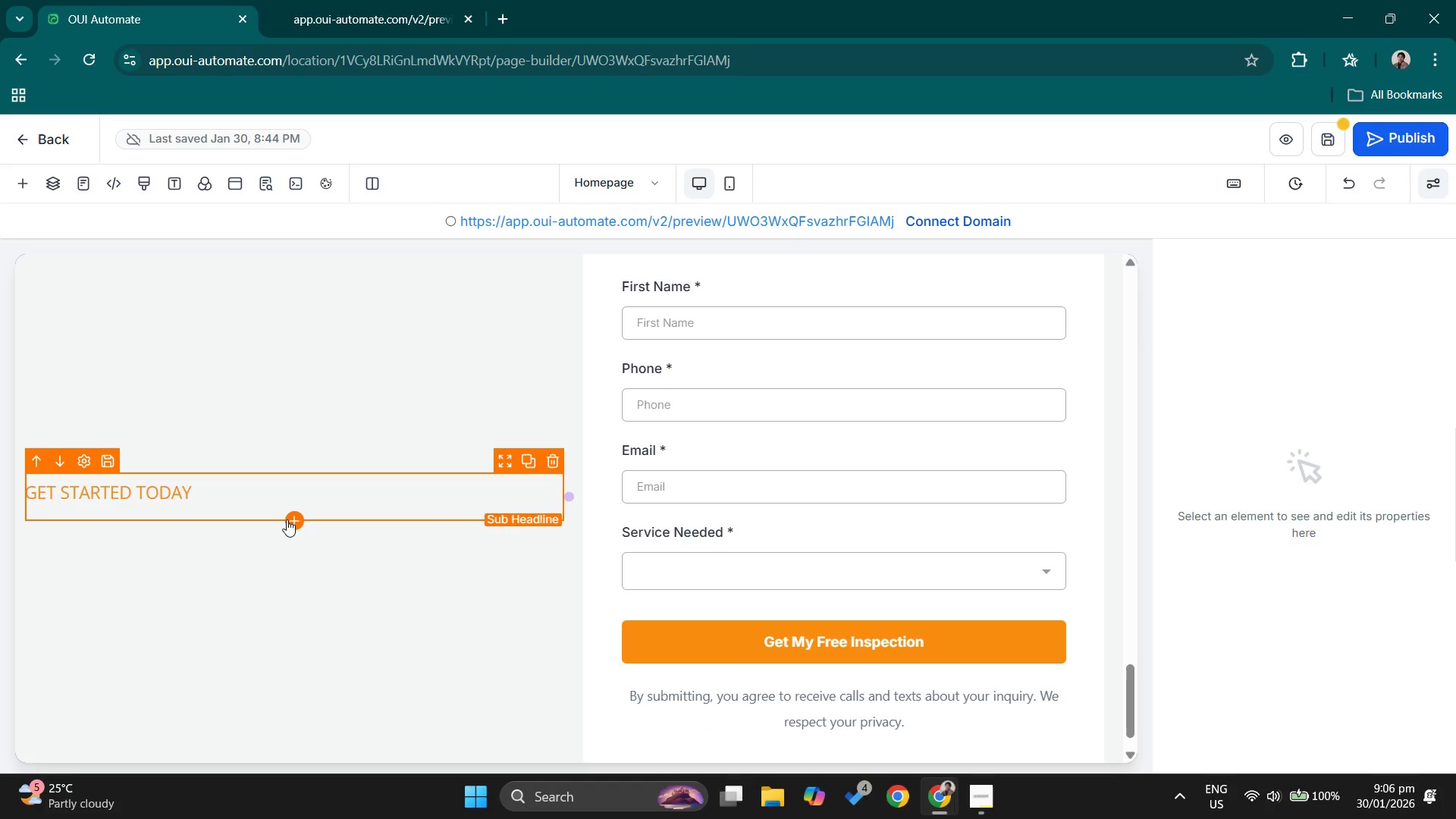 
left_click([260, 663])
 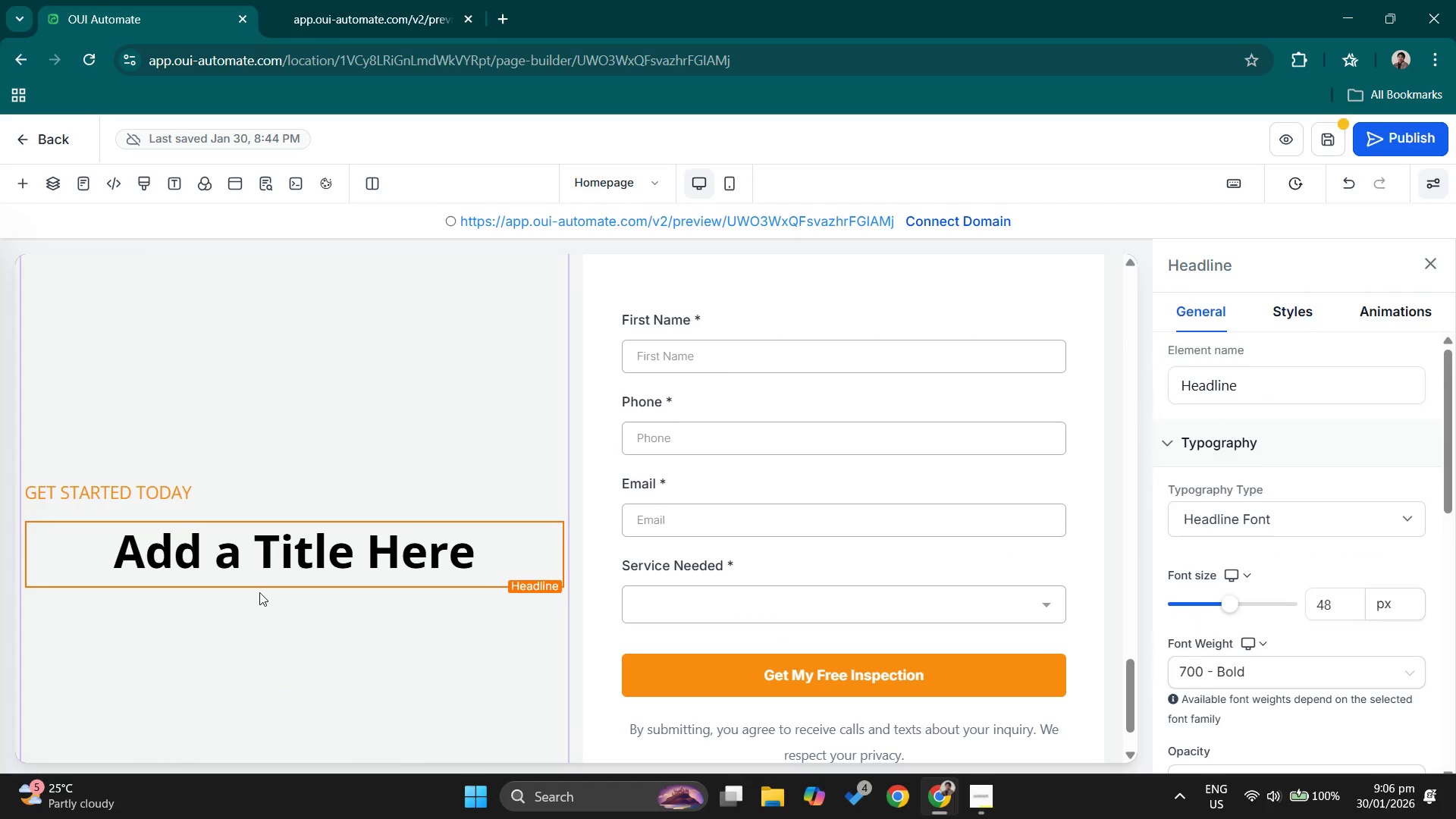 
double_click([260, 571])
 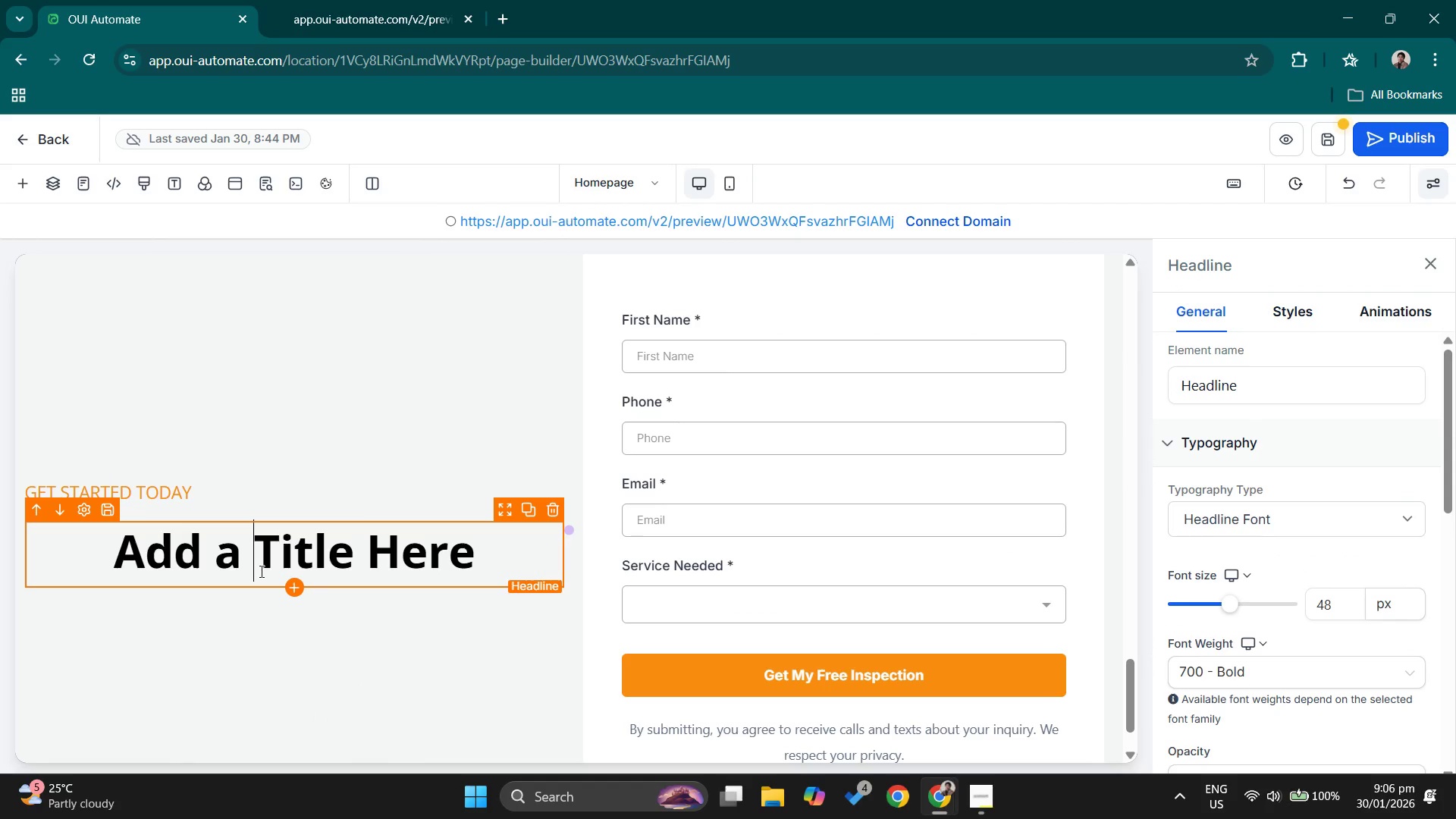 
triple_click([260, 571])
 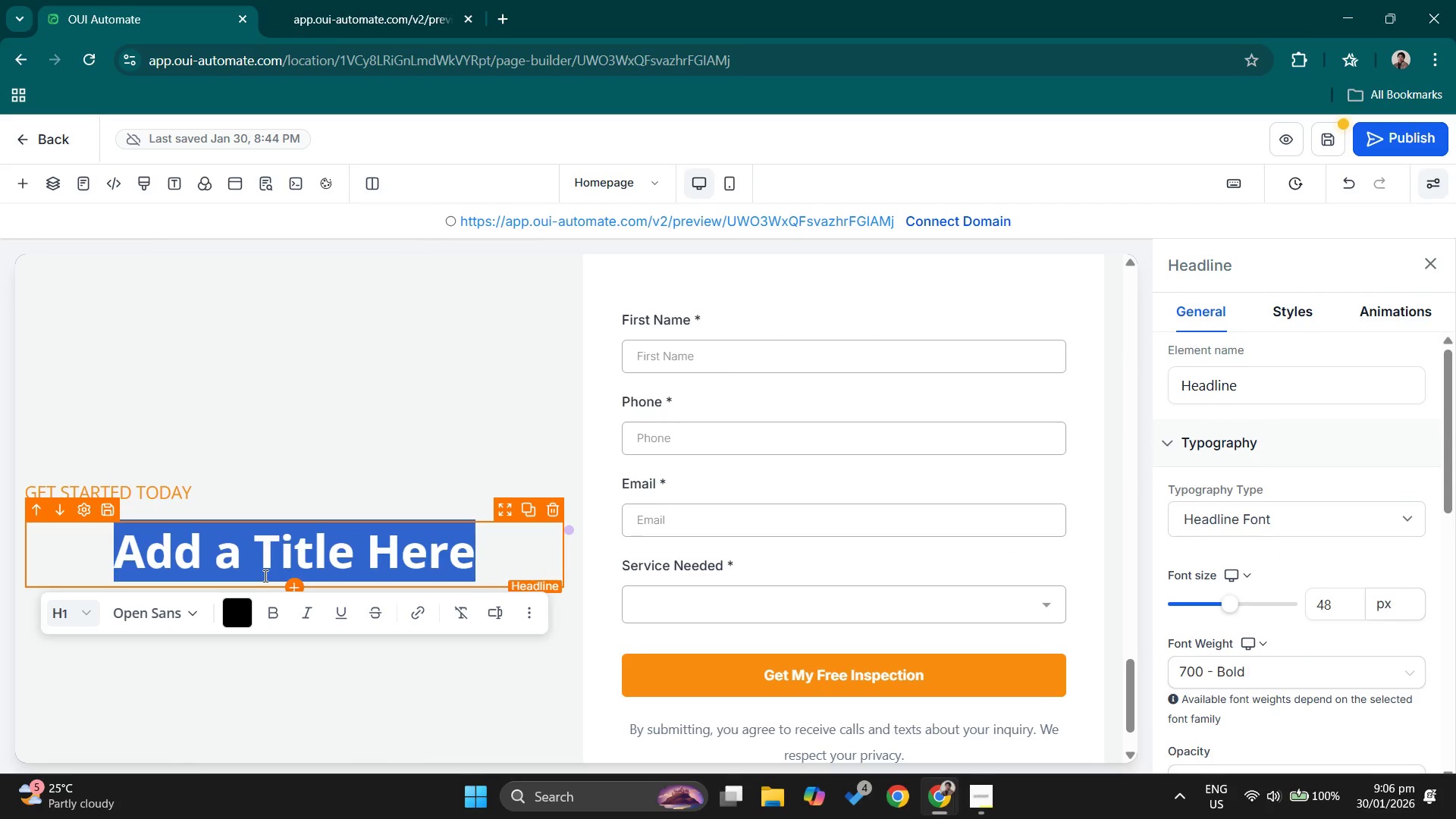 
type(cLAIM)
key(Backspace)
key(Backspace)
key(Backspace)
key(Backspace)
key(Backspace)
type(Cli)
key(Backspace)
type(aim Your Free Storm-Readt)
key(Backspace)
type(y Inspection)
 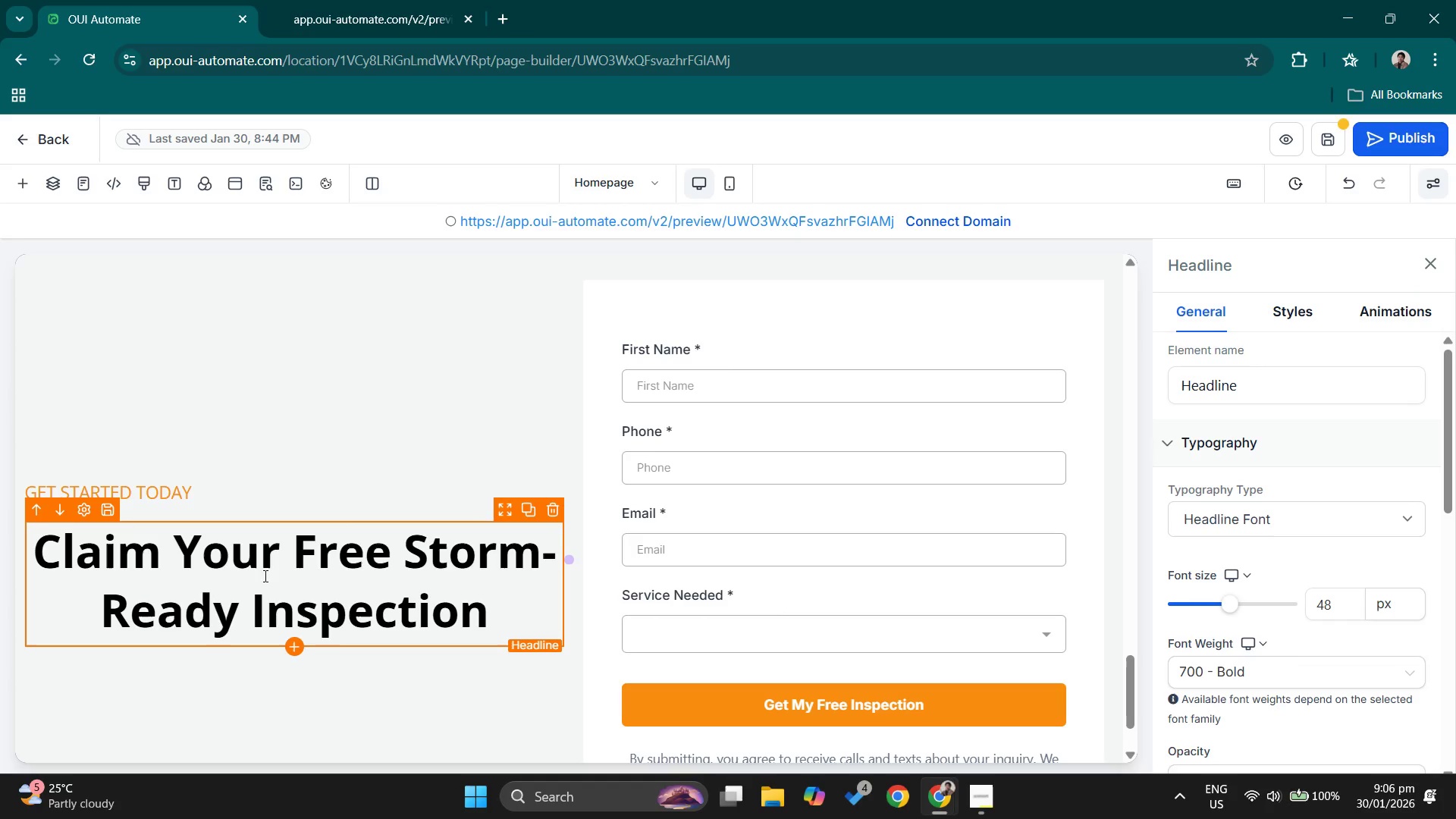 
left_click([1206, 306])
 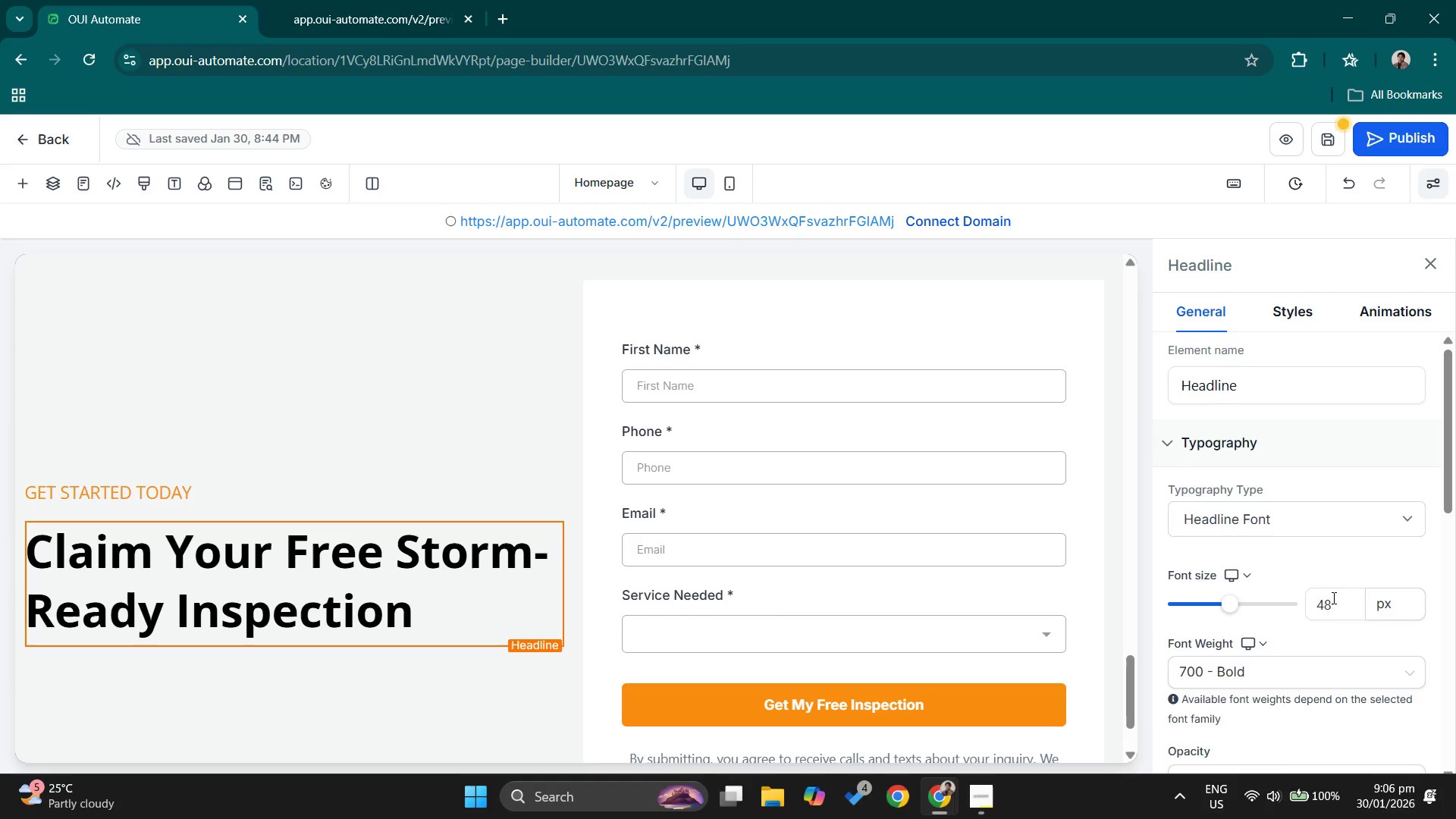 
left_click_drag(start_coordinate=[1341, 607], to_coordinate=[1263, 592])
 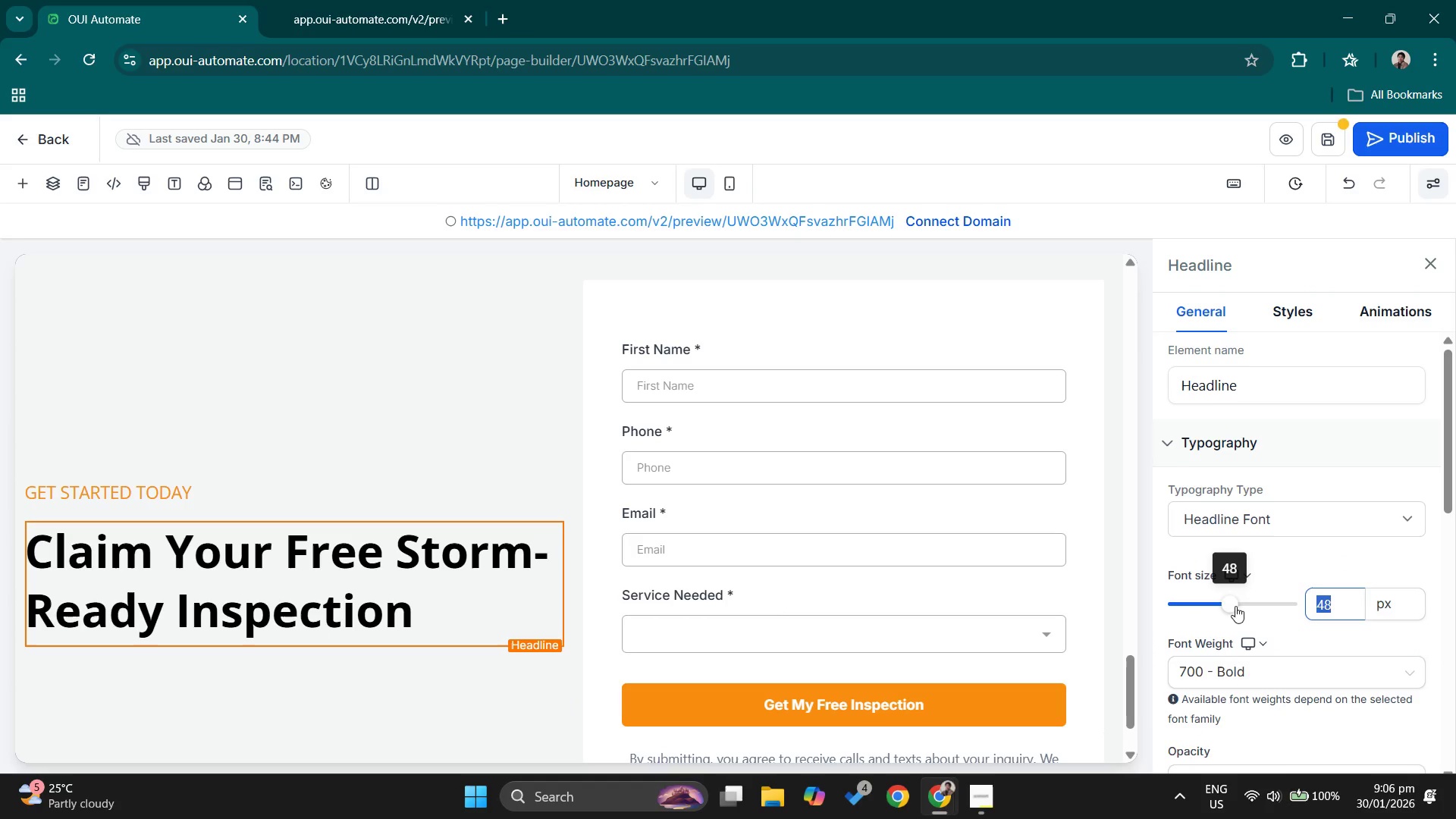 
key(Numpad4)
 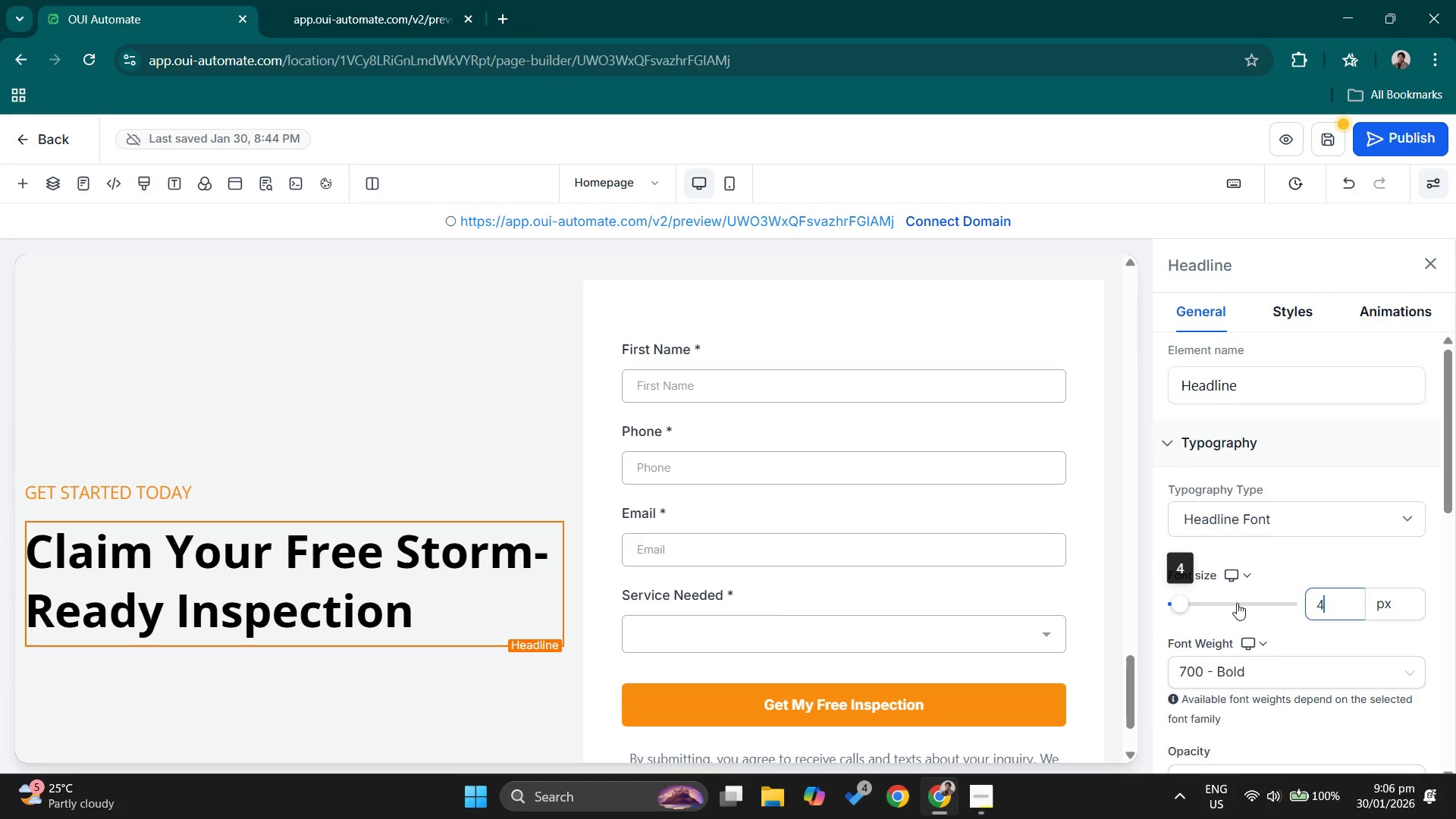 
key(Numpad0)
 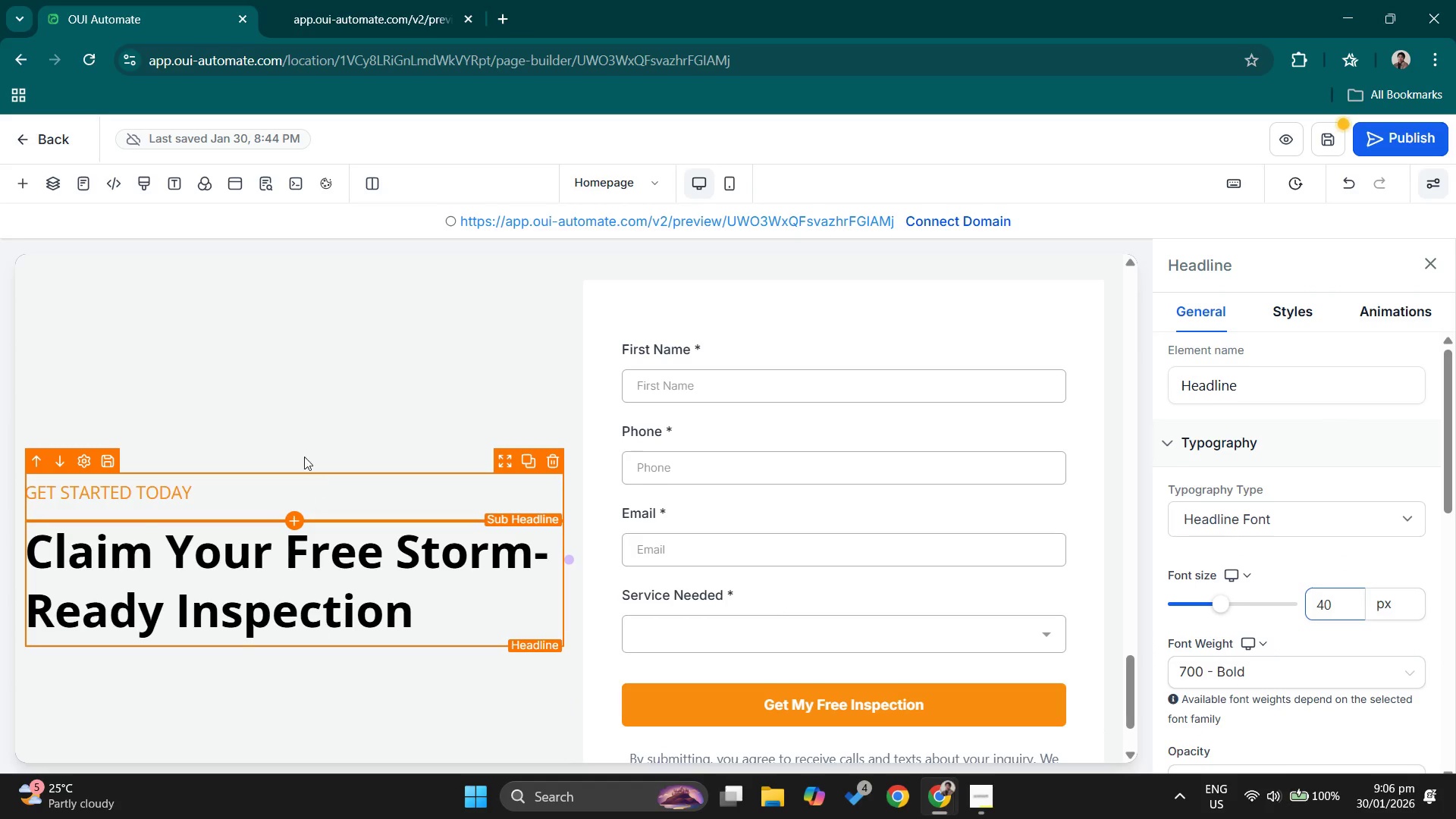 
left_click([298, 382])
 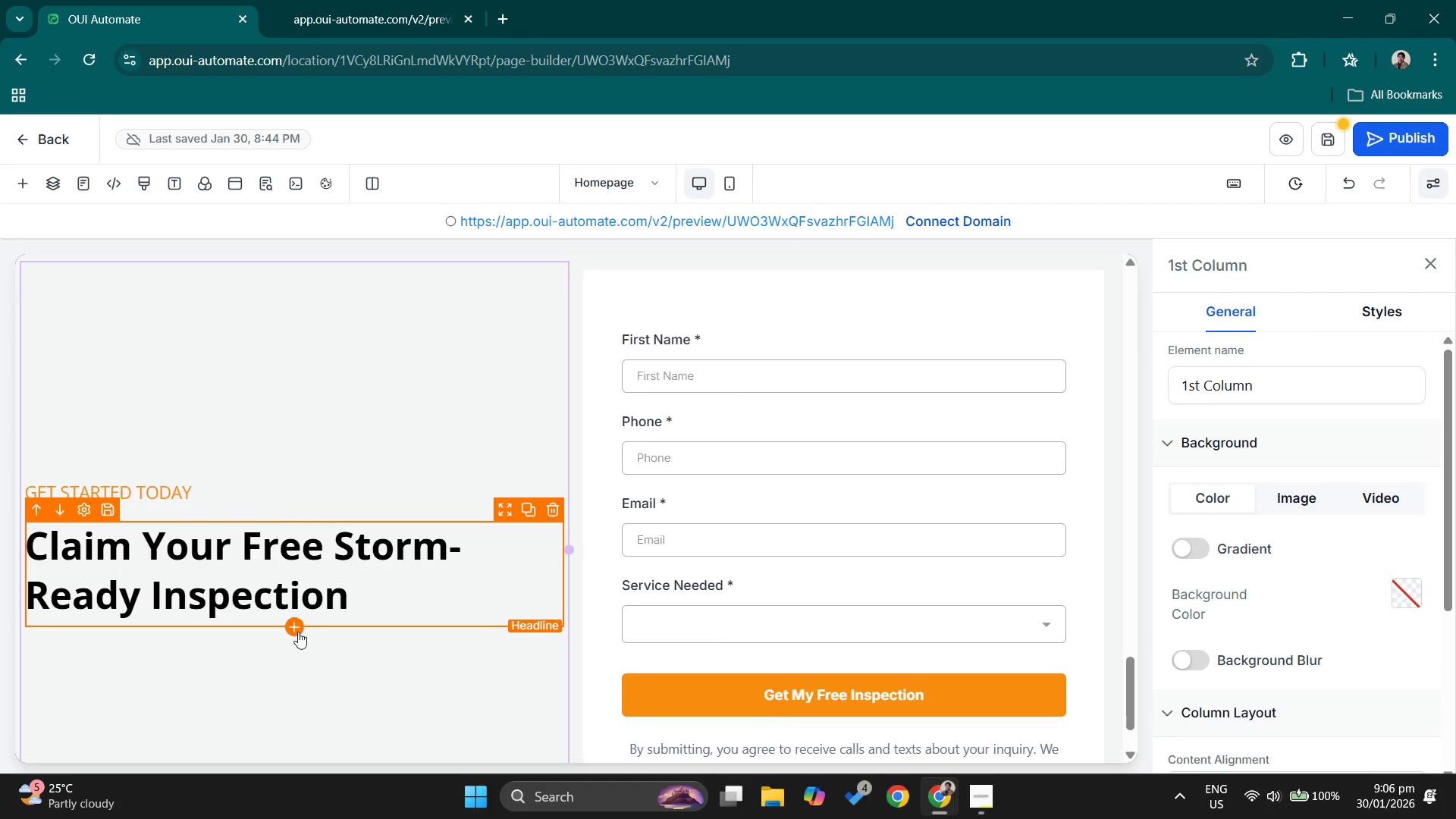 
left_click([293, 617])
 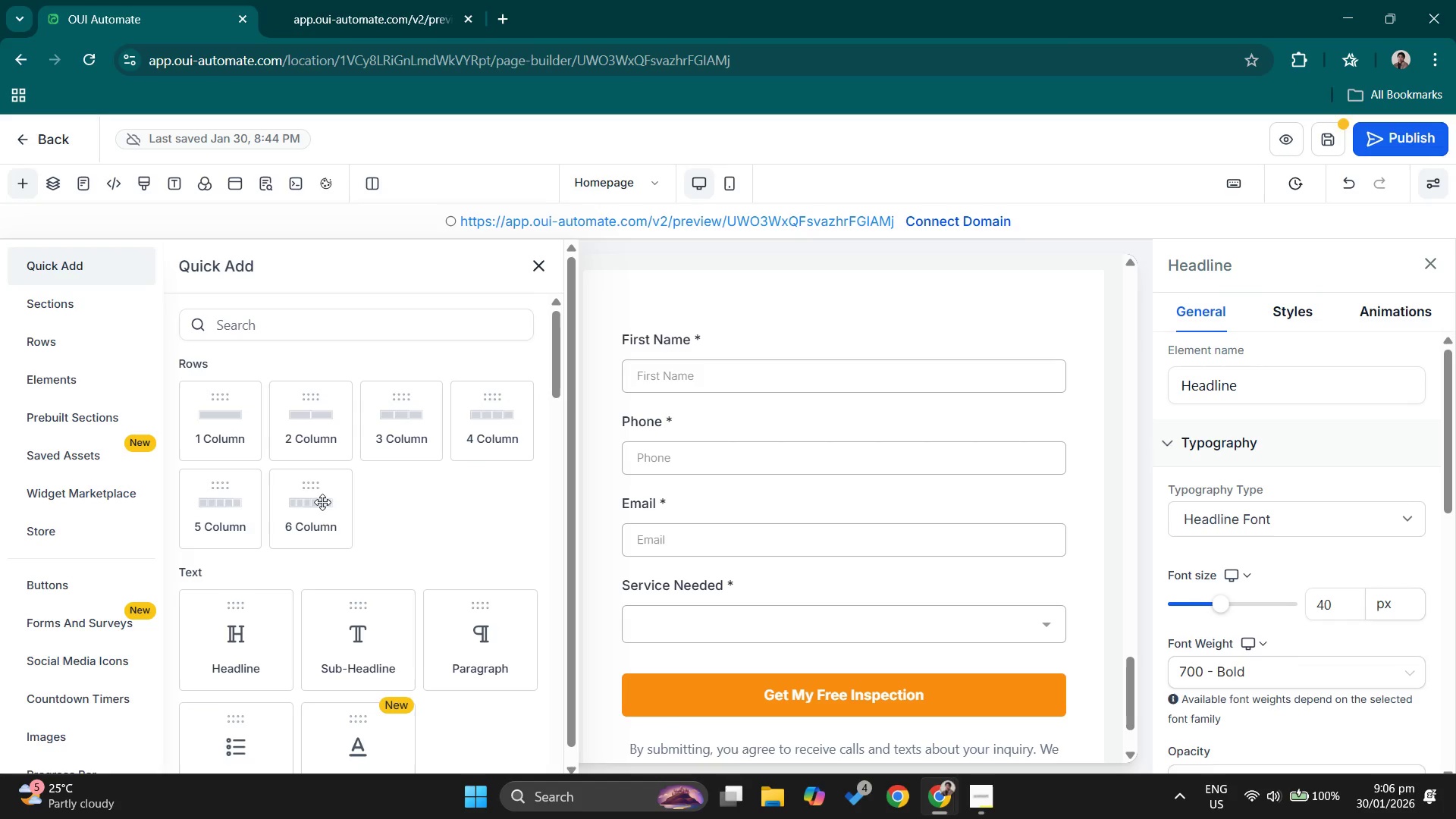 
left_click([372, 666])
 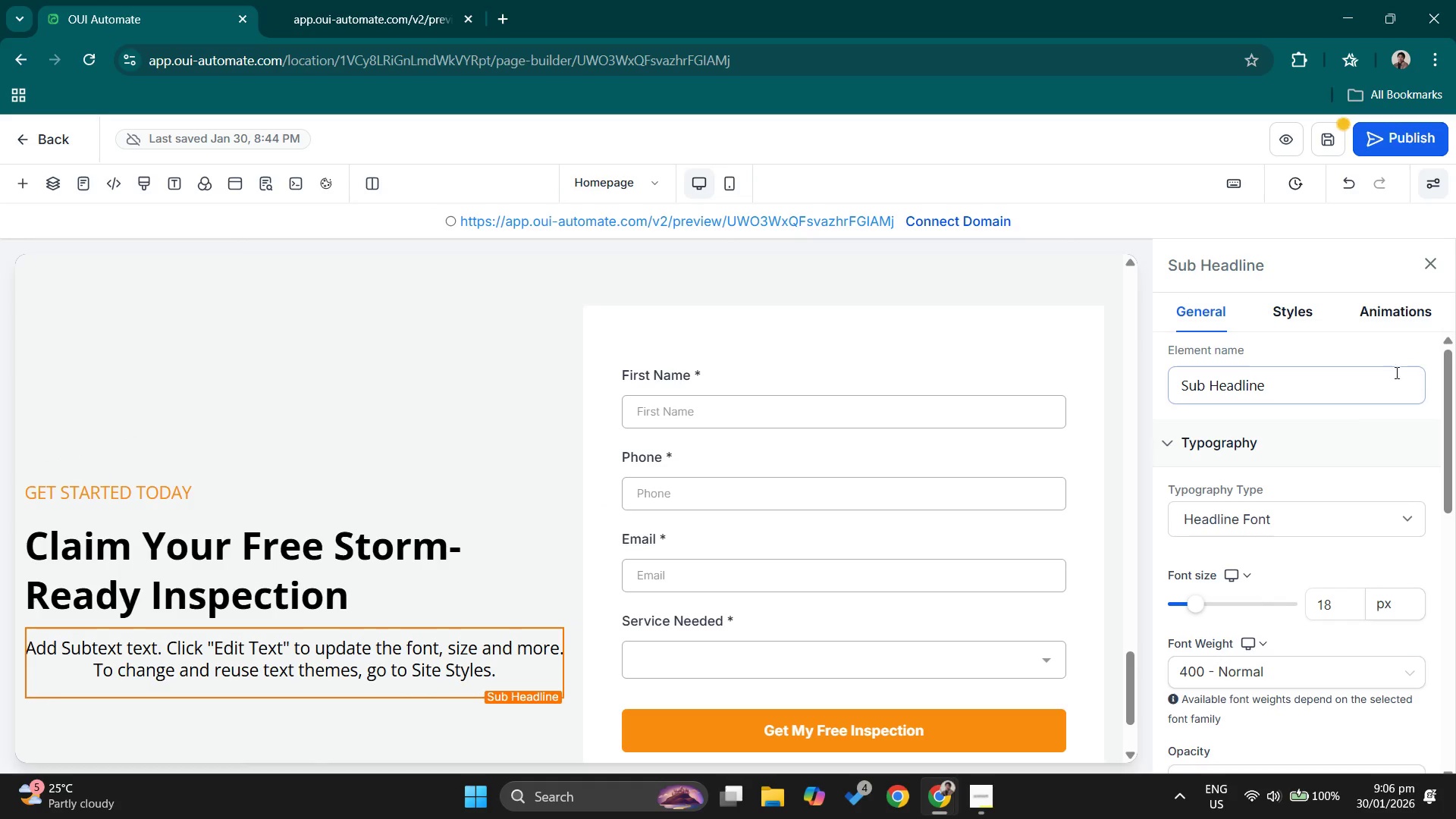 
left_click([1304, 315])
 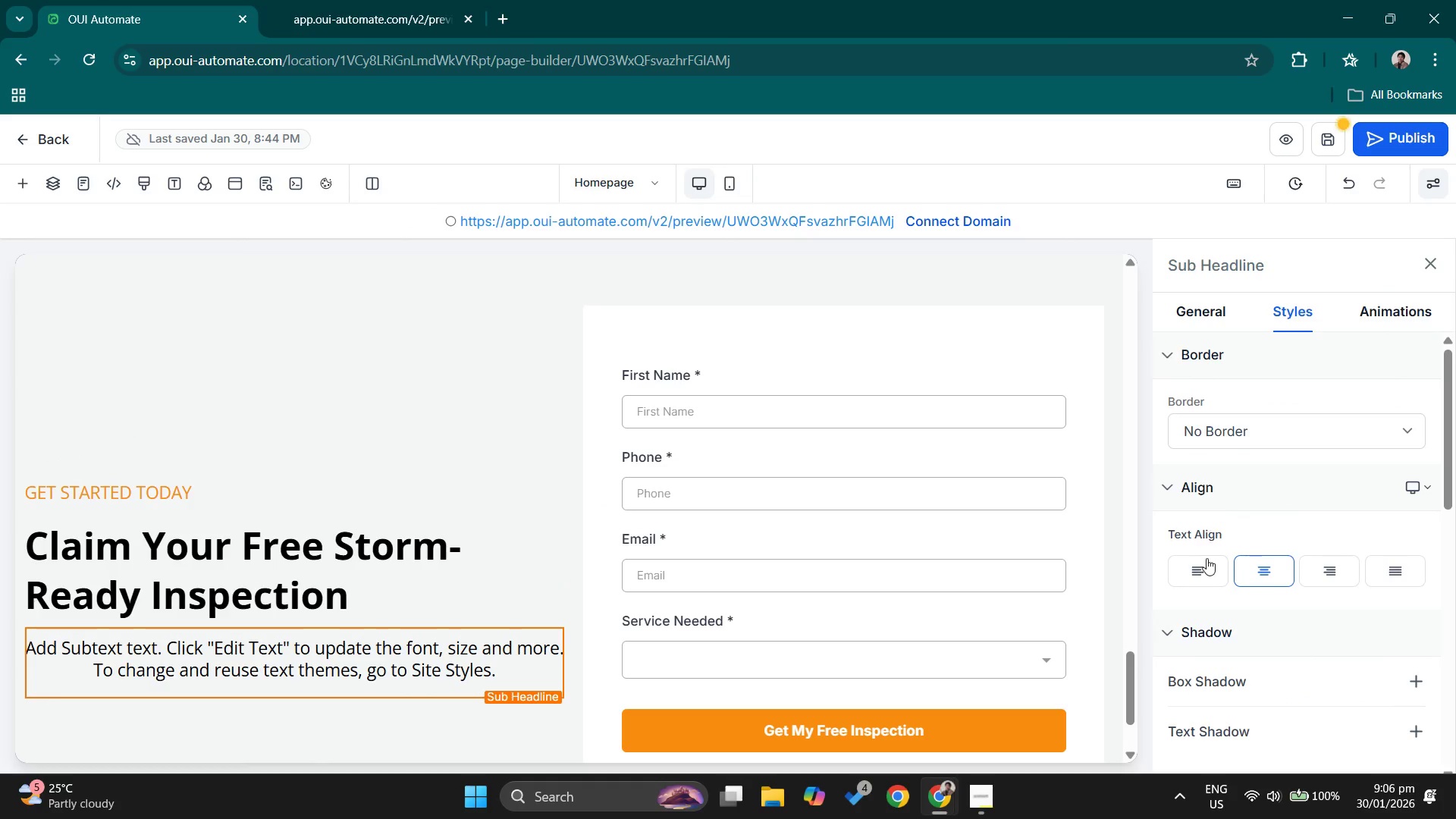 
left_click([1207, 573])
 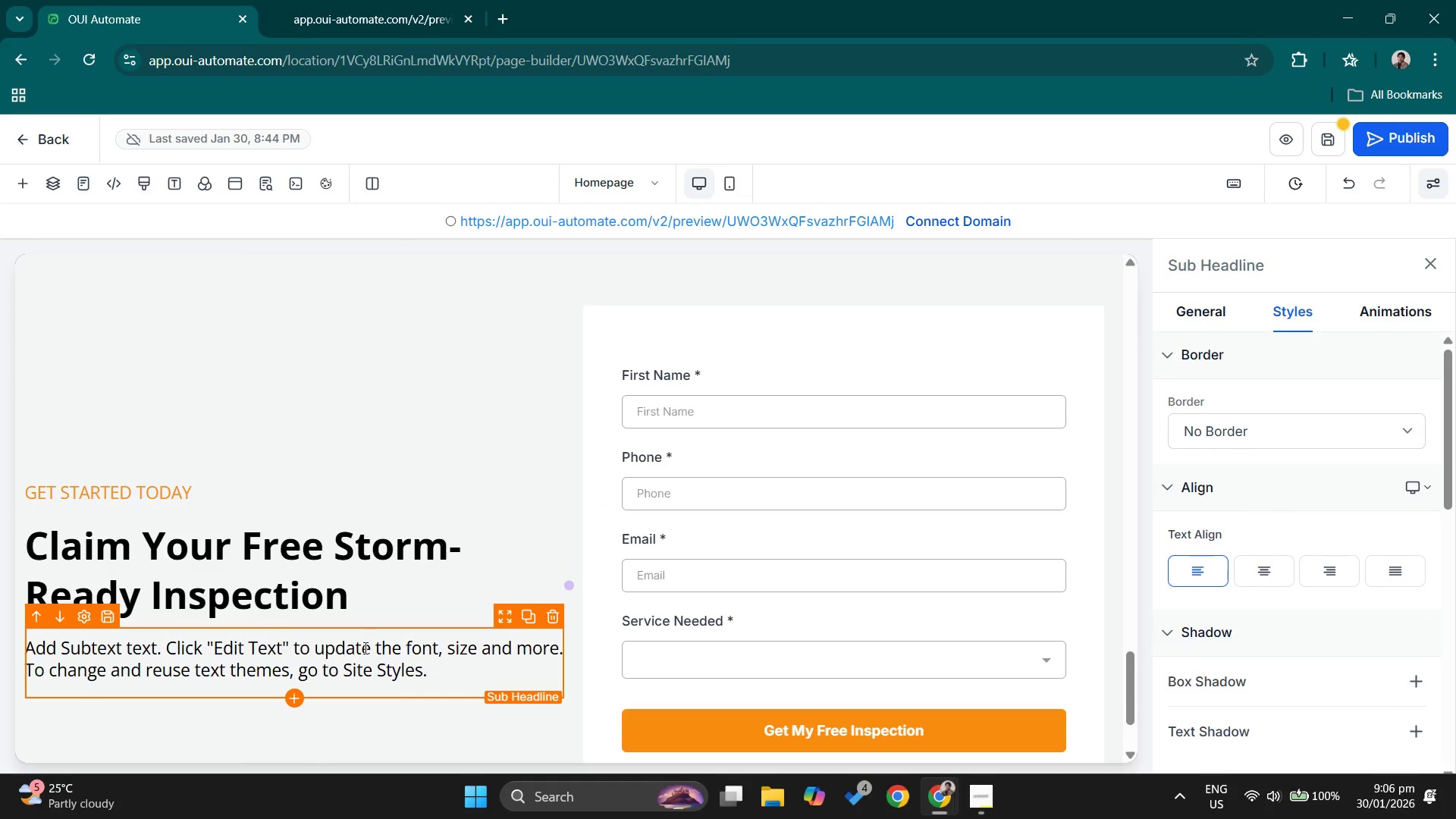 
double_click([364, 648])
 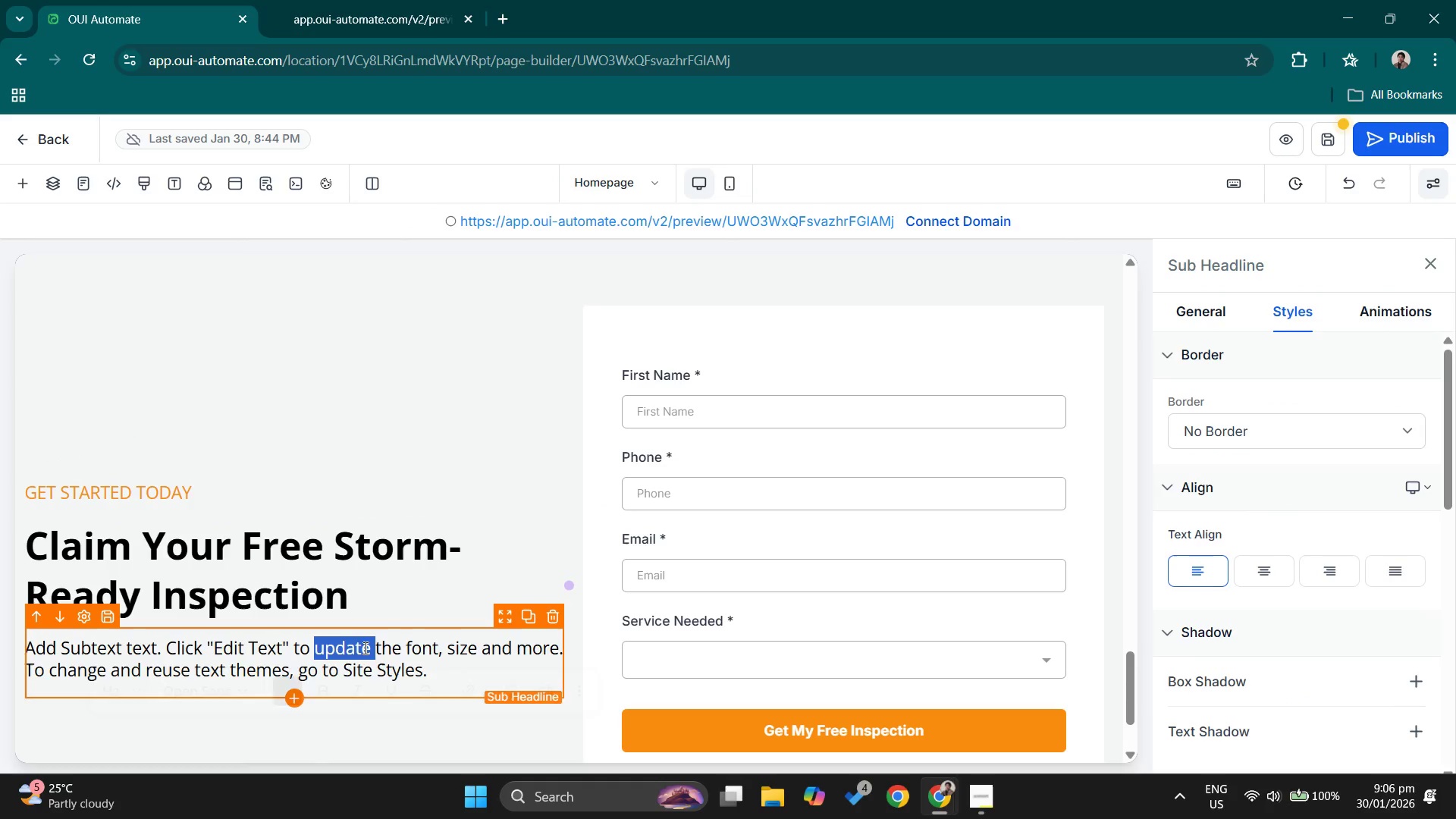 
triple_click([364, 648])
 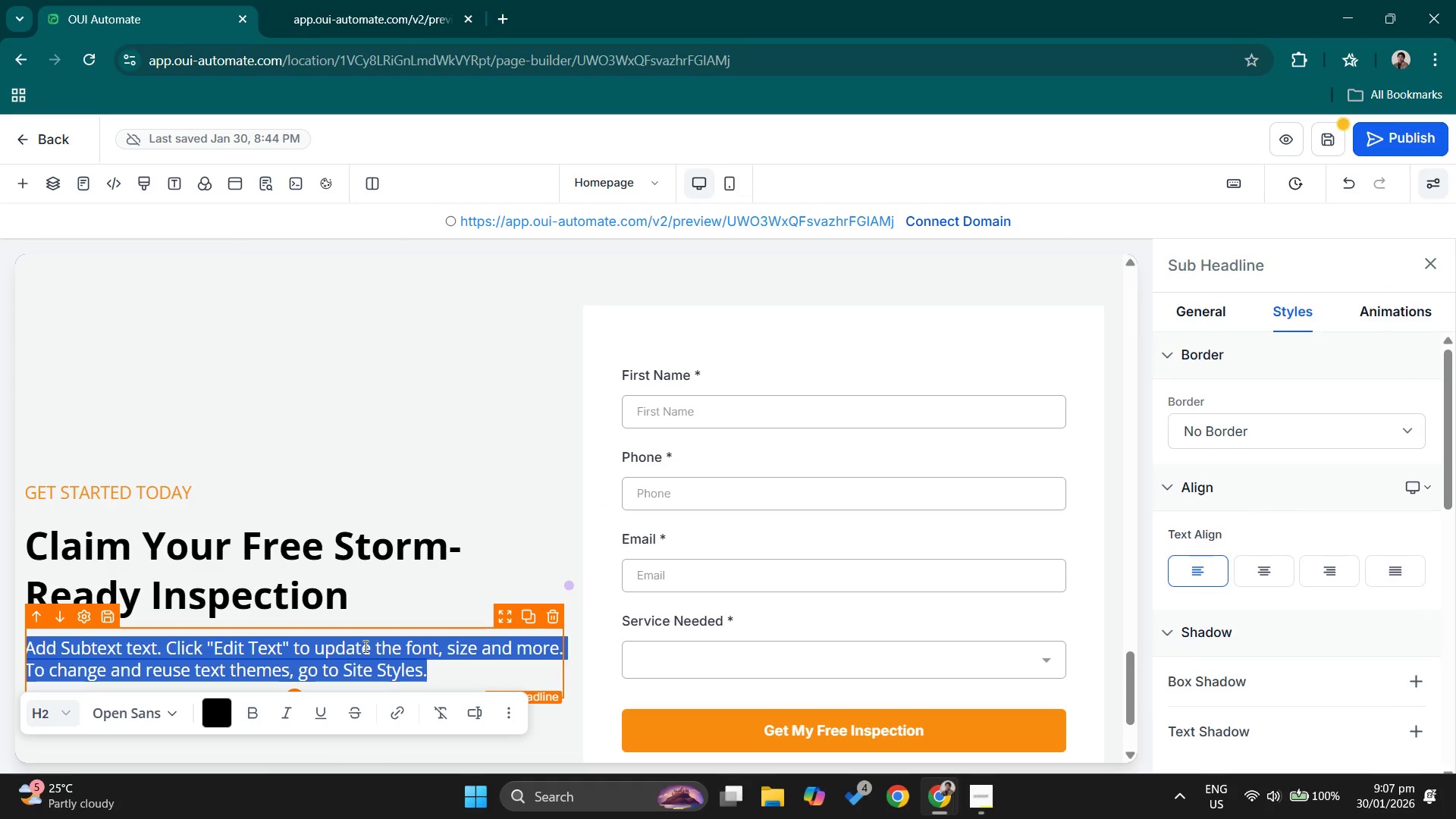 
type(Fill out the formand )
key(Backspace)
key(Backspace)
key(Backspace)
key(Backspace)
type( and one of our roofing specialists will contact you within 2 )
key(Backspace)
type(4 hr)
key(Backspace)
type(ours o)
key(Backspace)
type(to schedule your complimentary roof inspection.)
 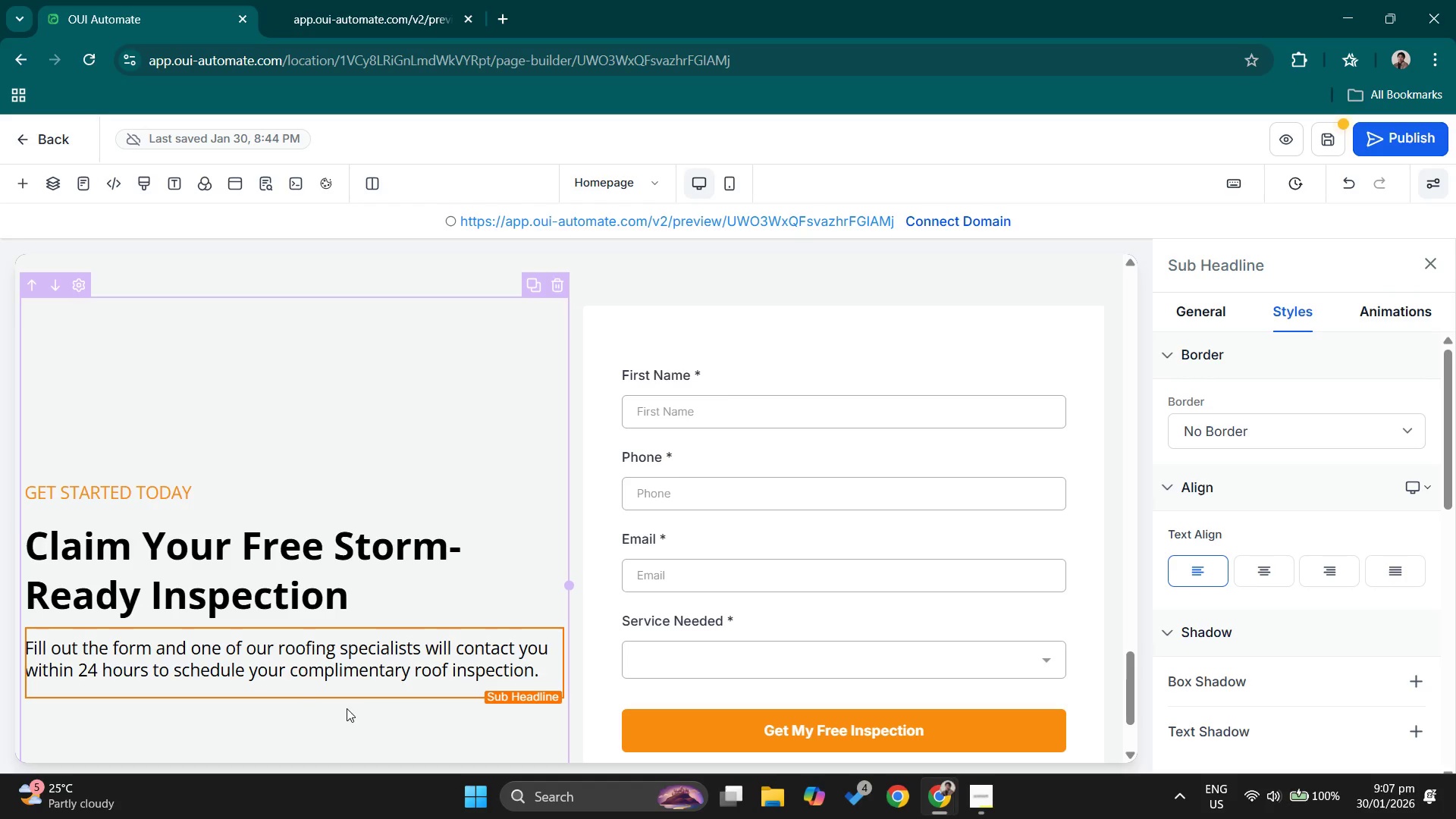 
left_click([316, 664])
 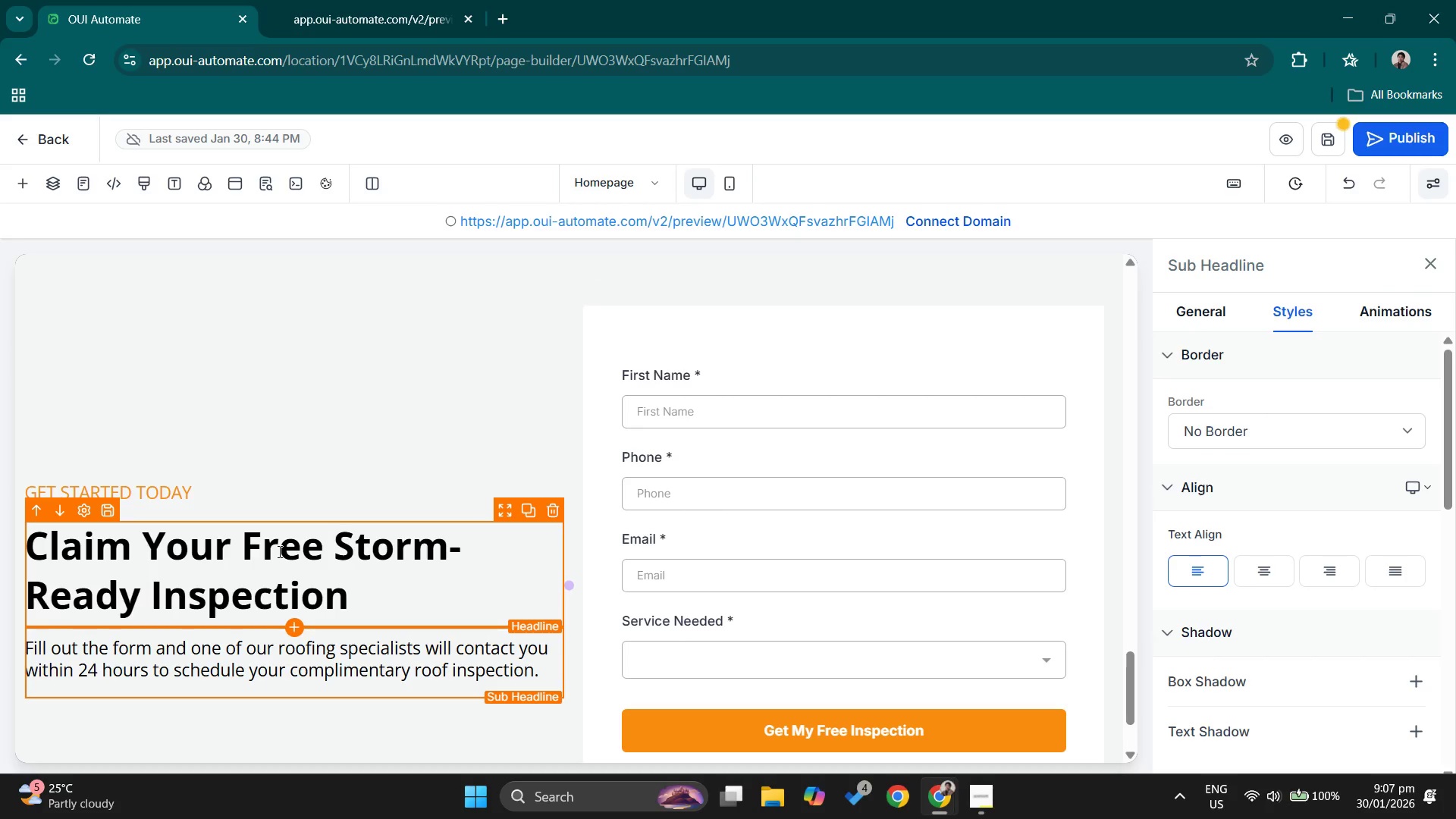 
left_click([218, 657])
 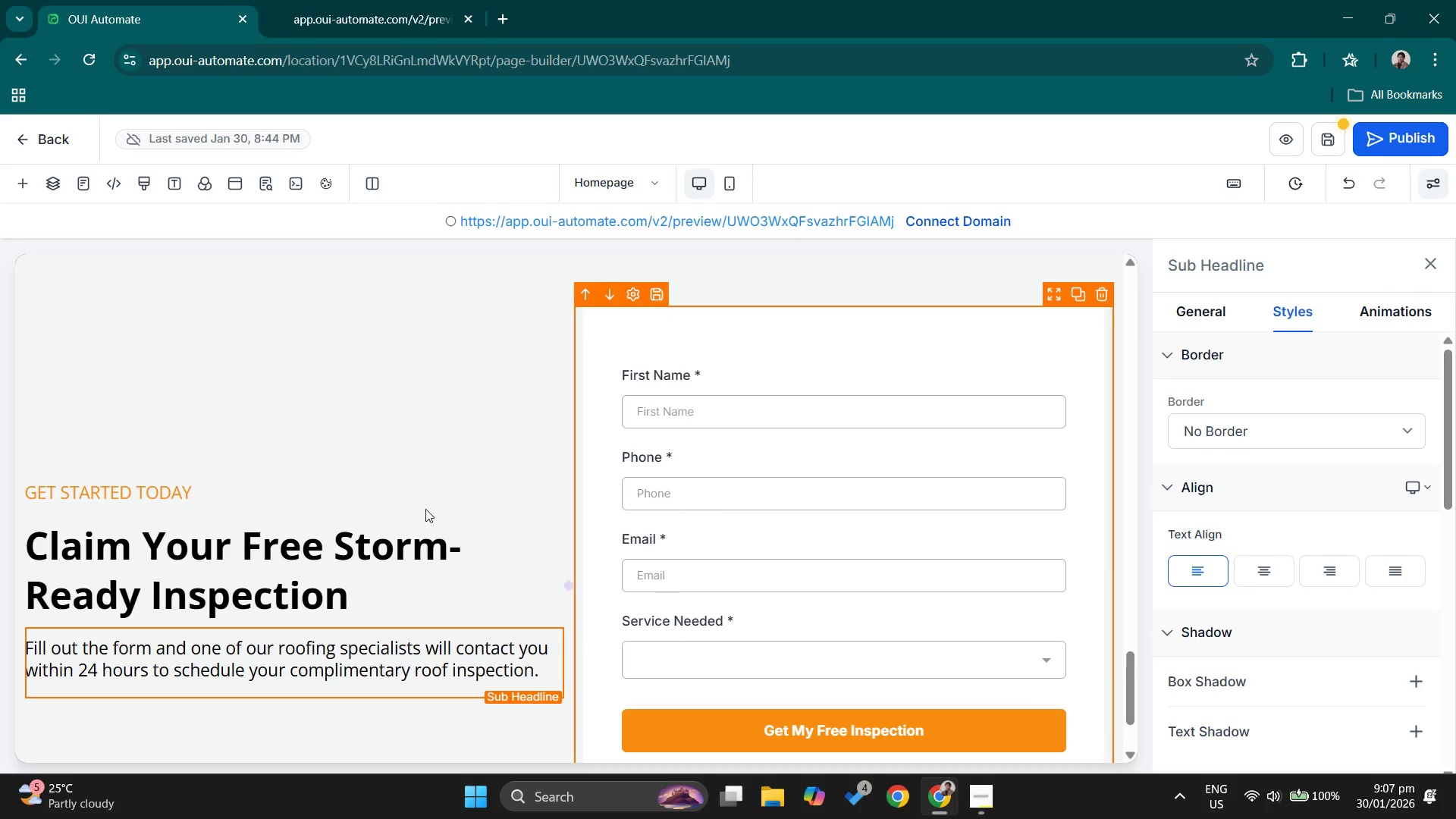 
left_click([333, 410])
 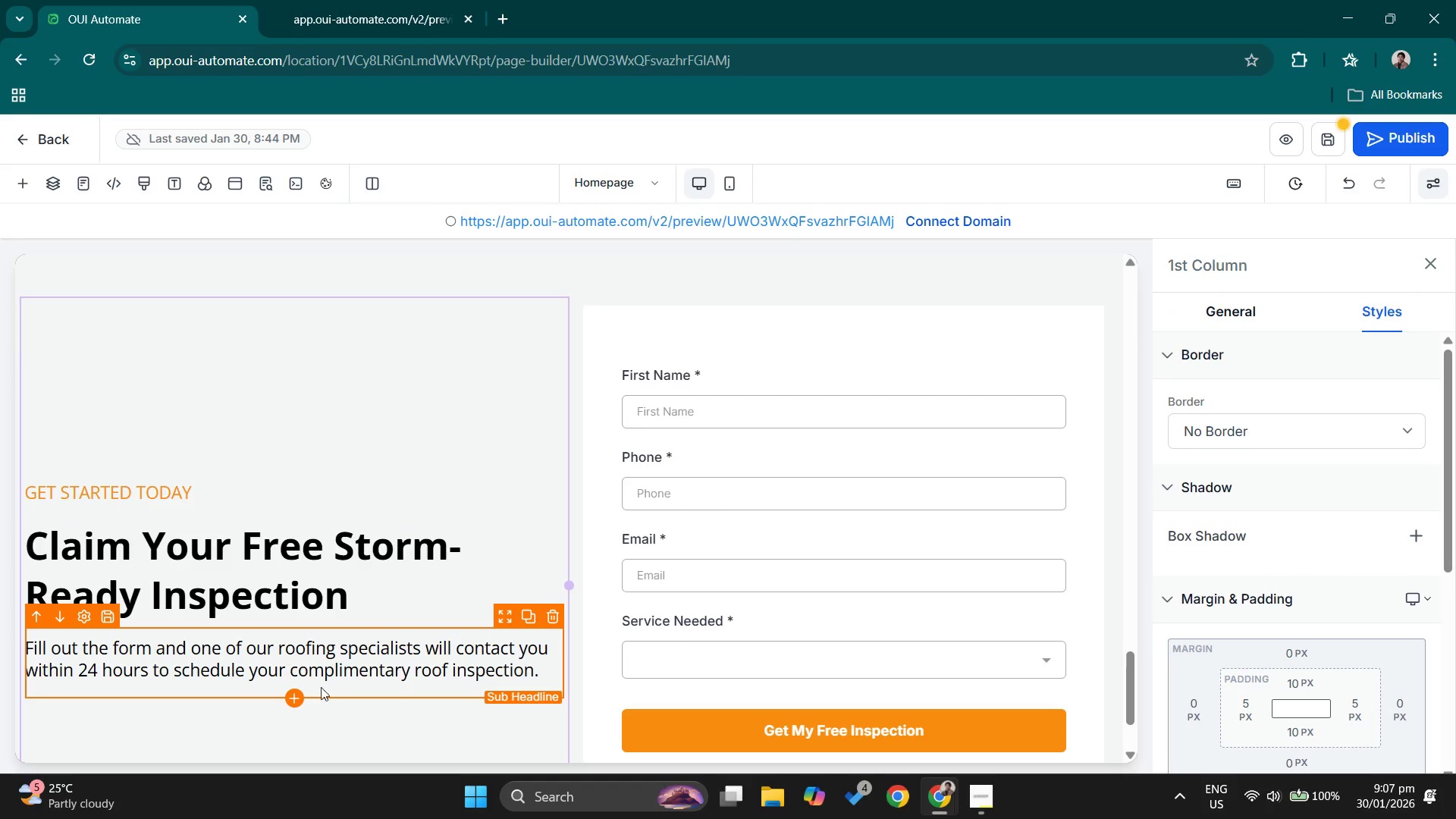 
left_click([293, 697])
 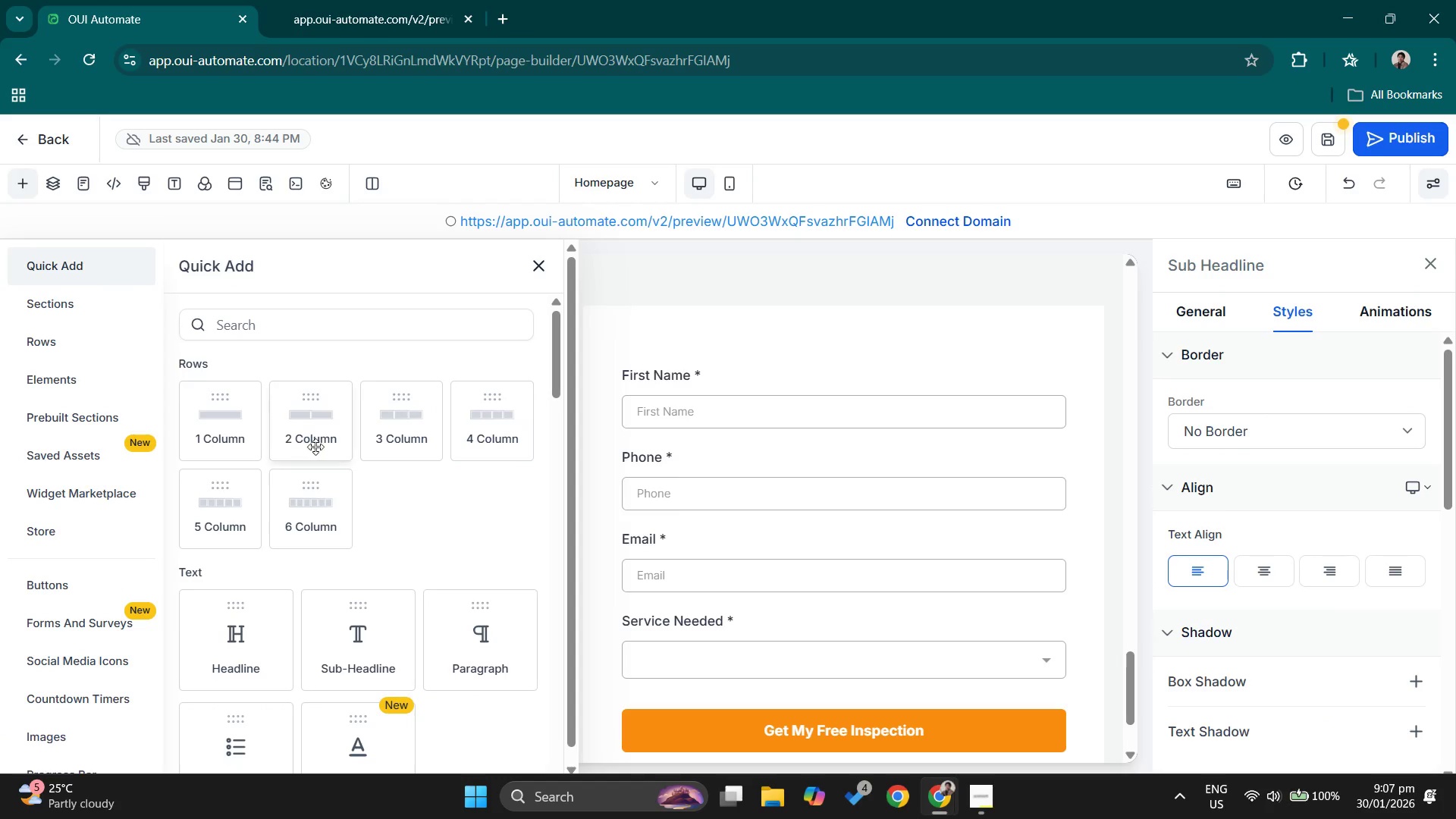 
left_click([225, 428])
 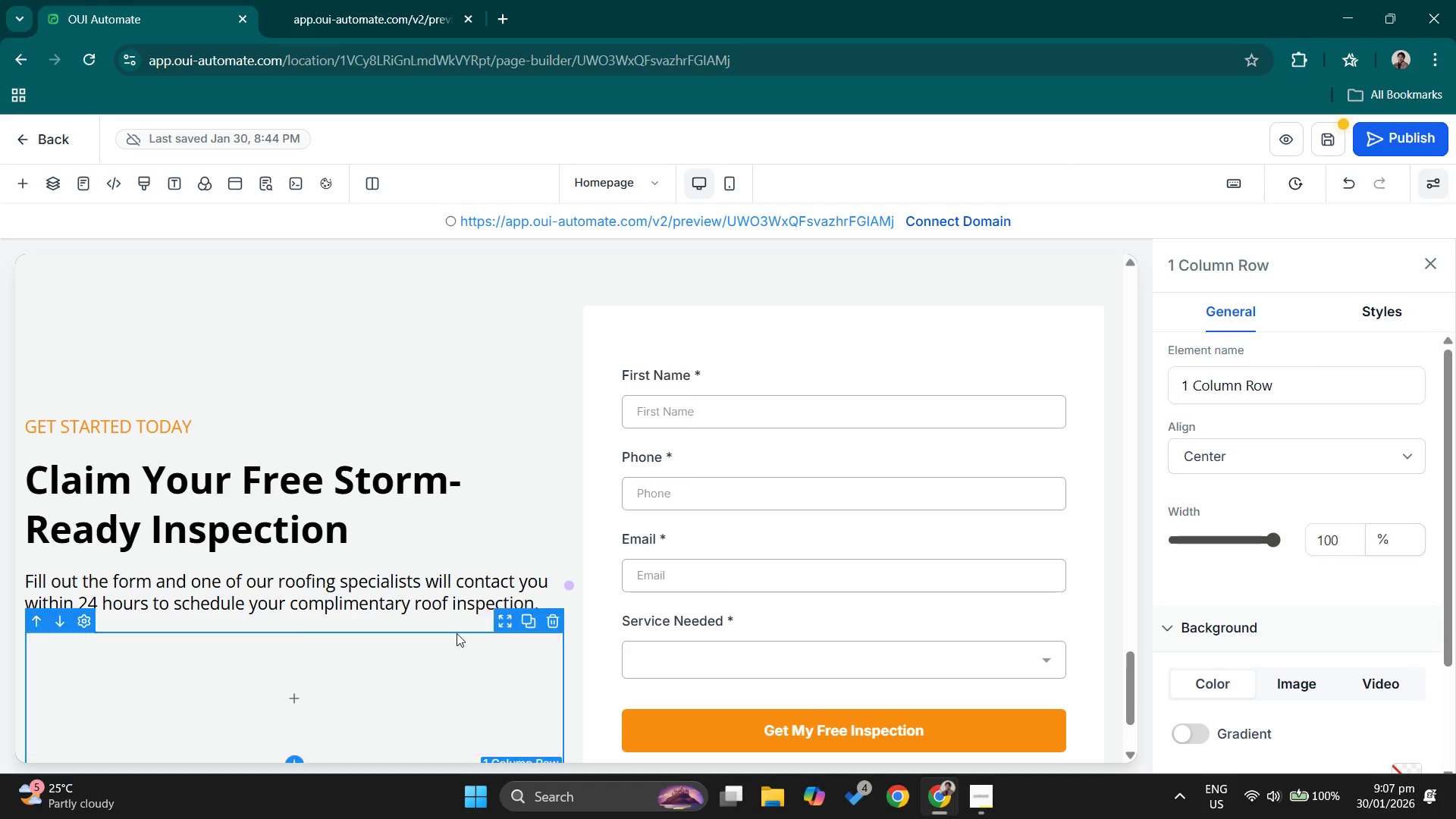 
left_click([545, 626])
 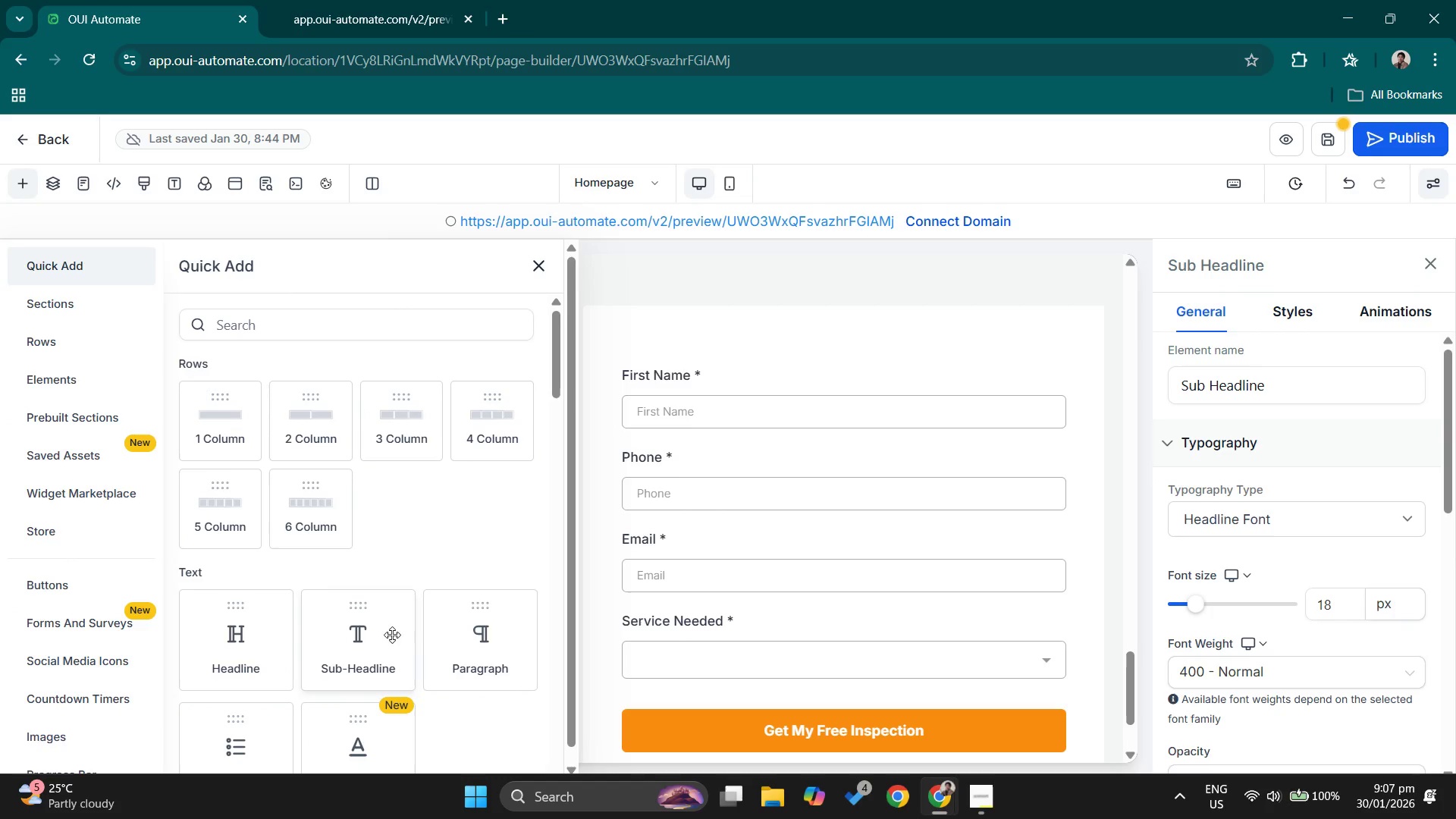 
left_click([369, 632])
 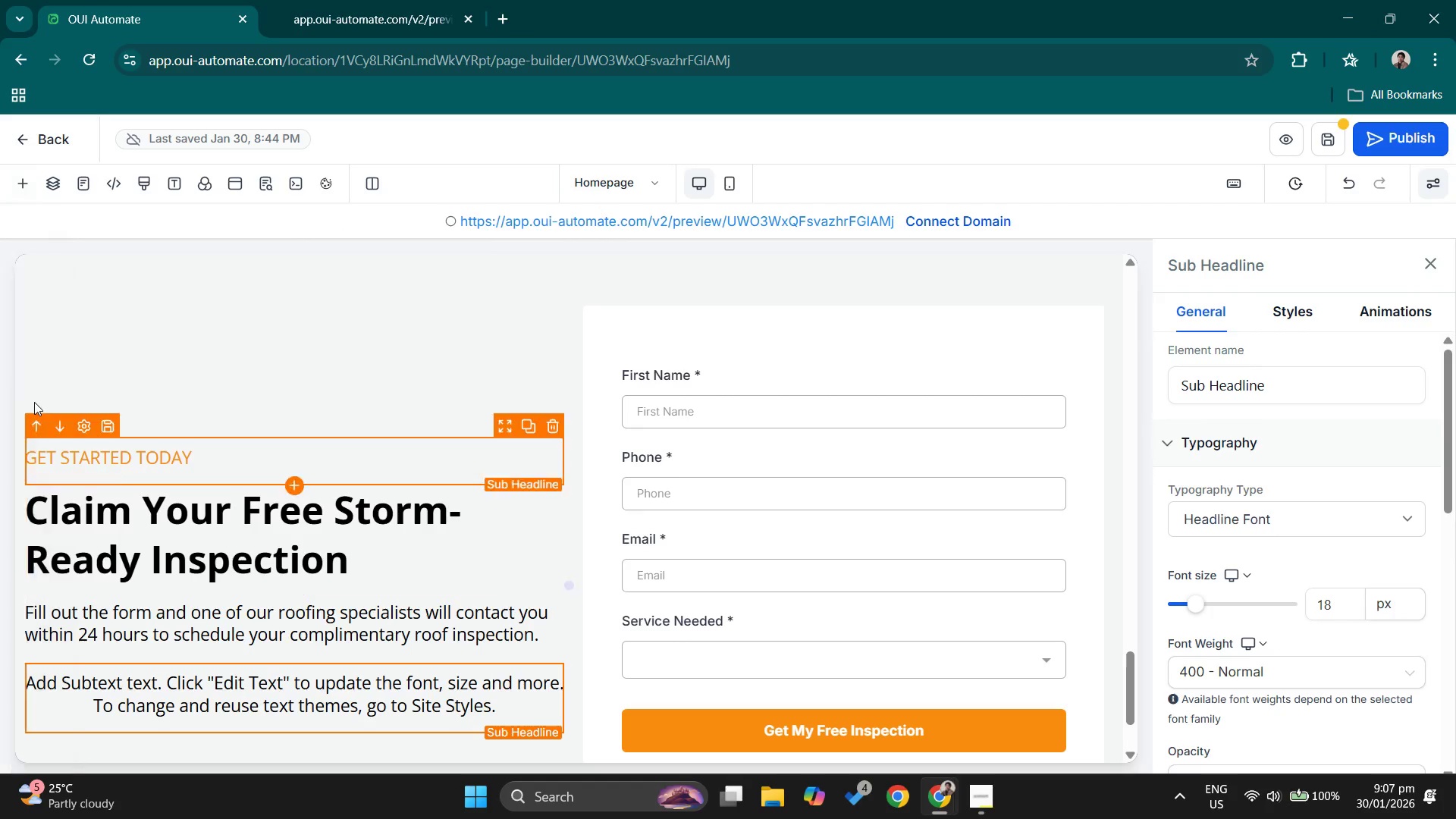 
scroll: coordinate [181, 474], scroll_direction: down, amount: 2.0
 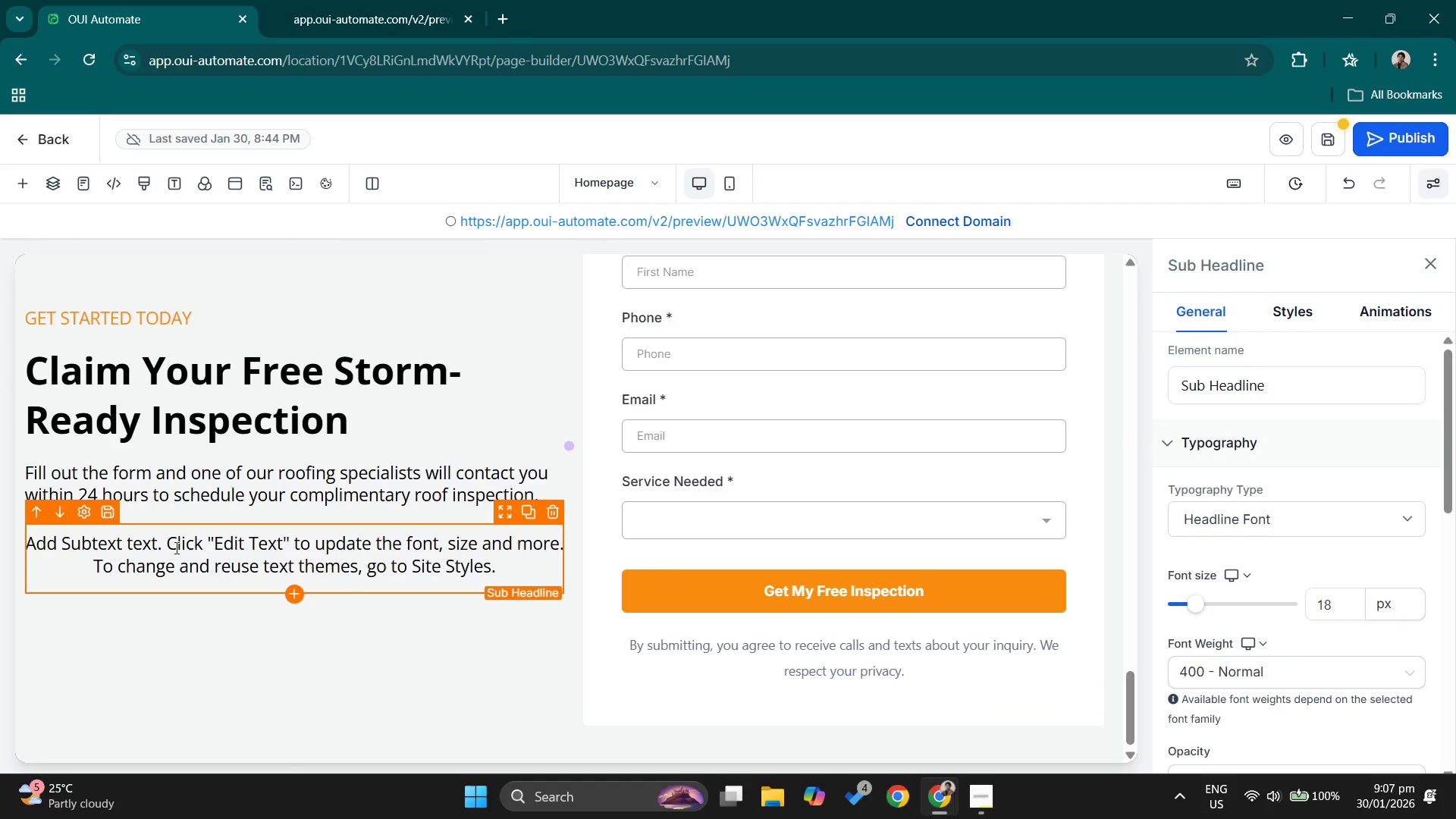 
double_click([175, 548])
 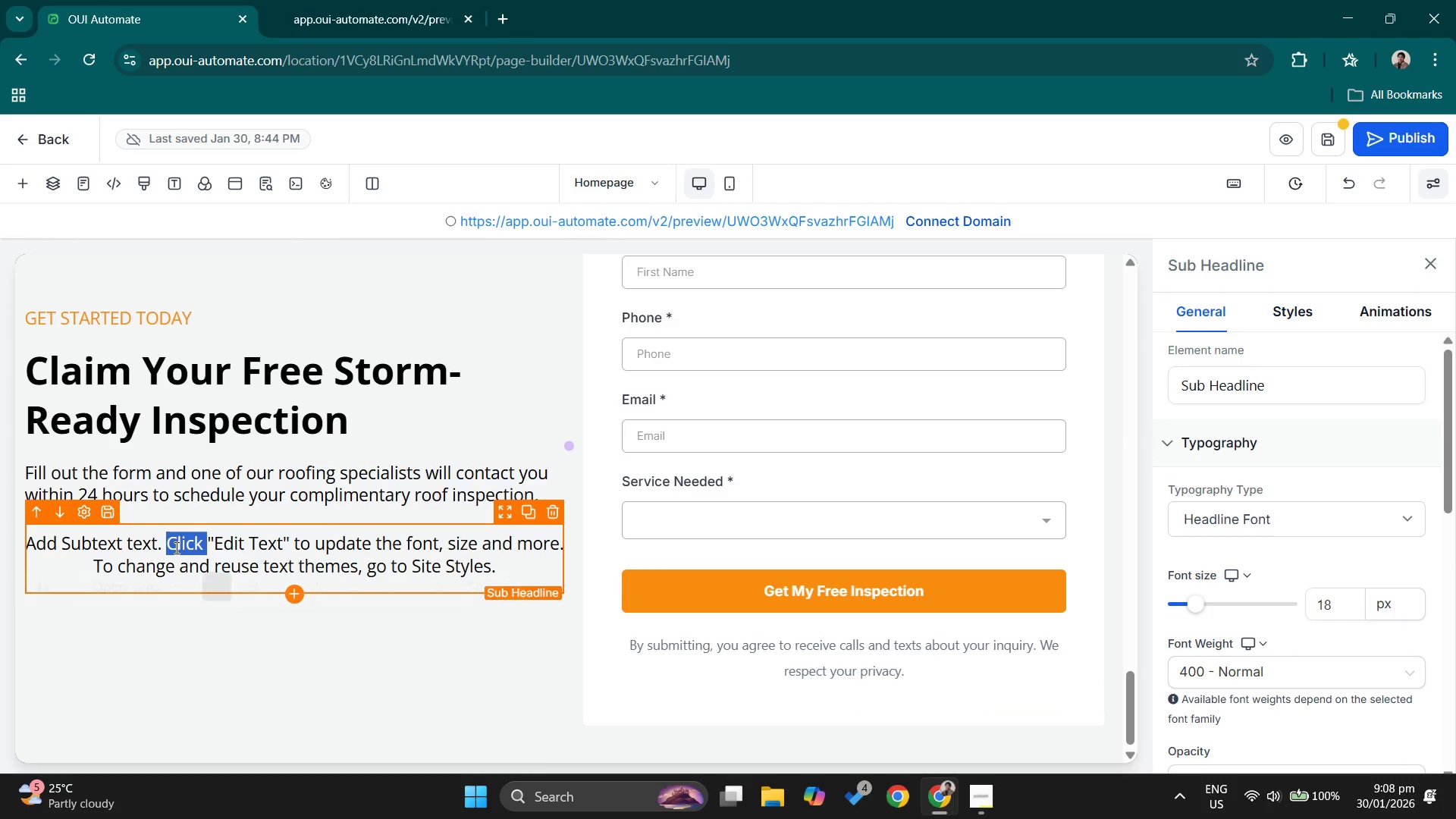 
triple_click([175, 548])
 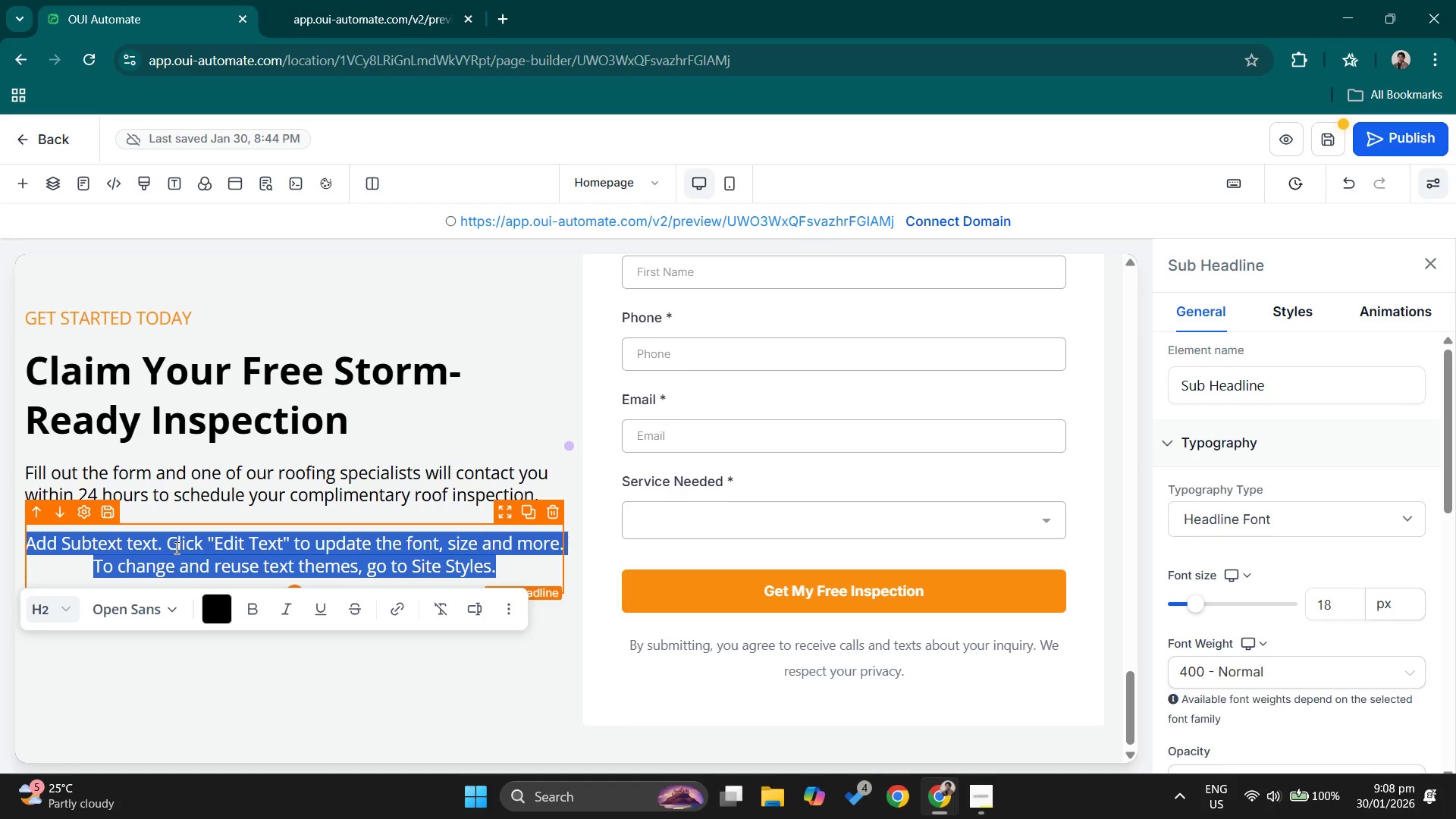 
hold_key(key=ShiftRight, duration=0.75)
 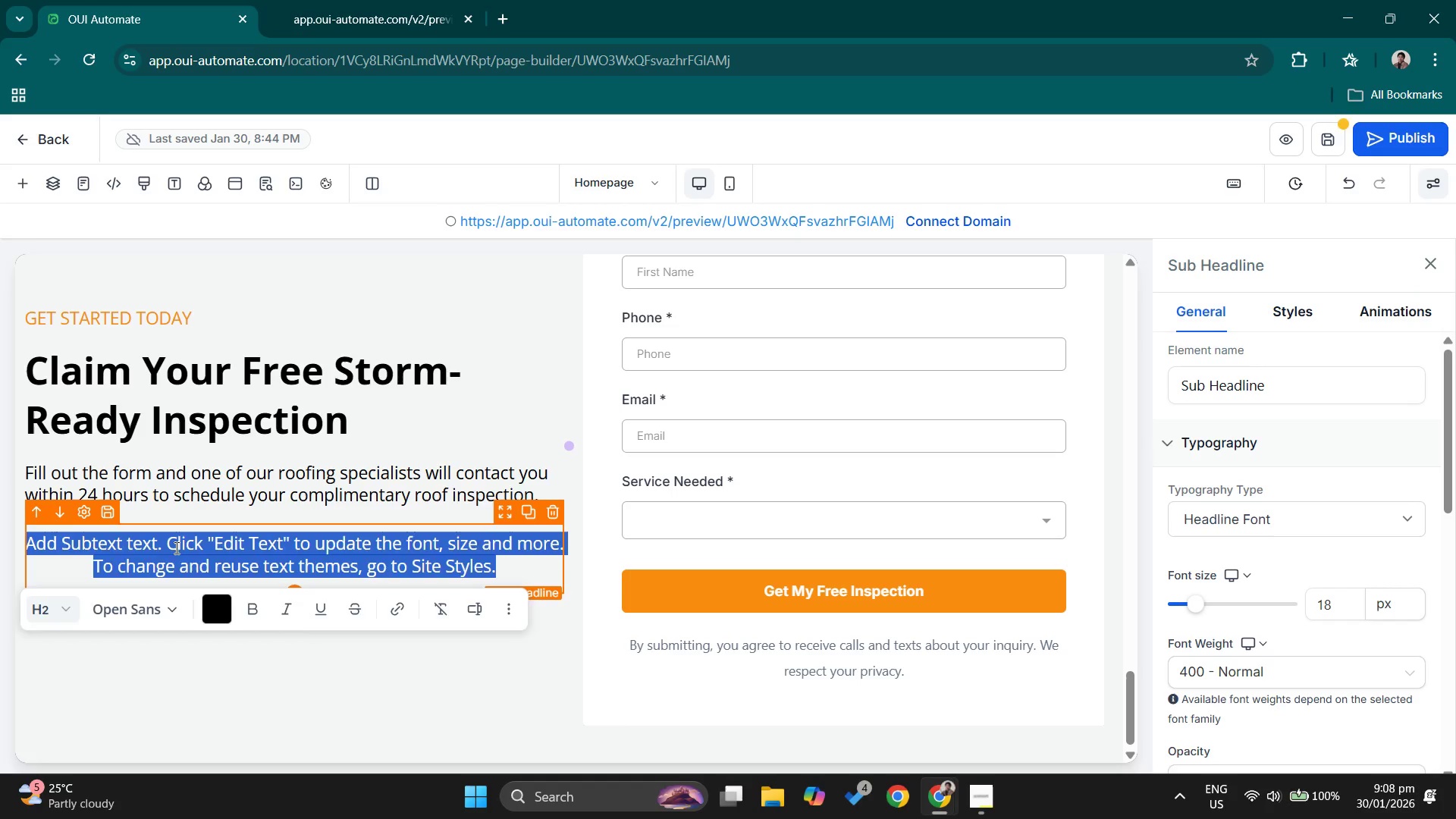 
type(100% D)
key(Backspace)
type(Free, No obligation)
 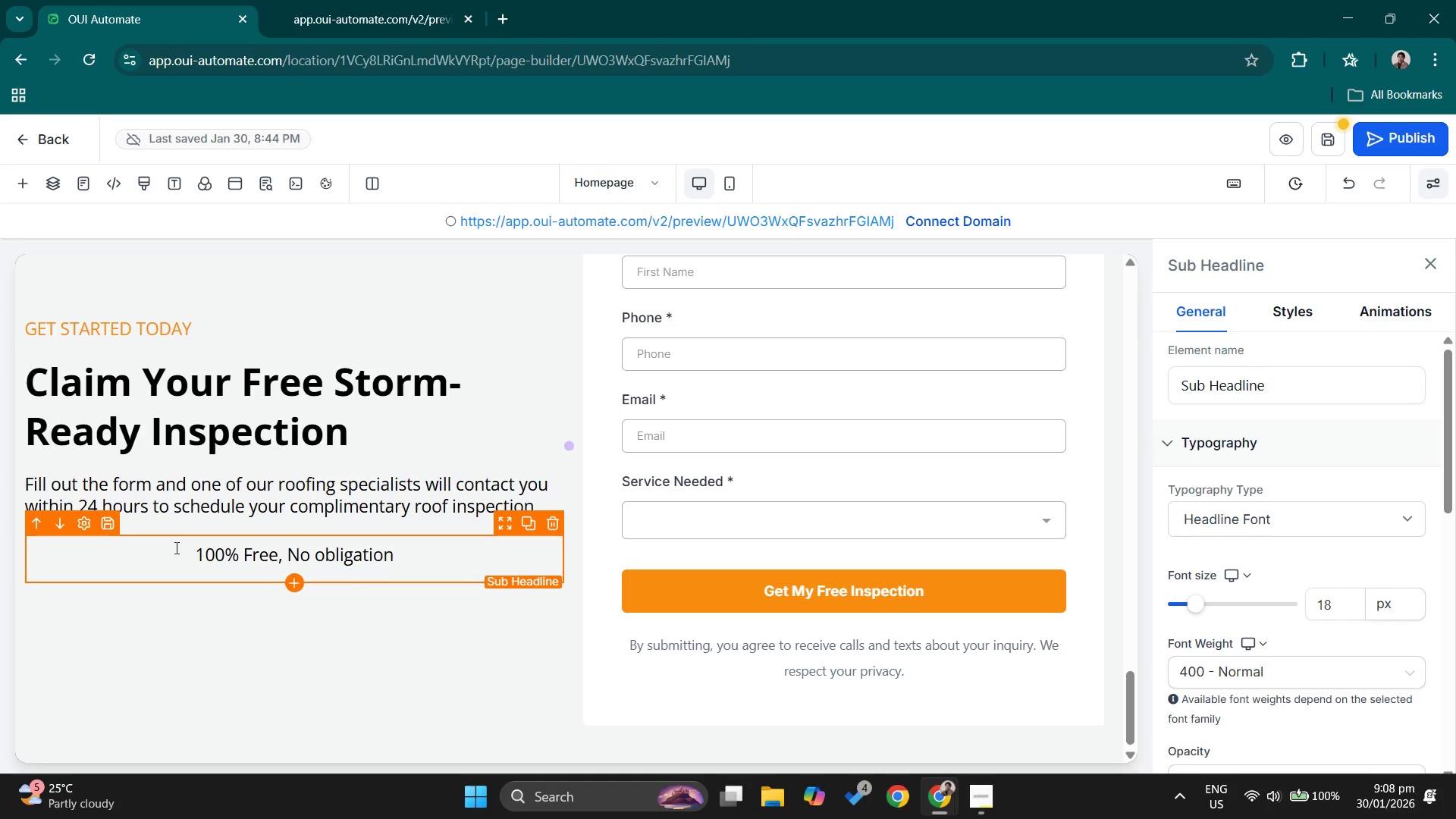 
left_click([221, 560])
 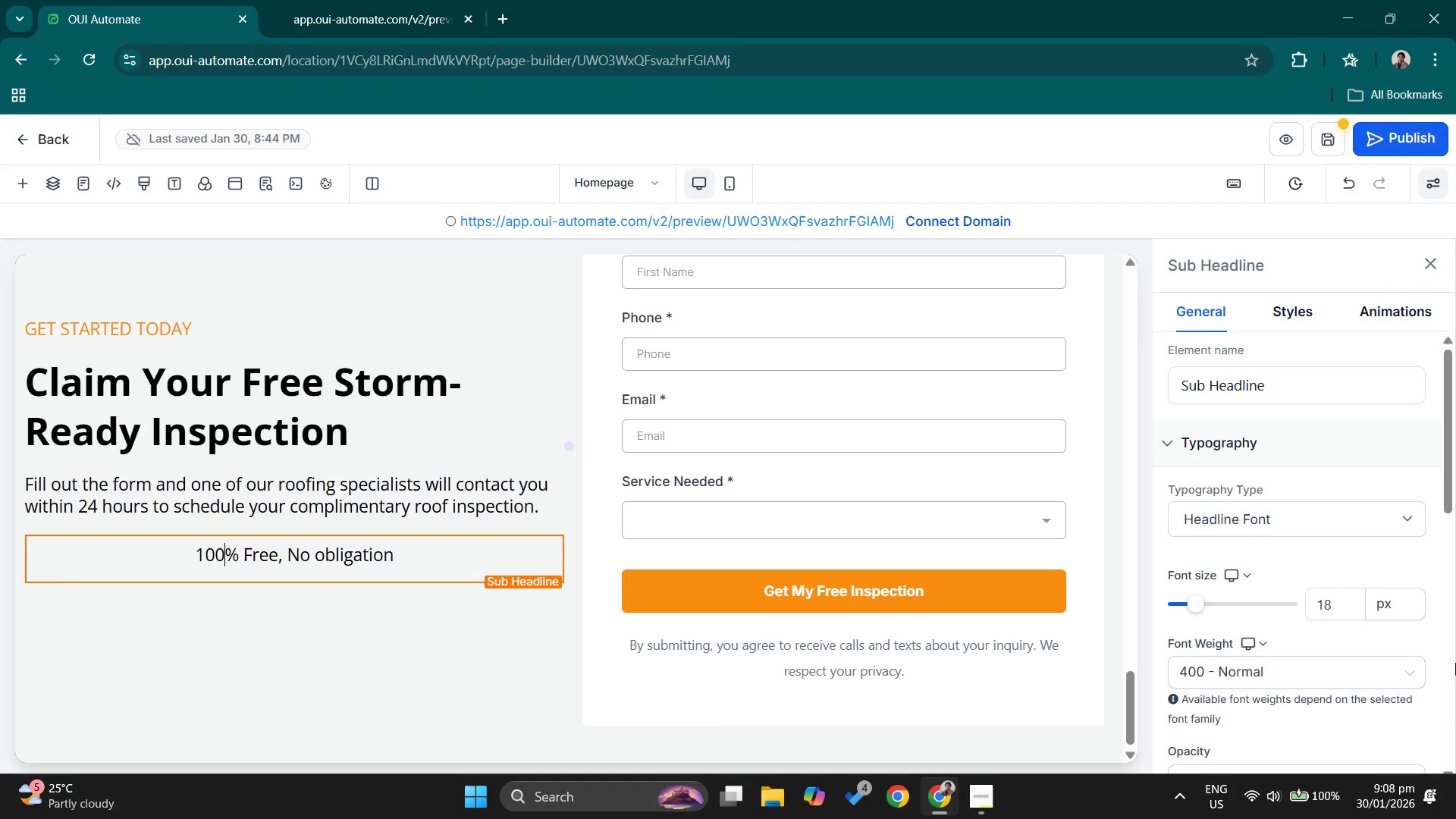 
scroll: coordinate [1374, 631], scroll_direction: down, amount: 11.0
 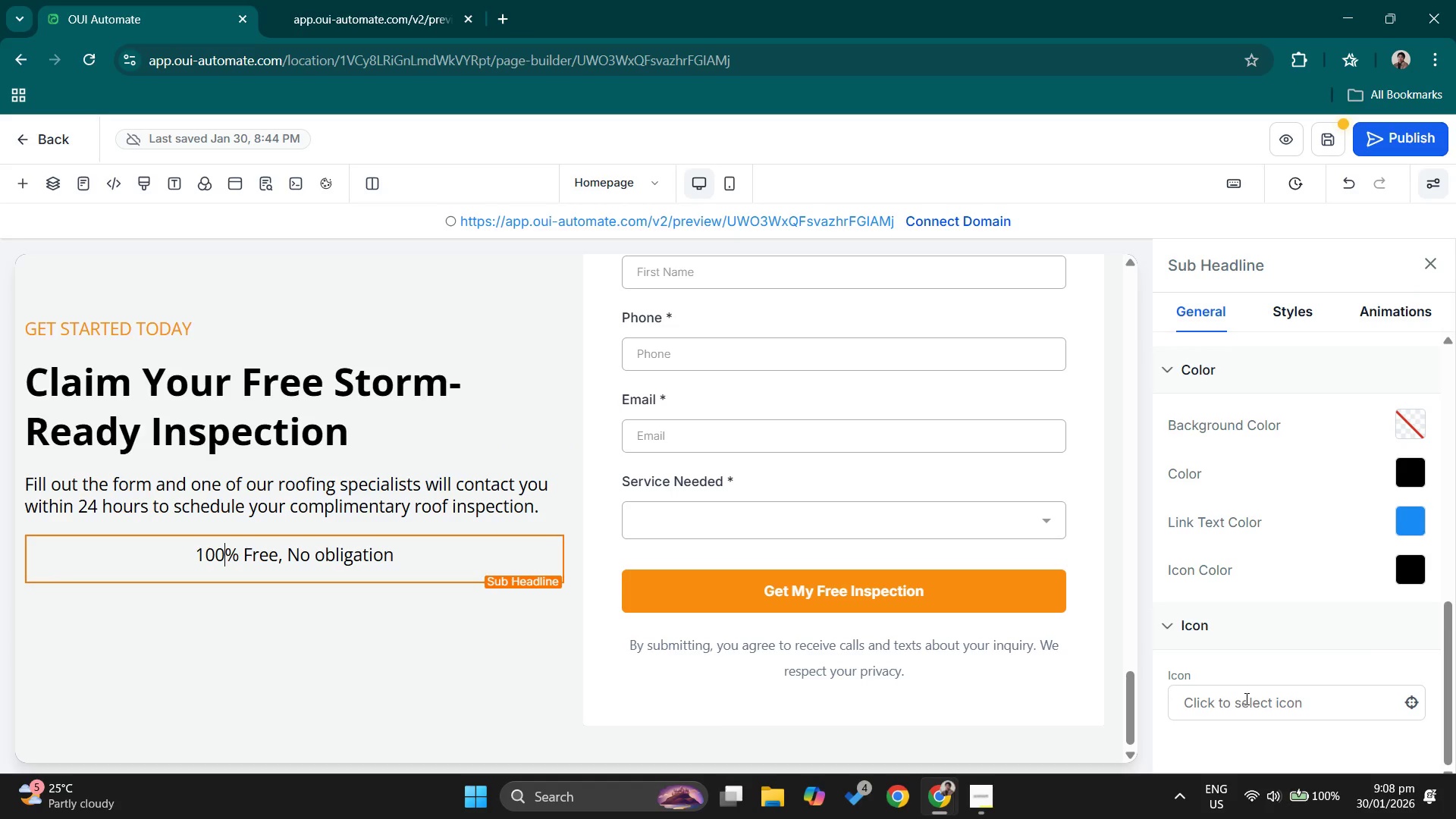 
left_click([195, 549])
 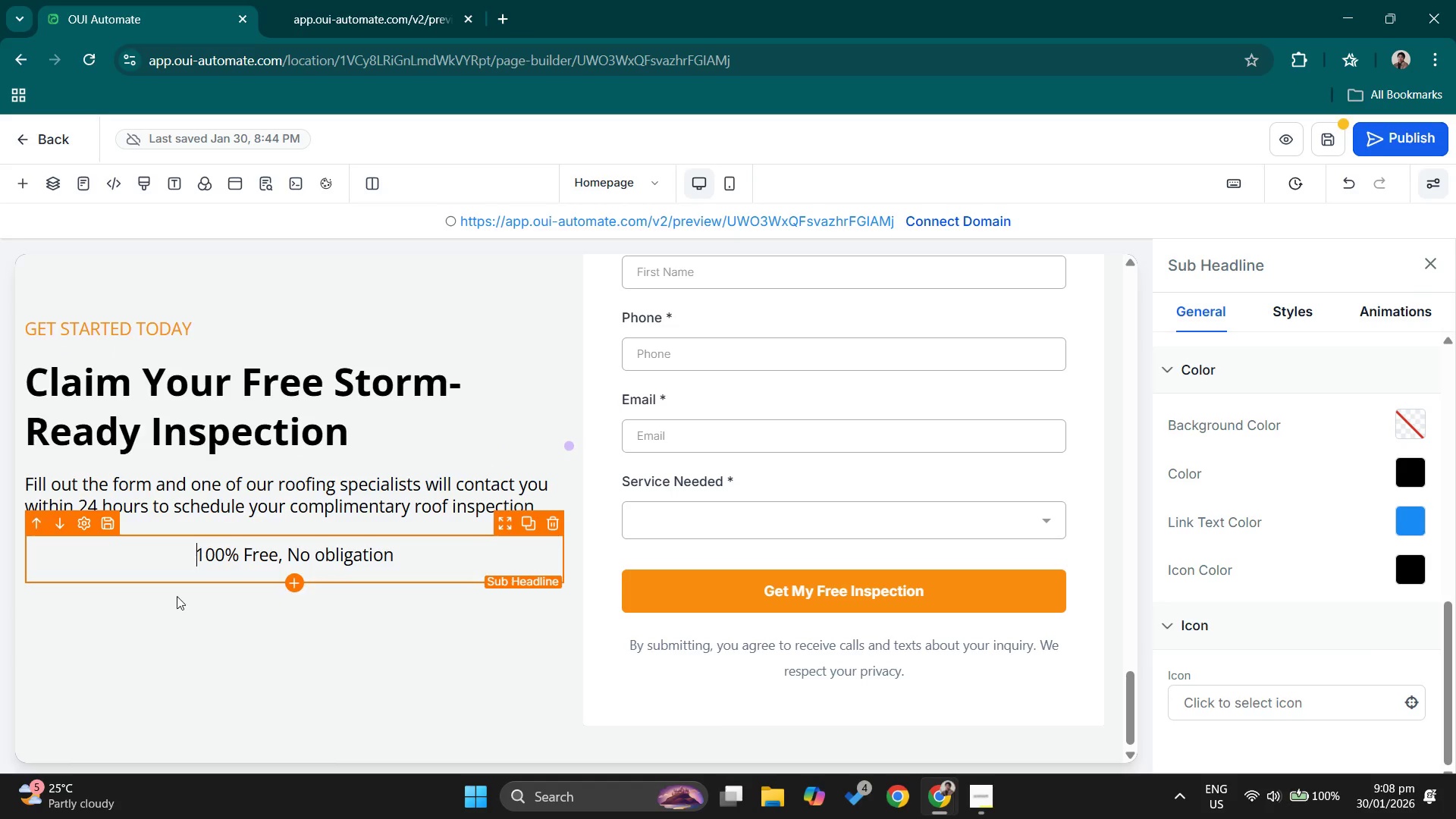 
left_click([172, 603])
 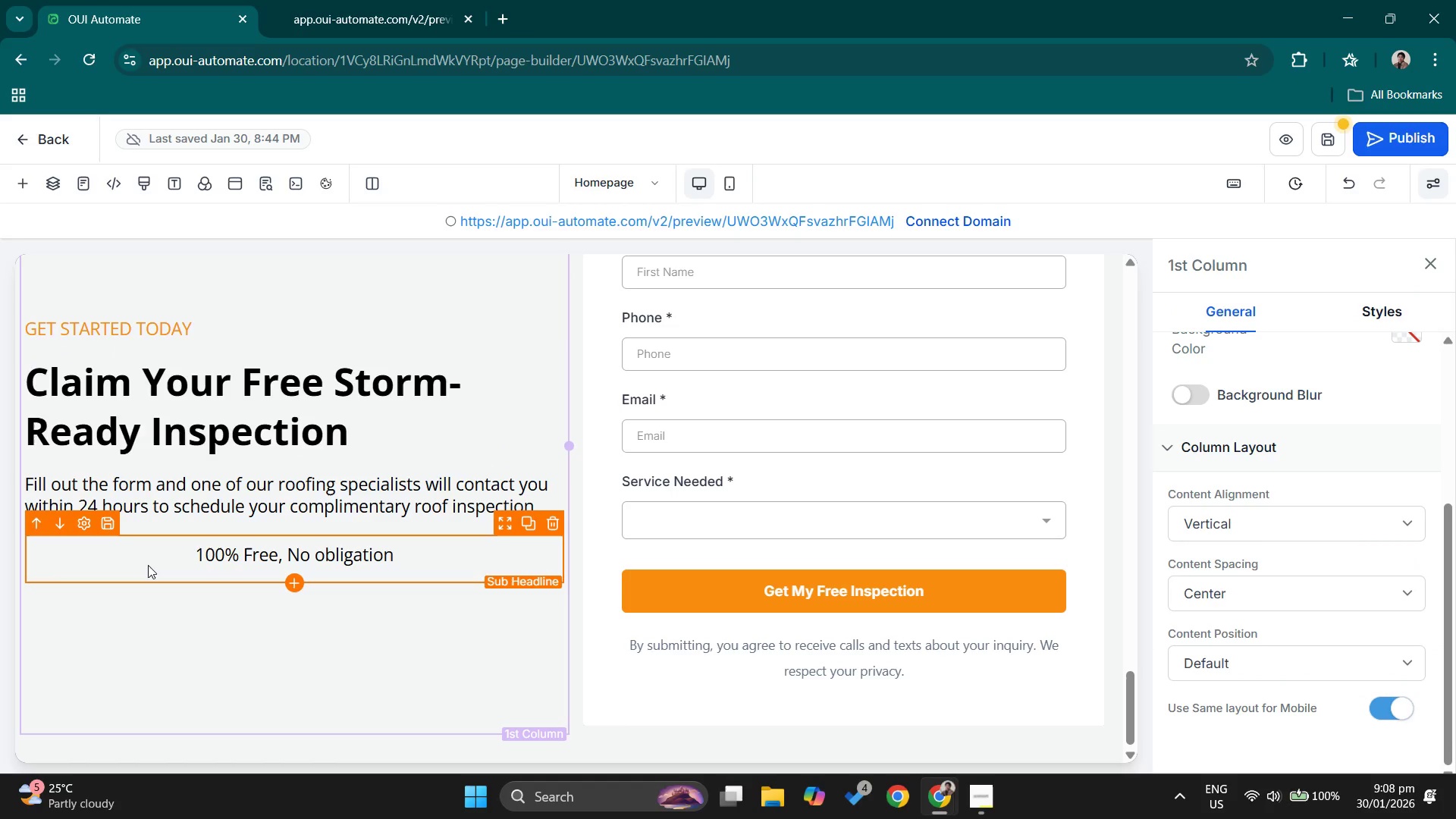 
left_click([146, 565])
 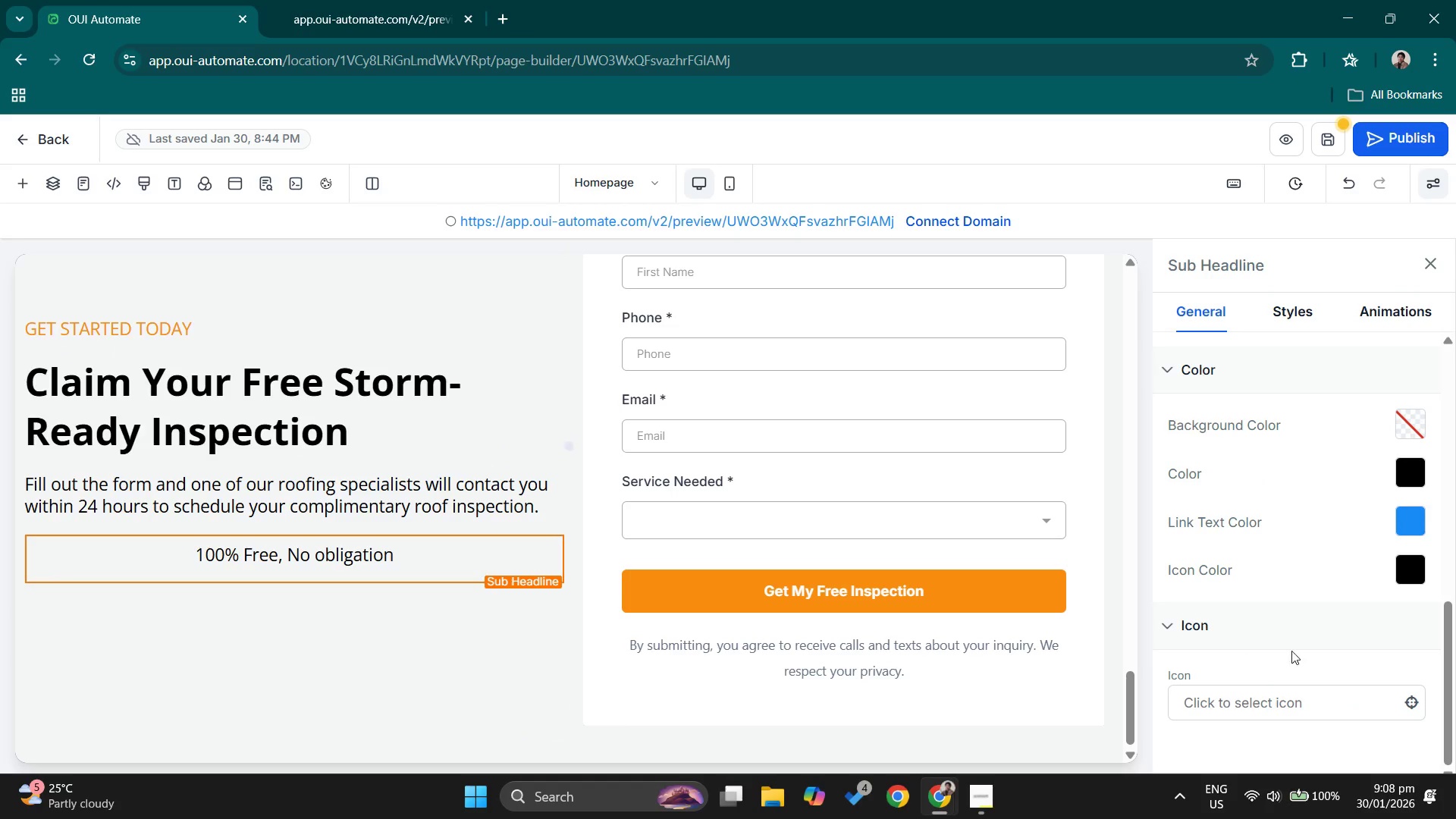 
left_click([1265, 709])
 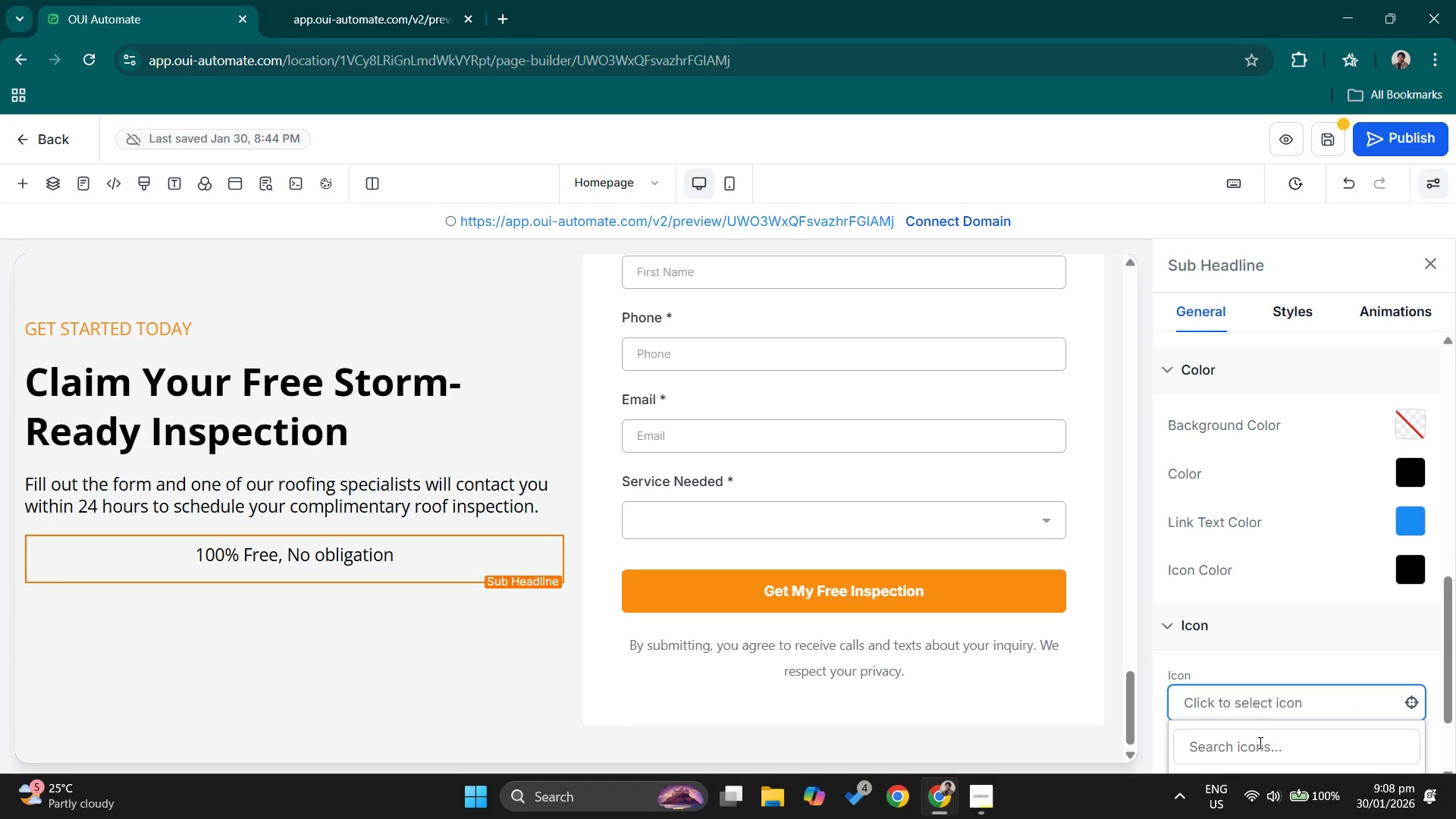 
scroll: coordinate [1264, 679], scroll_direction: down, amount: 2.0
 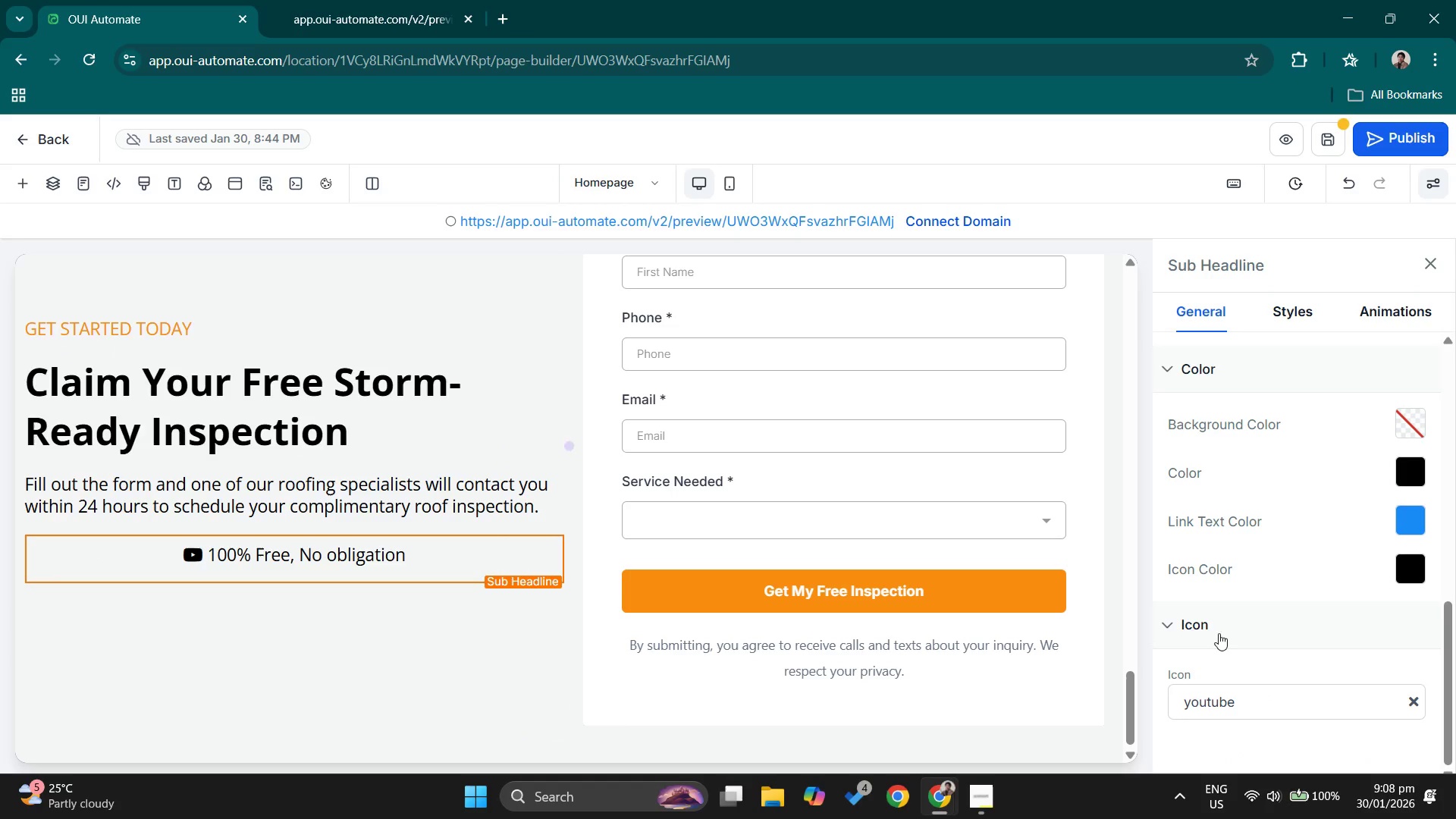 
double_click([1244, 694])
 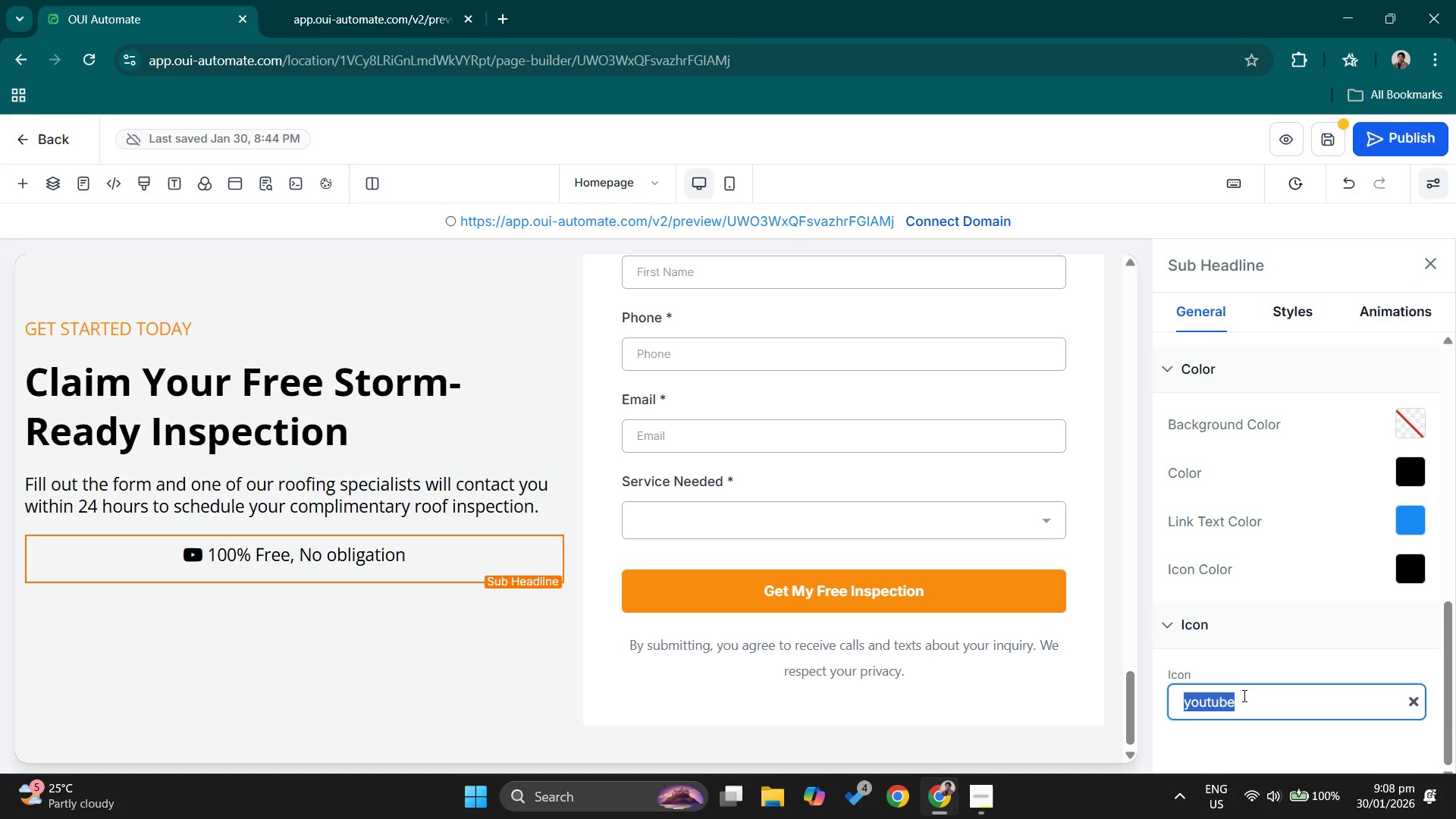 
key(Backspace)
type(secure)
key(Backspace)
 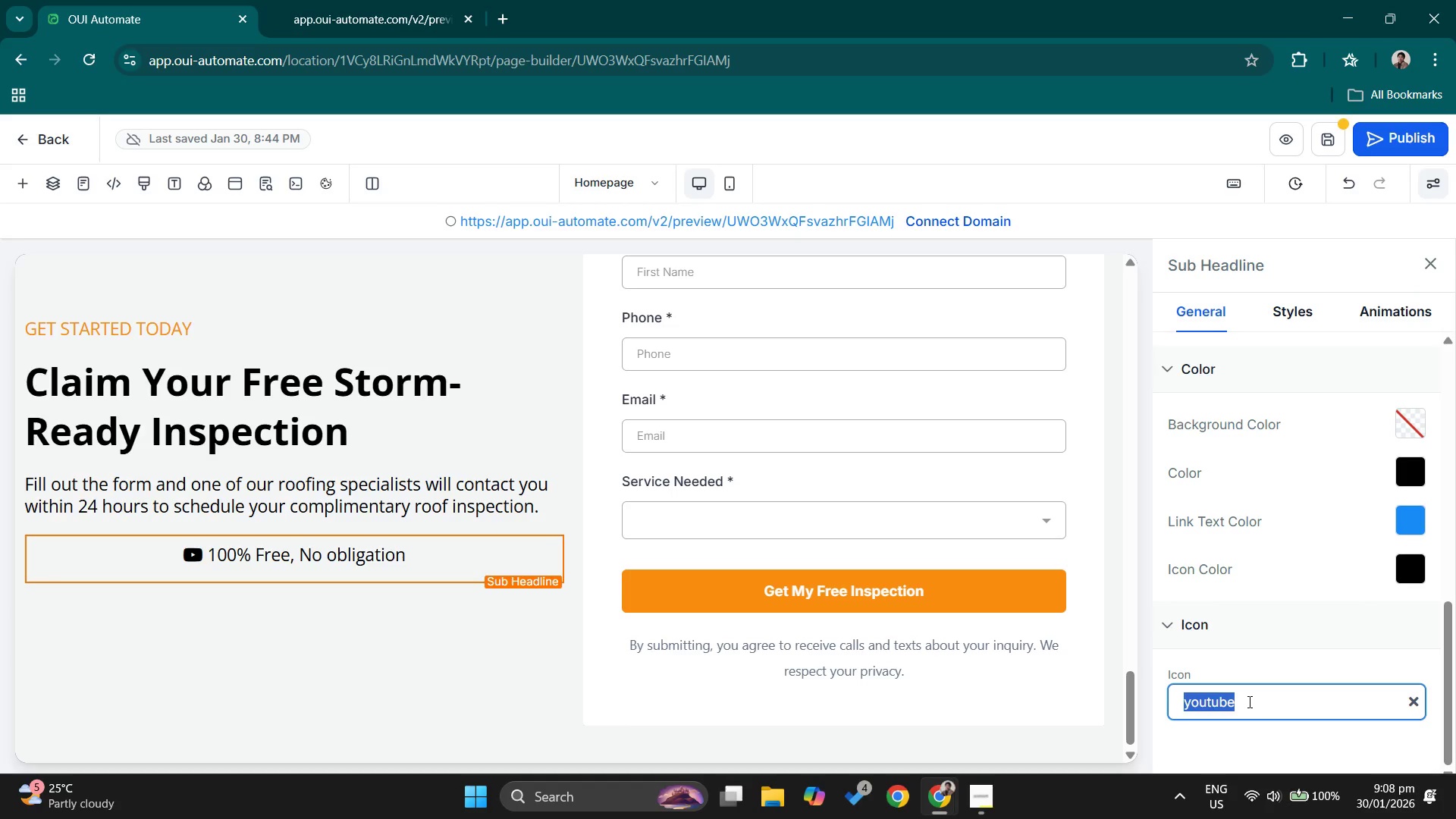 
key(Backspace)
 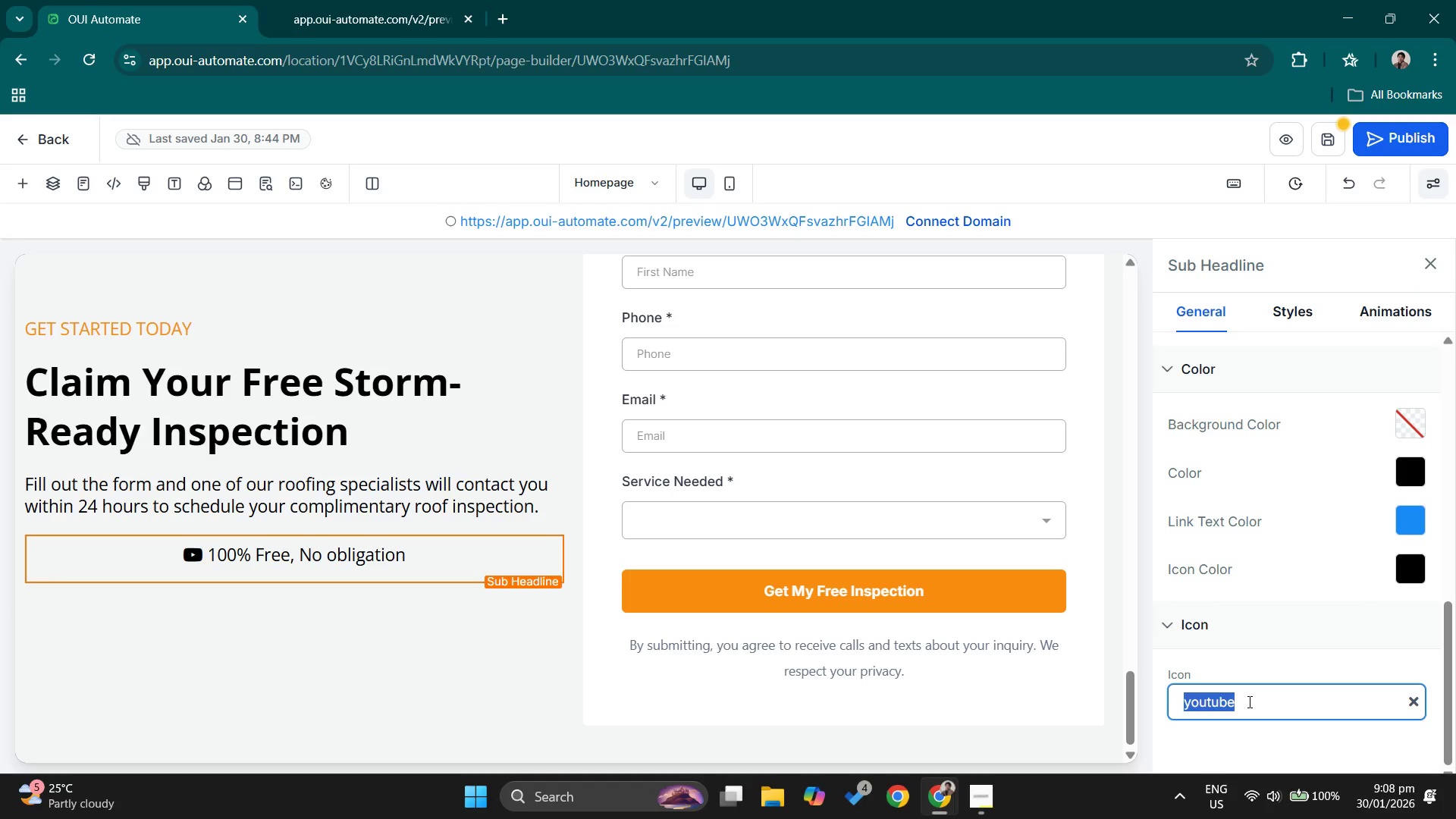 
key(Backspace)
 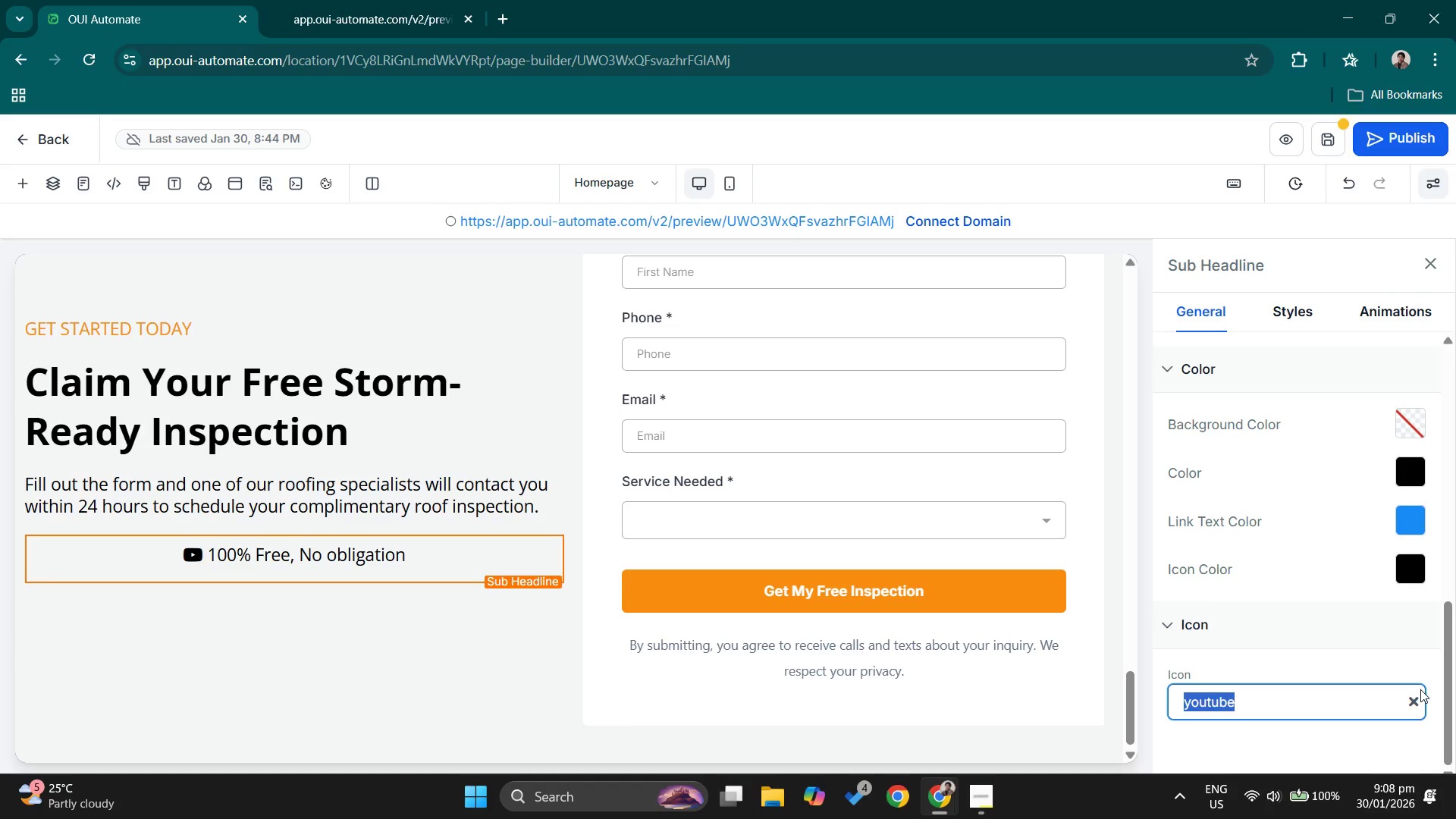 
double_click([1418, 706])
 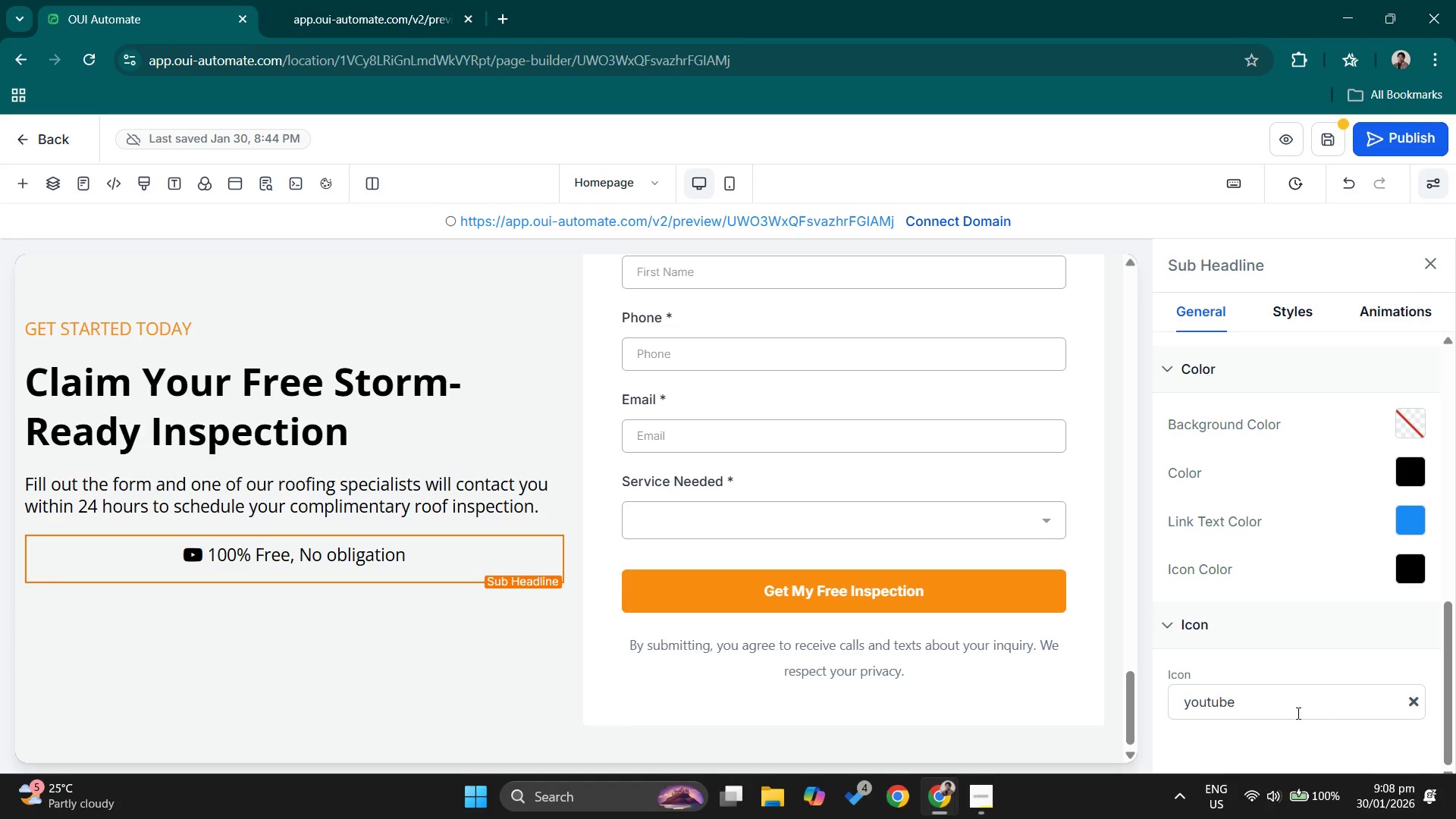 
left_click([1245, 713])
 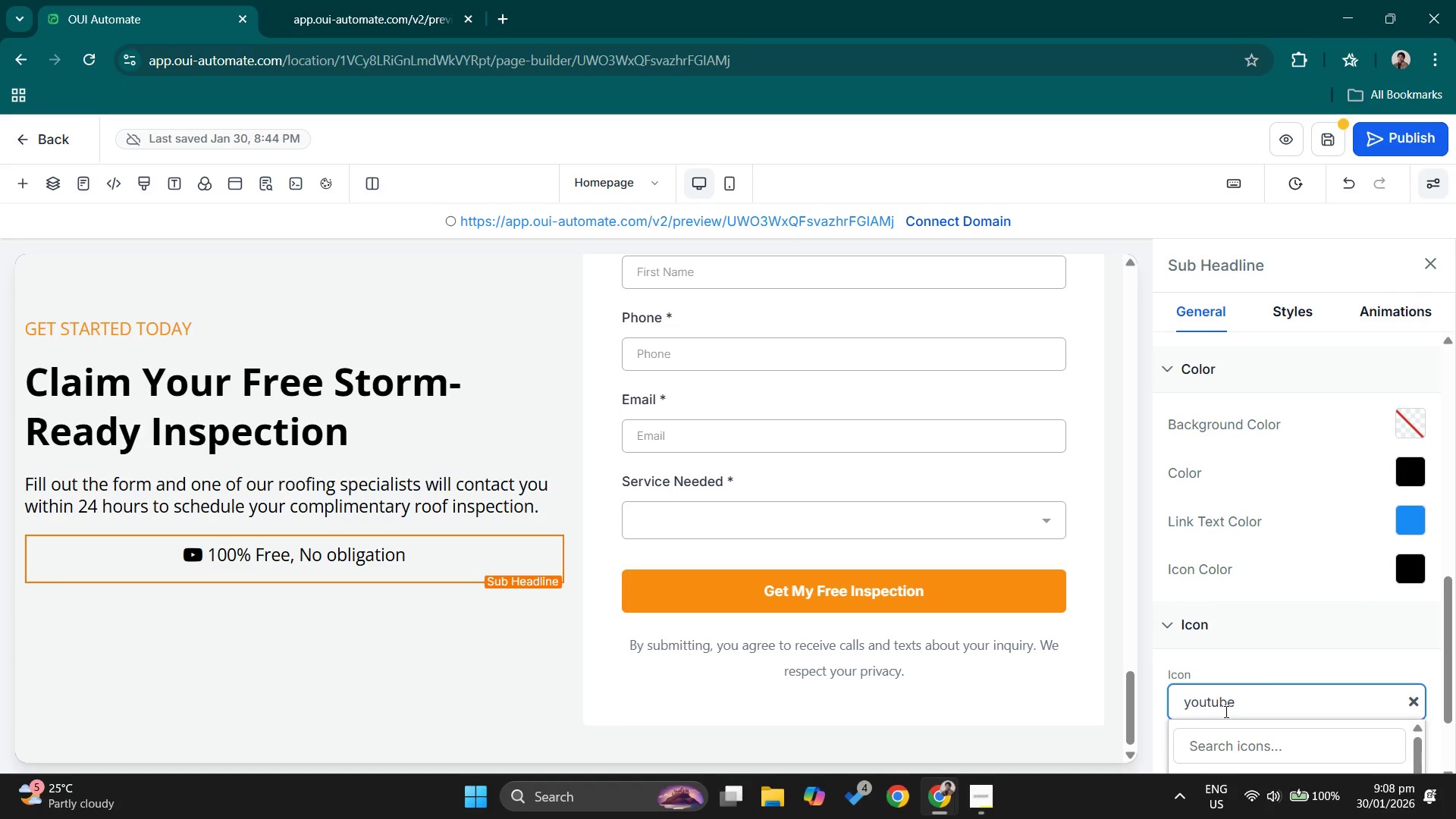 
scroll: coordinate [1423, 572], scroll_direction: down, amount: 2.0
 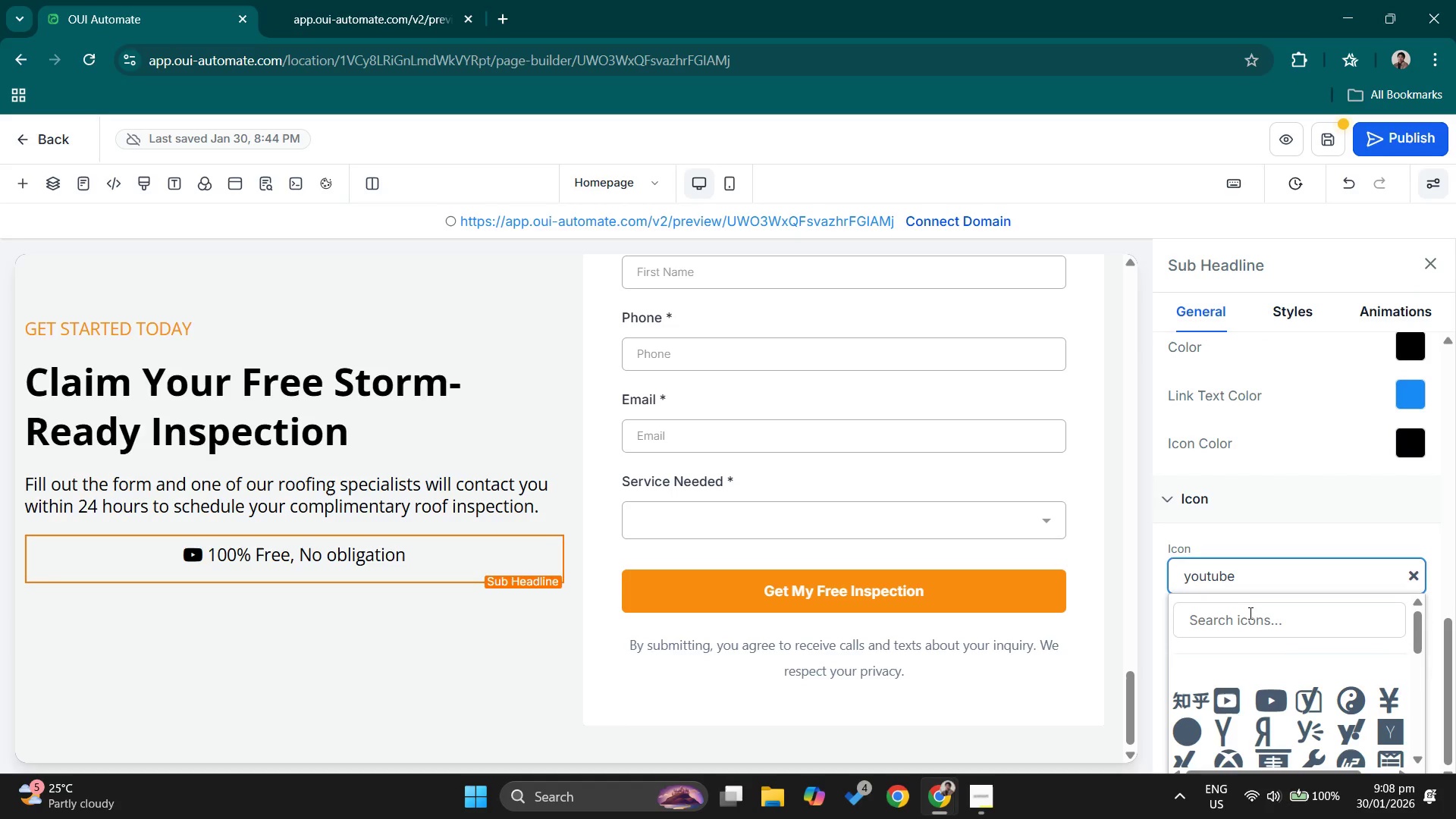 
left_click([1249, 613])
 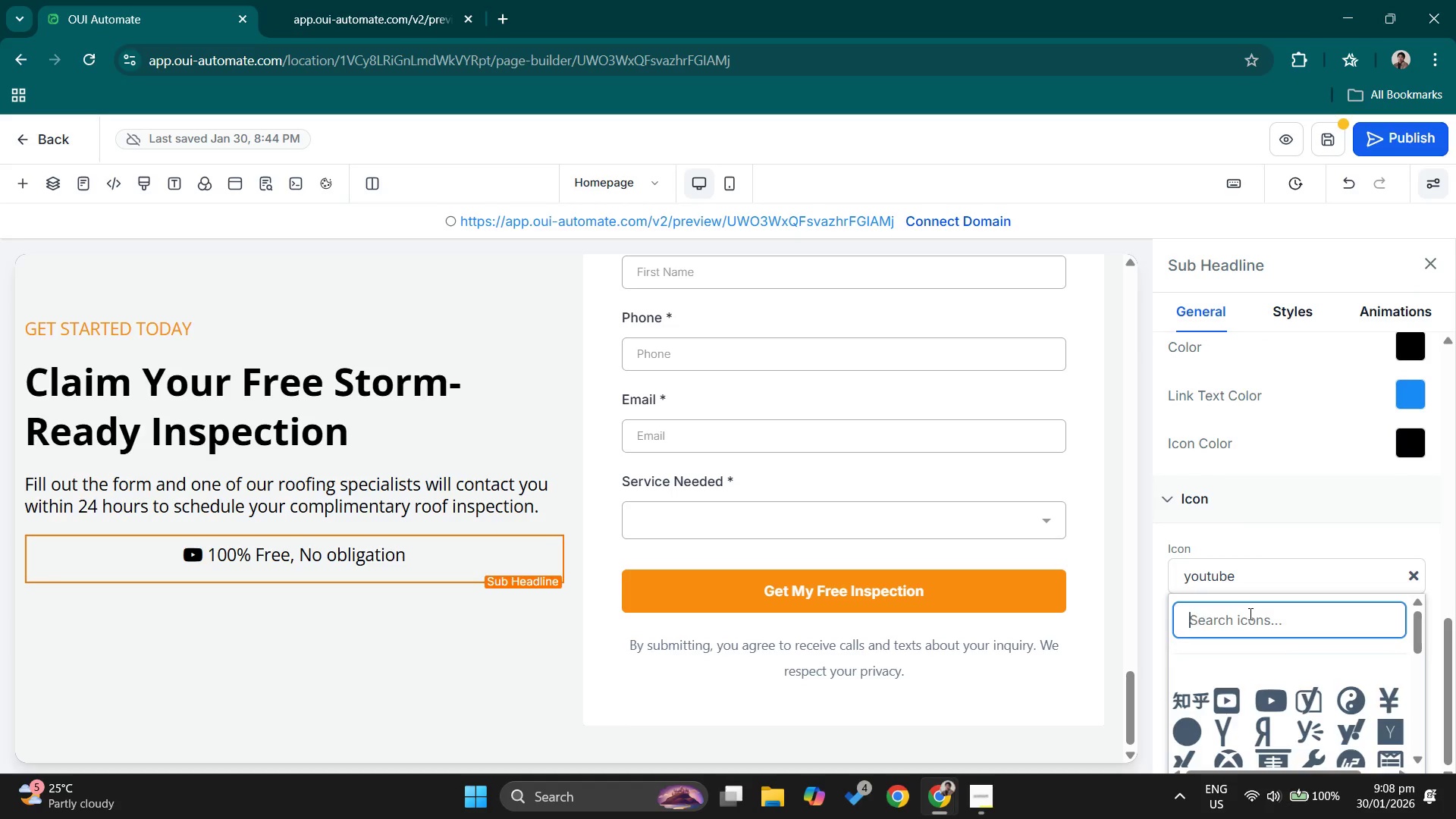 
type(secure)
 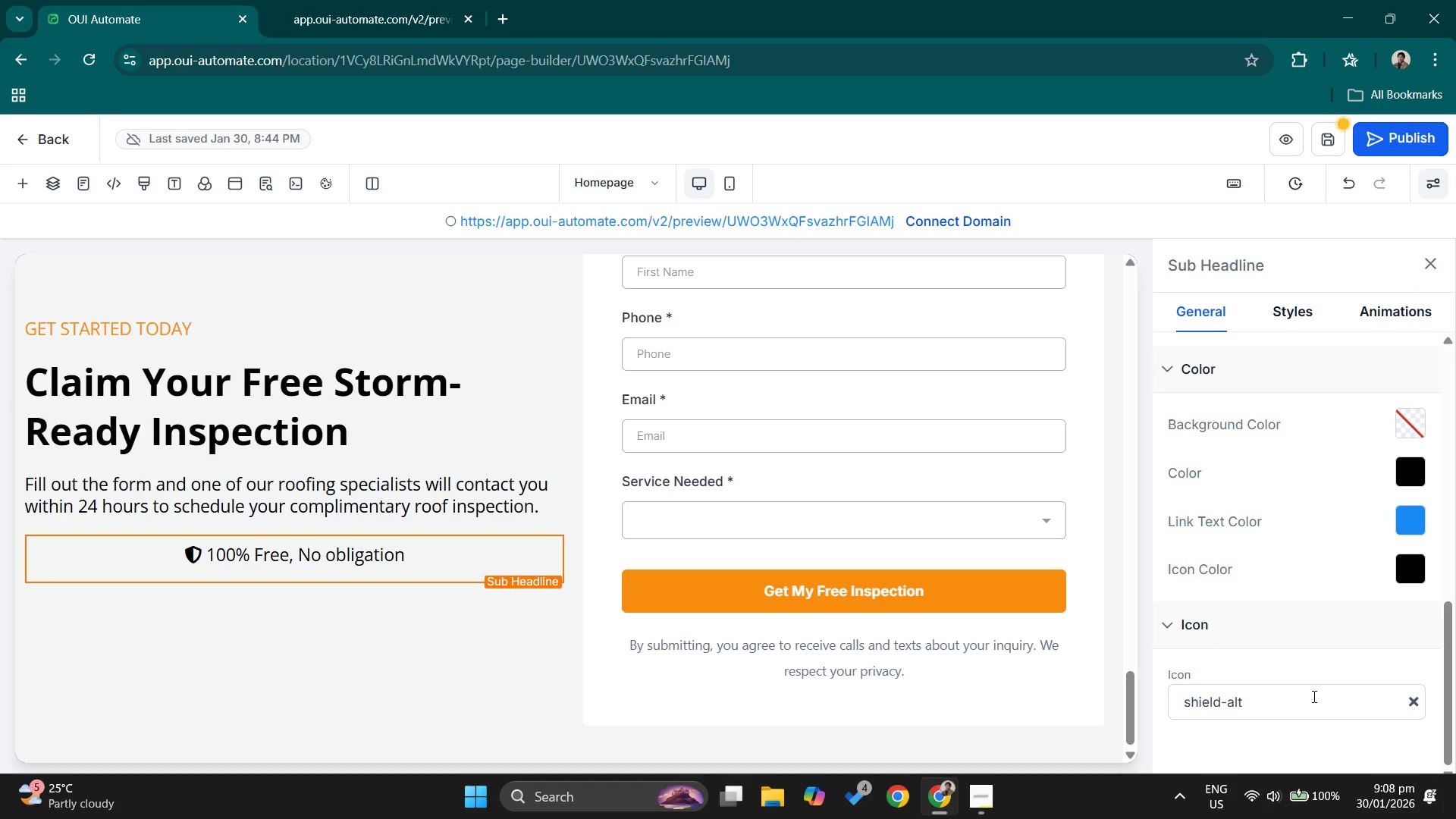 
left_click([1412, 563])
 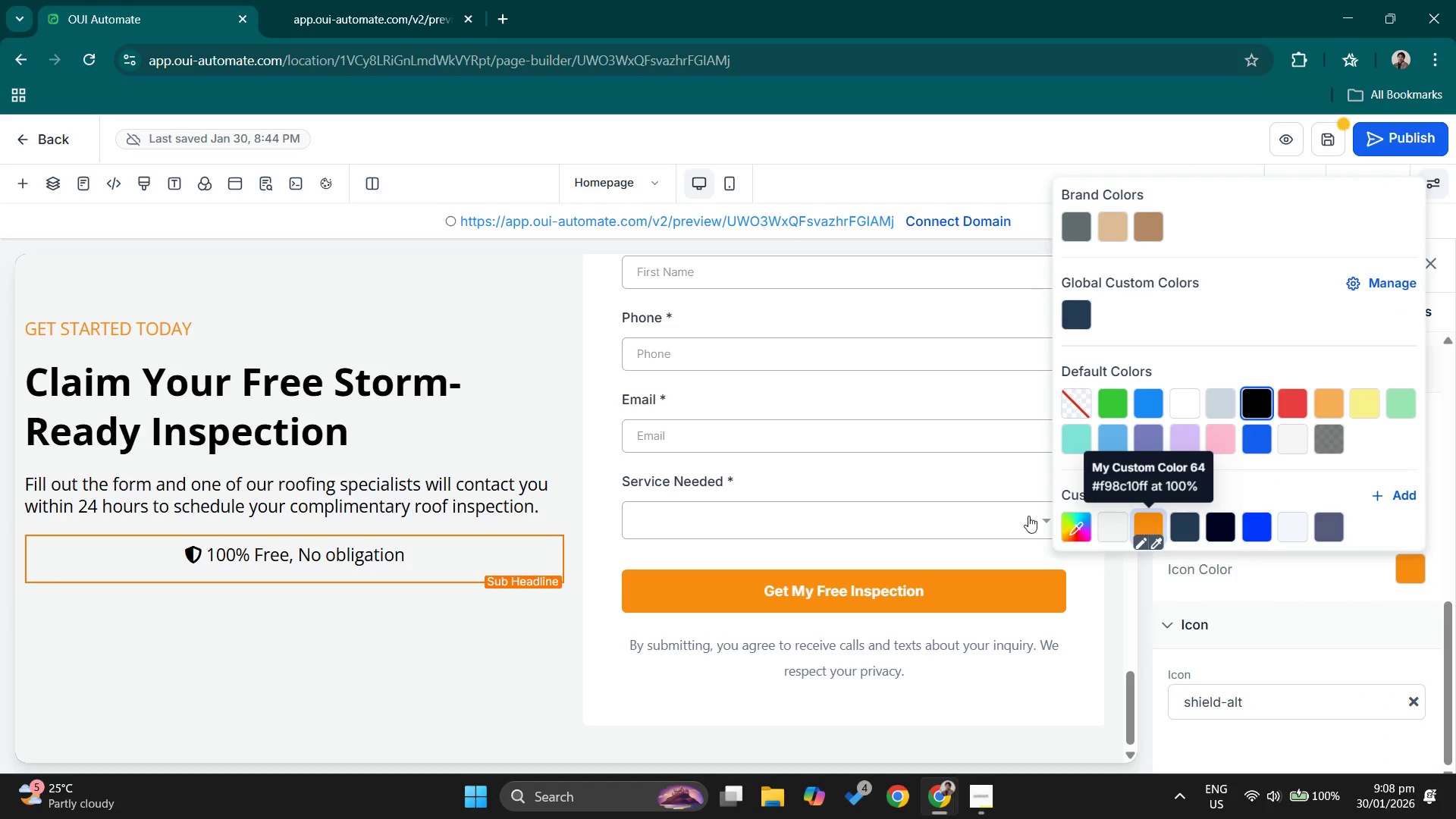 
left_click([361, 560])
 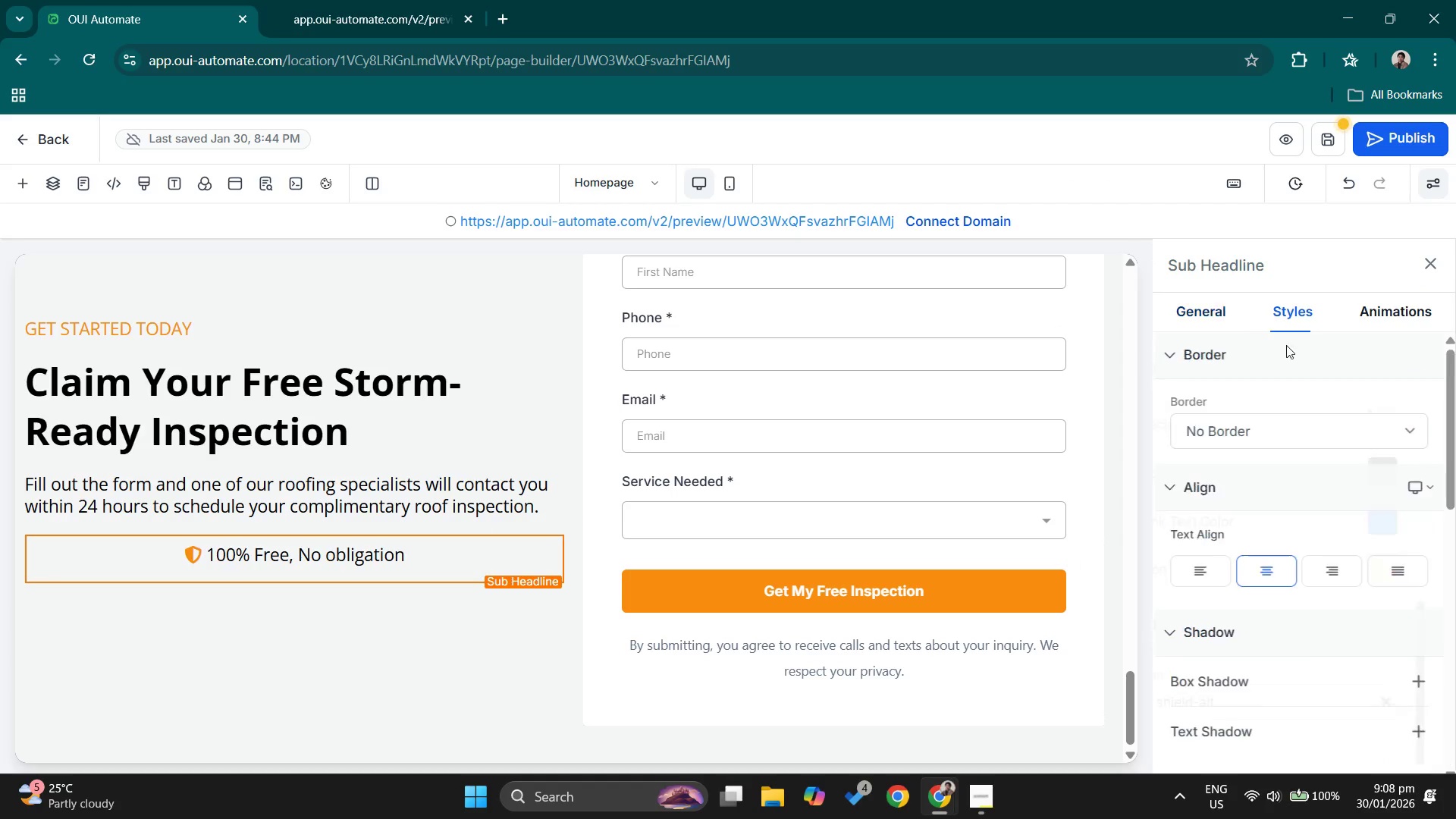 
left_click([1209, 574])
 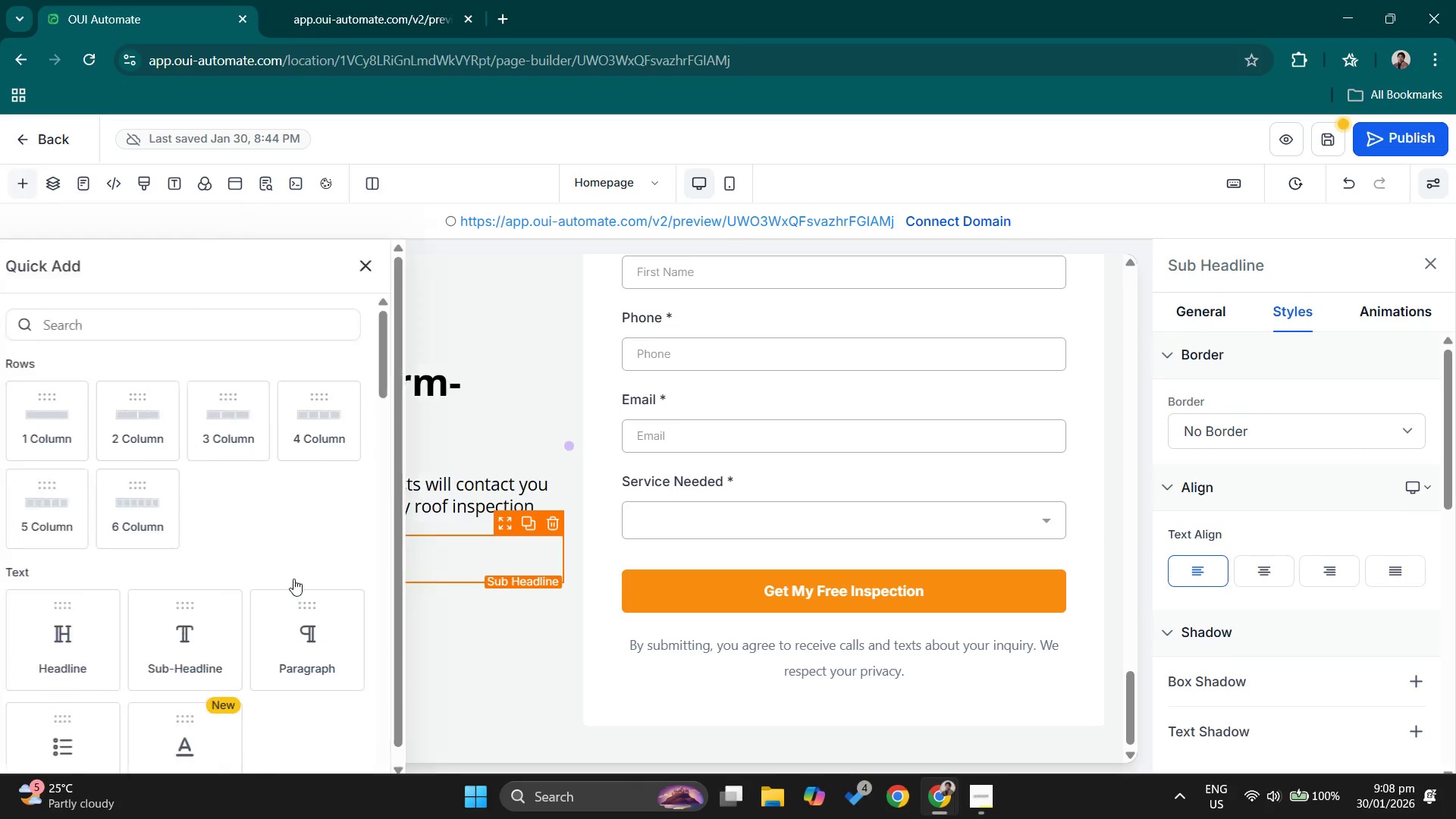 
left_click([538, 266])
 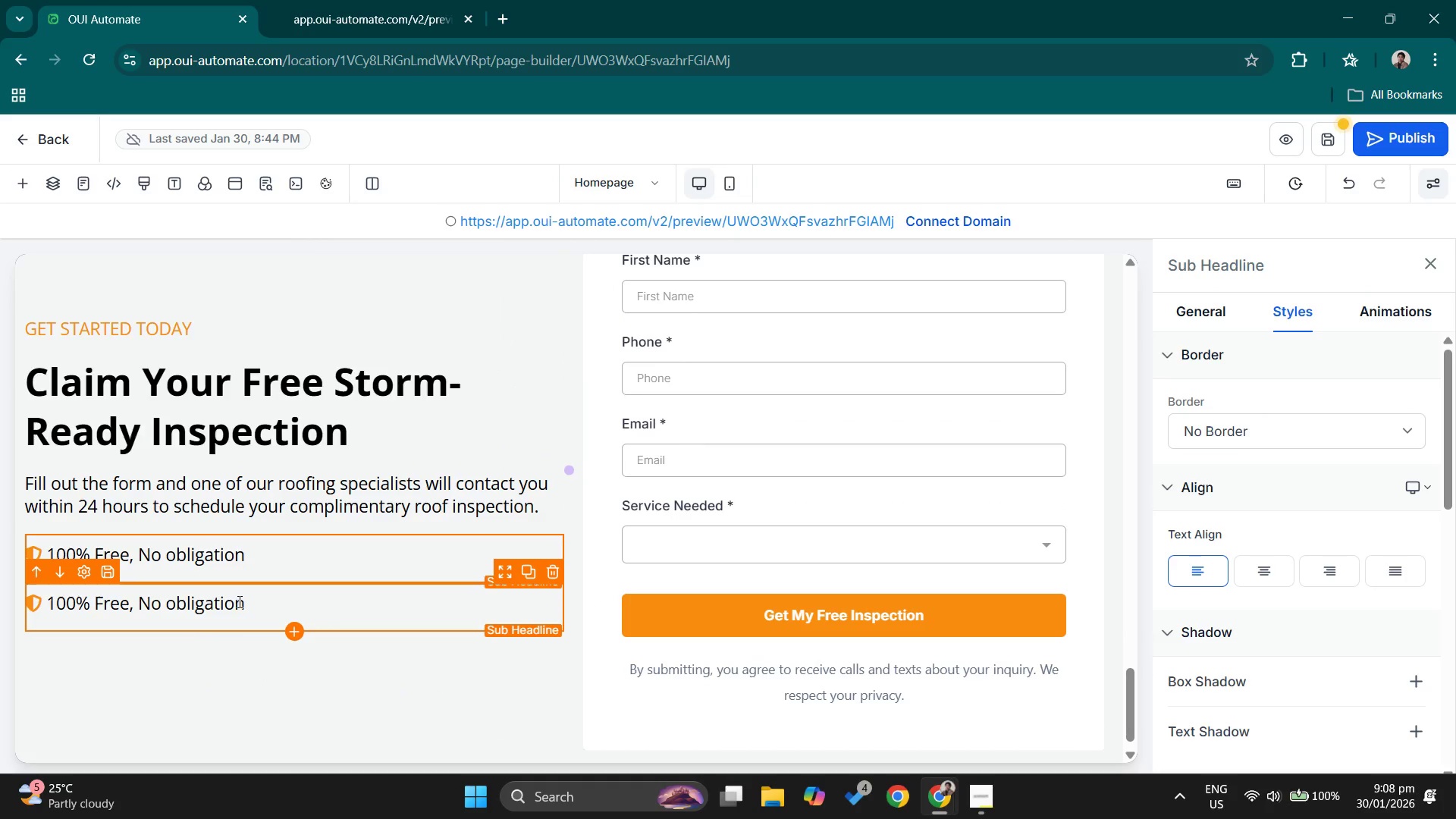 
double_click([246, 604])
 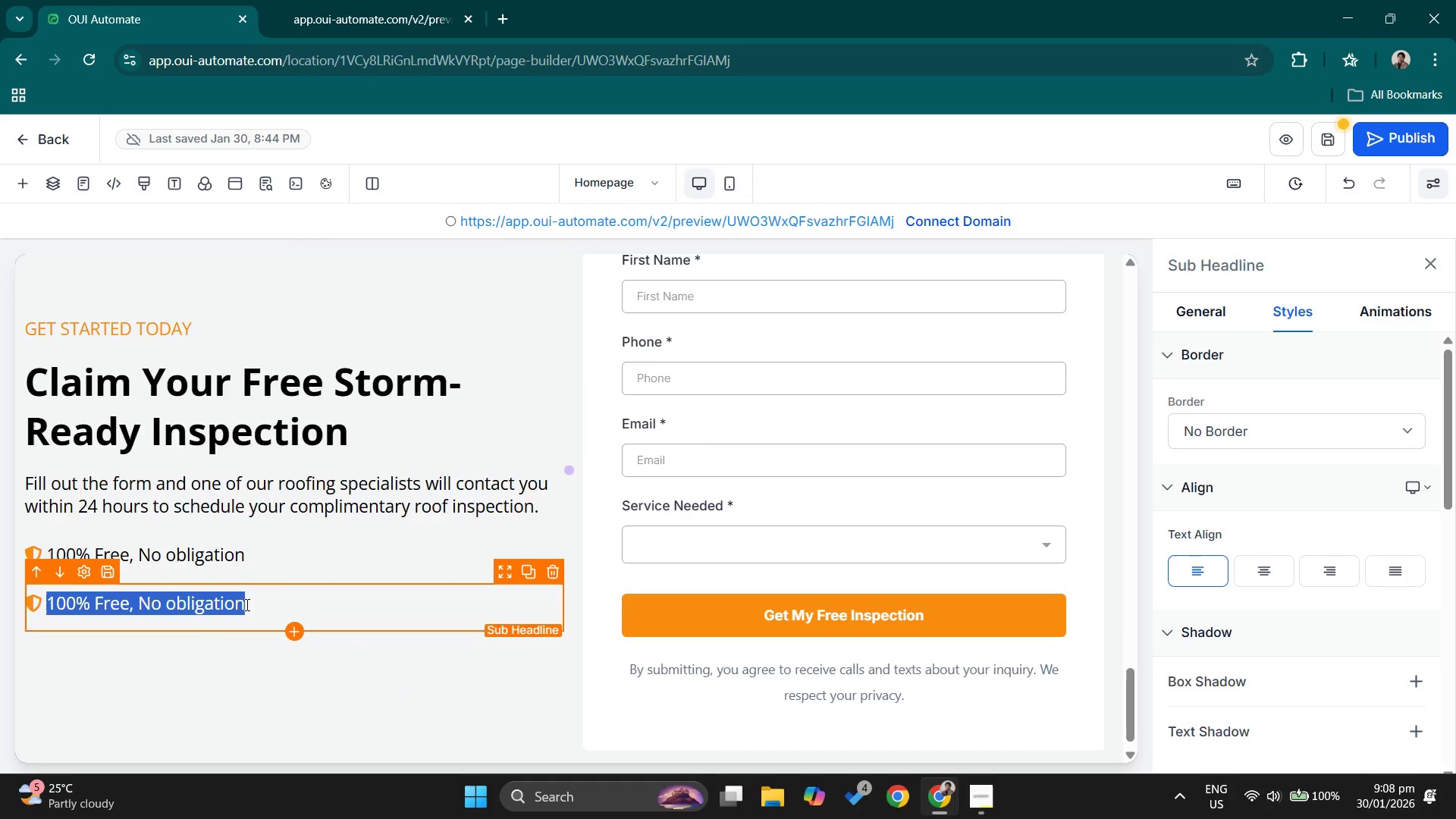 
triple_click([246, 604])
 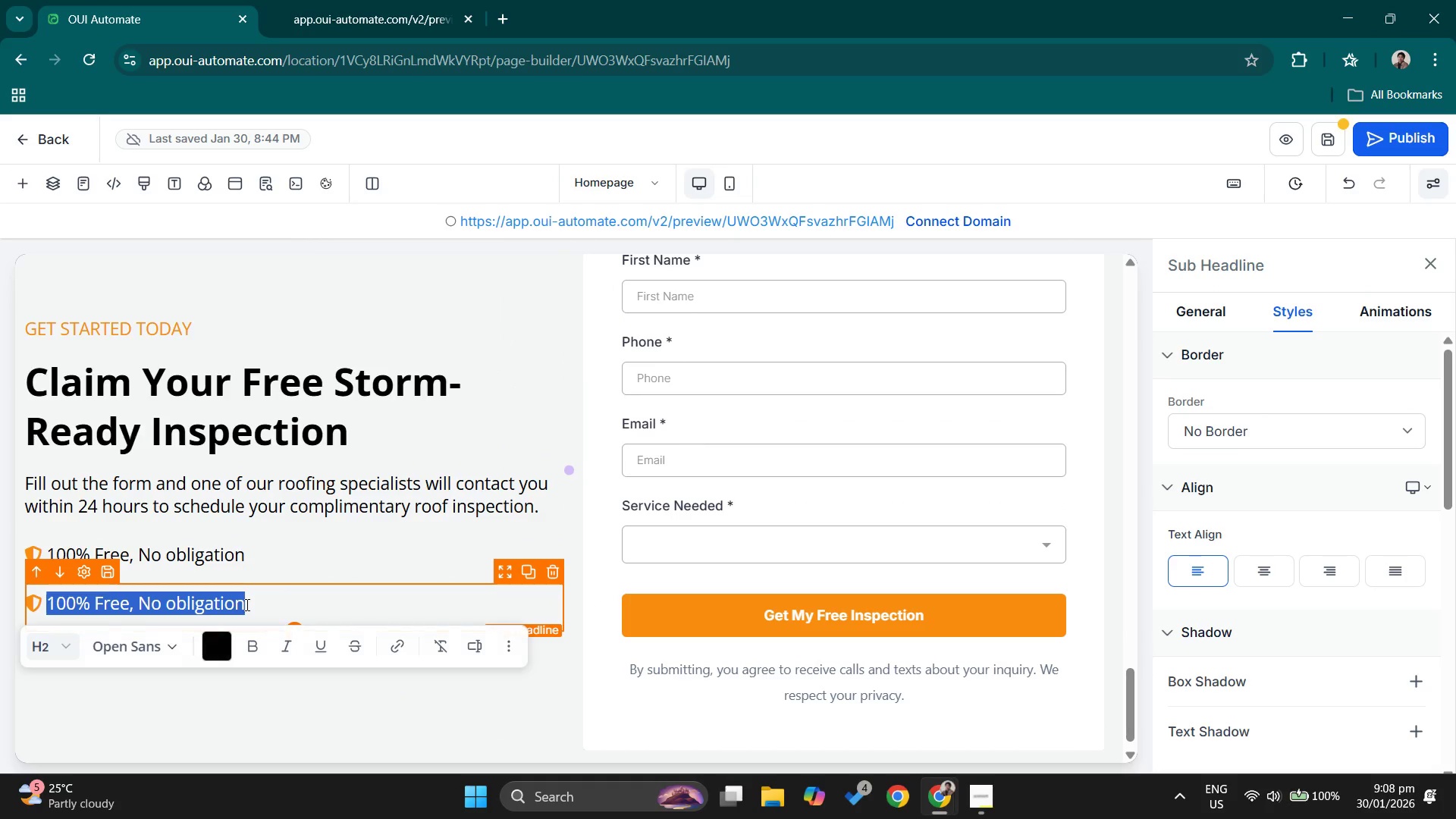 
type(SAme)
key(Backspace)
key(Backspace)
key(Backspace)
type(ane)
key(Backspace)
key(Backspace)
type(me W)
key(Backspace)
key(Backspace)
type(-Week a)
key(Backspace)
type(Appointmens)
key(Backspace)
type(ts)
 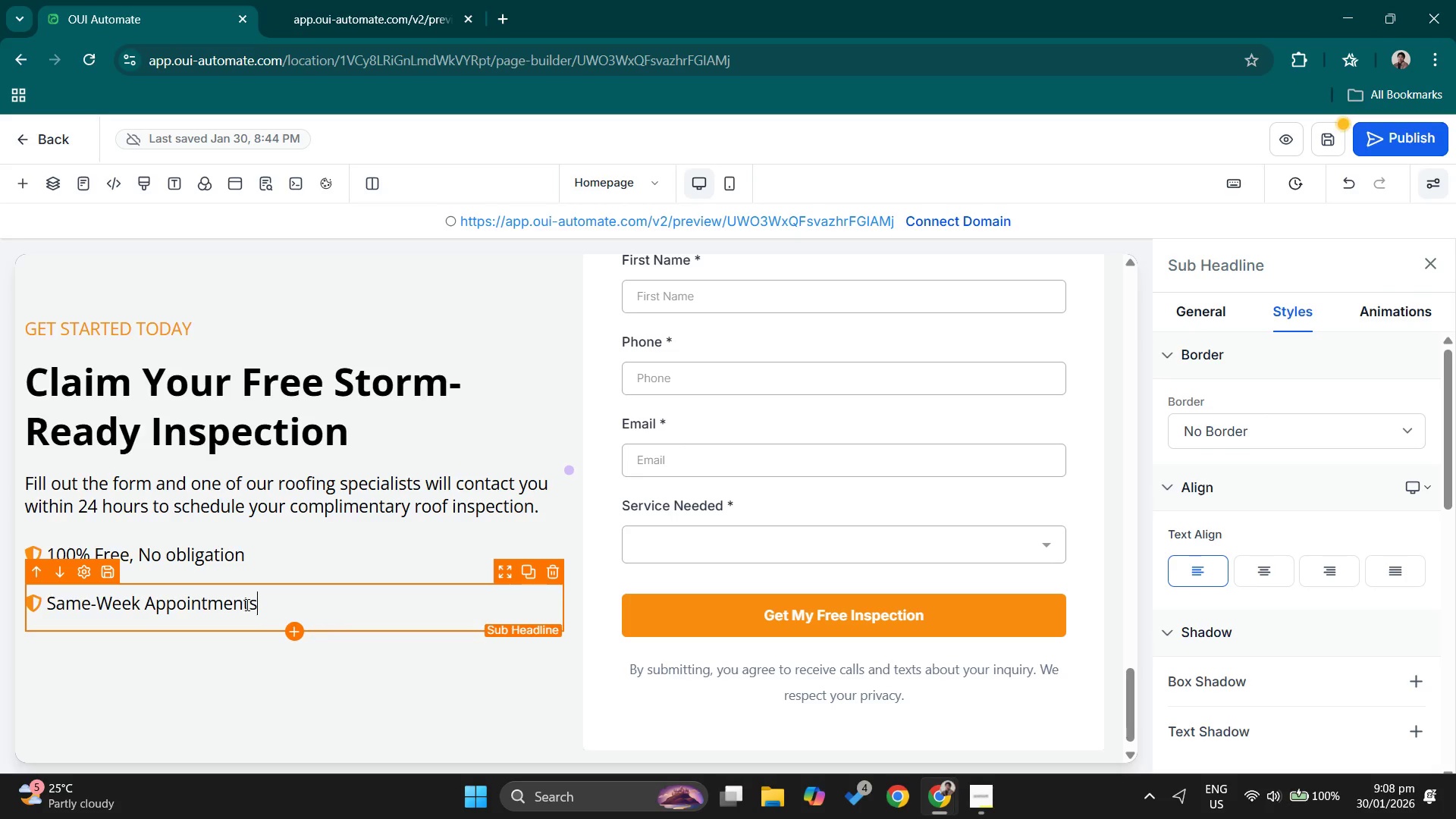 
left_click([527, 574])
 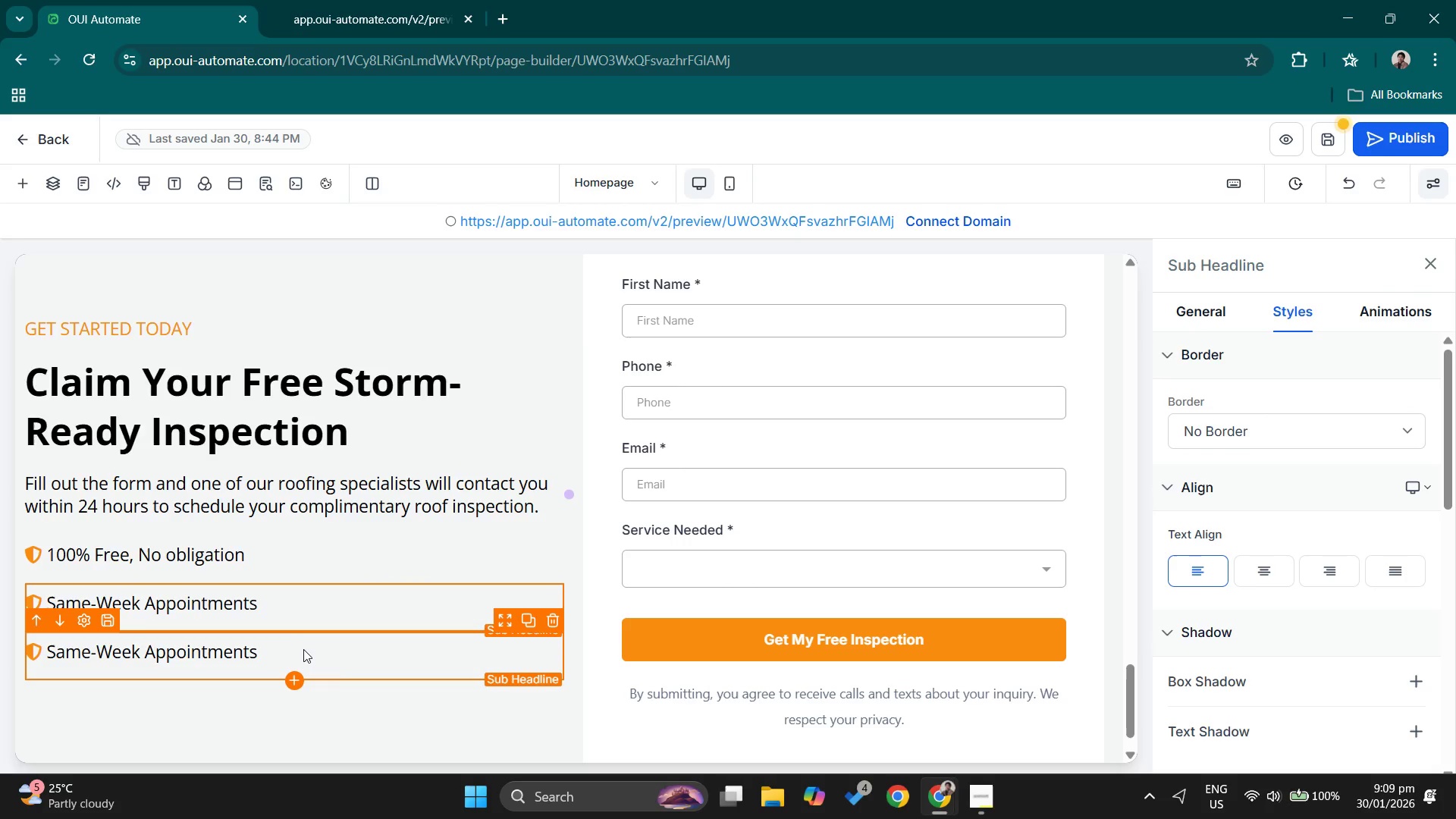 
double_click([299, 652])
 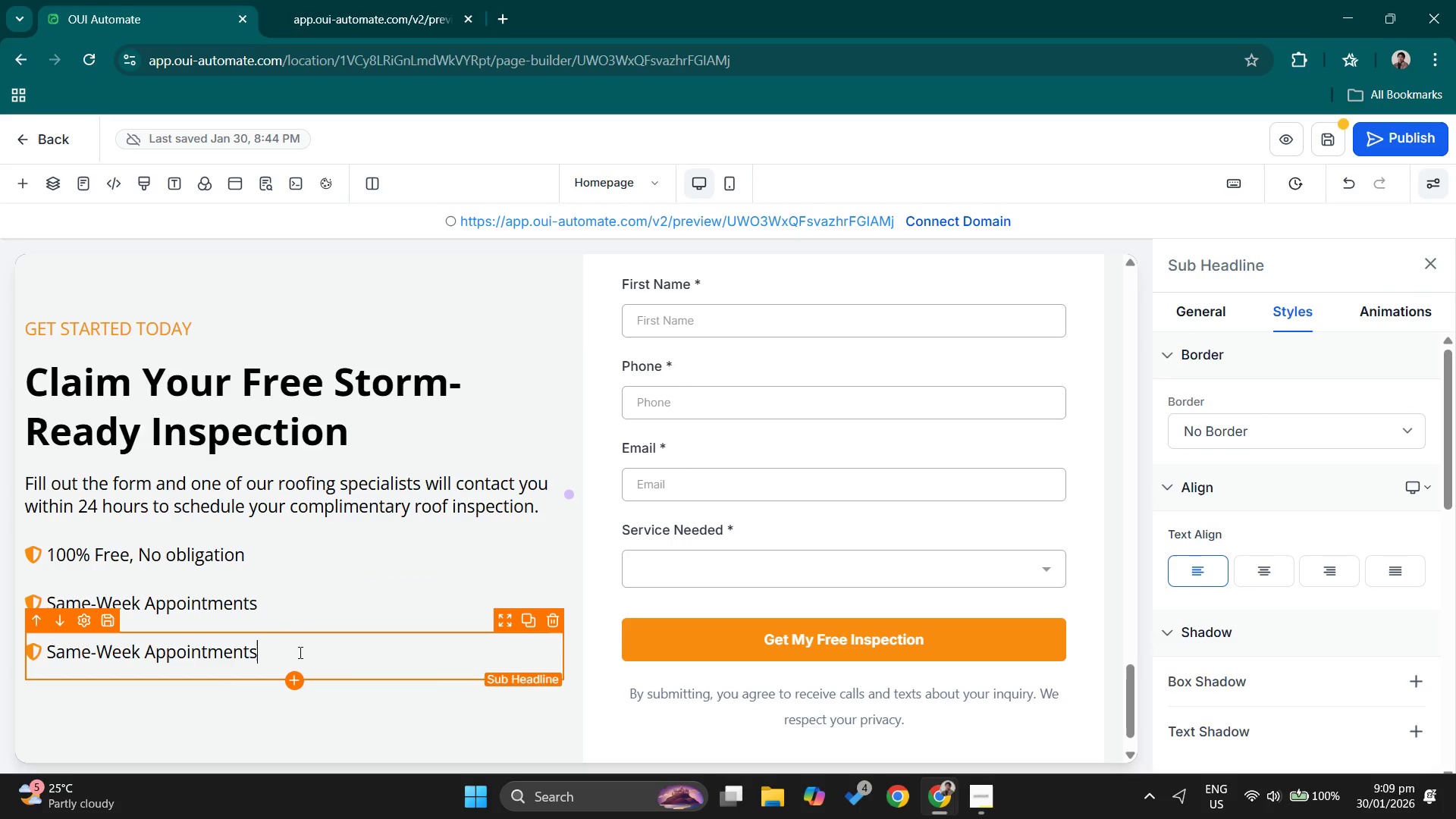 
triple_click([299, 652])
 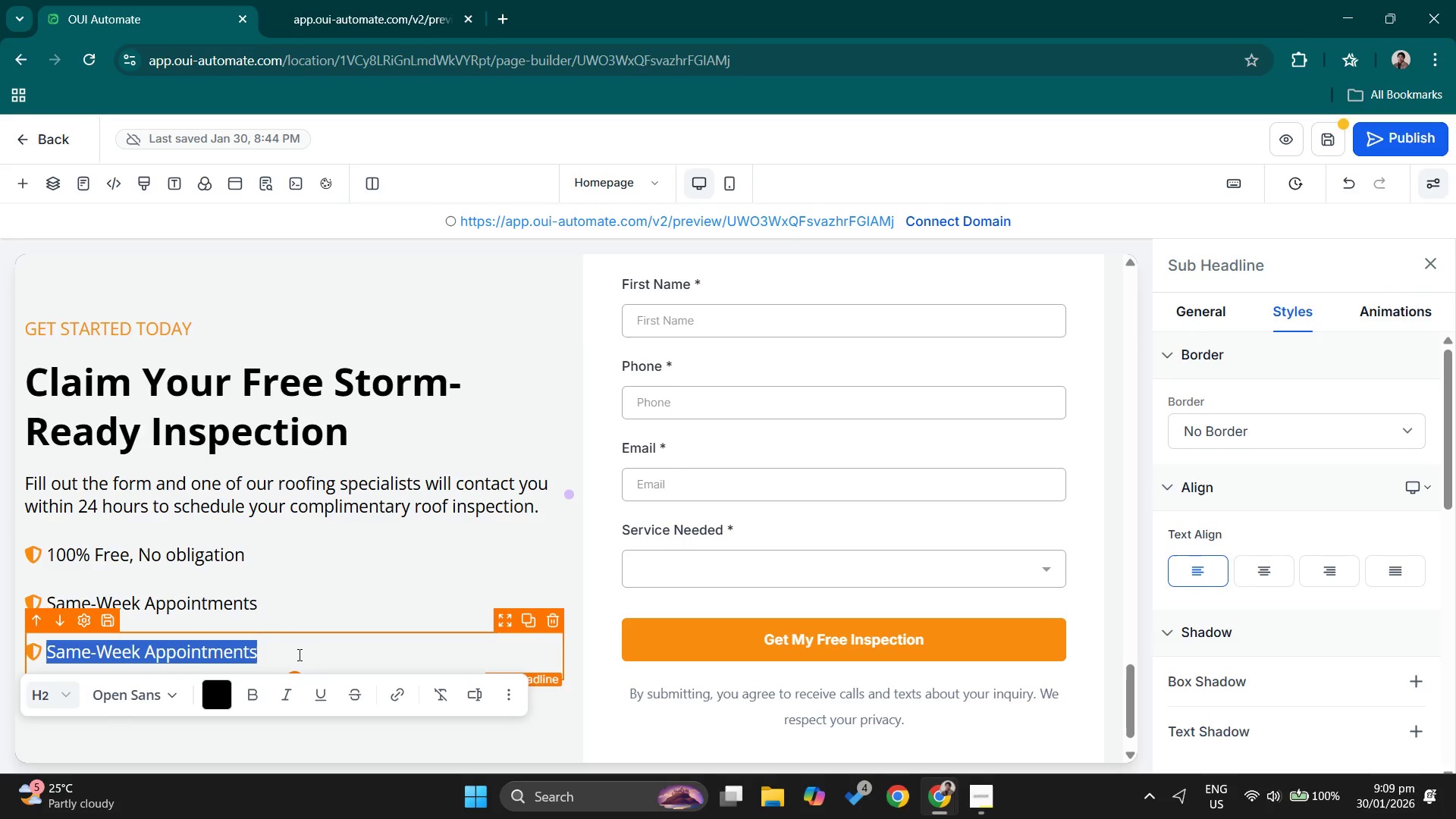 
key(Backspace)
type(EXpe)
key(Backspace)
key(Backspace)
key(Backspace)
type(xpert Consultation Inl)
key(Backspace)
type(cluded)
 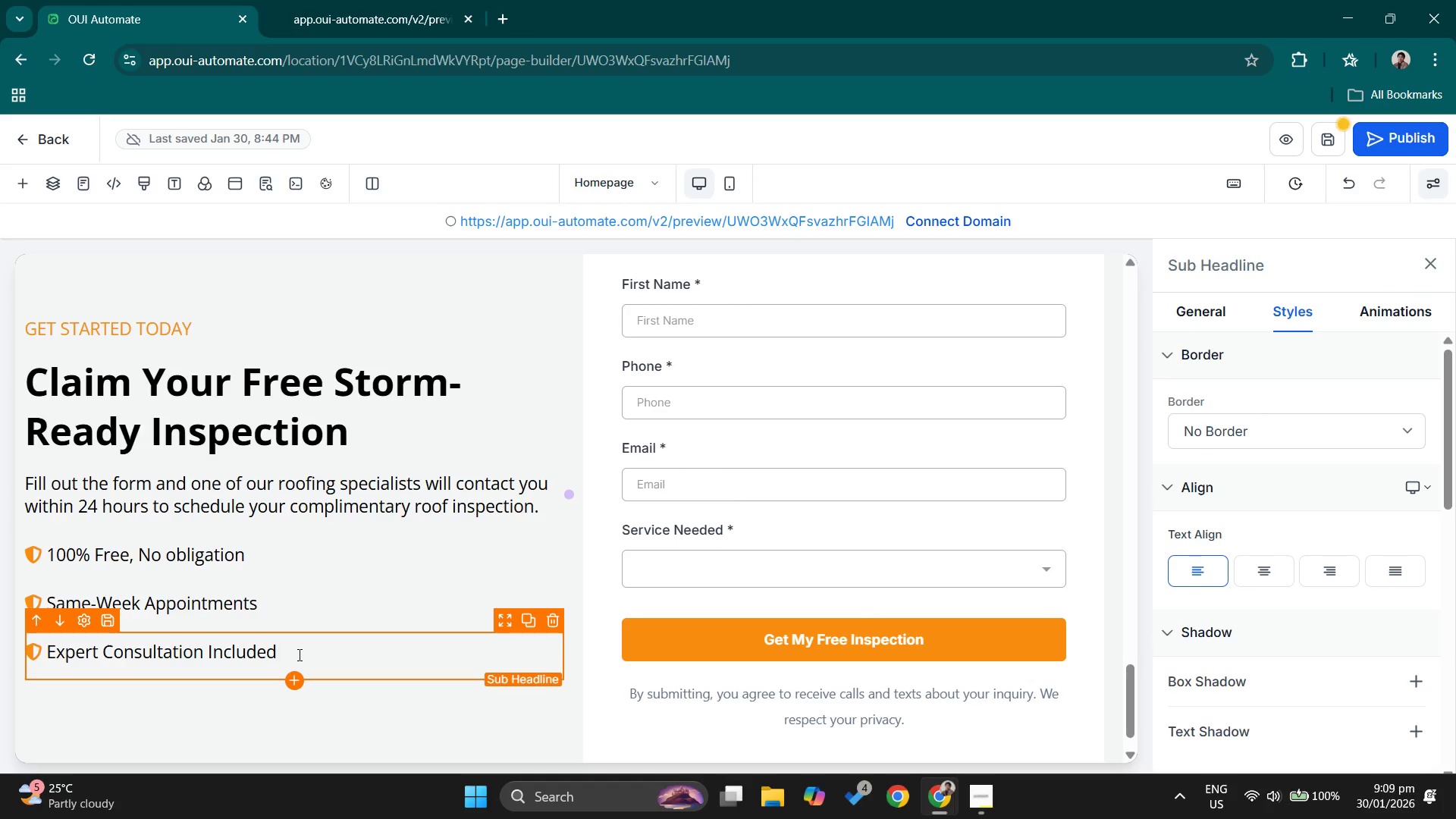 
left_click([292, 589])
 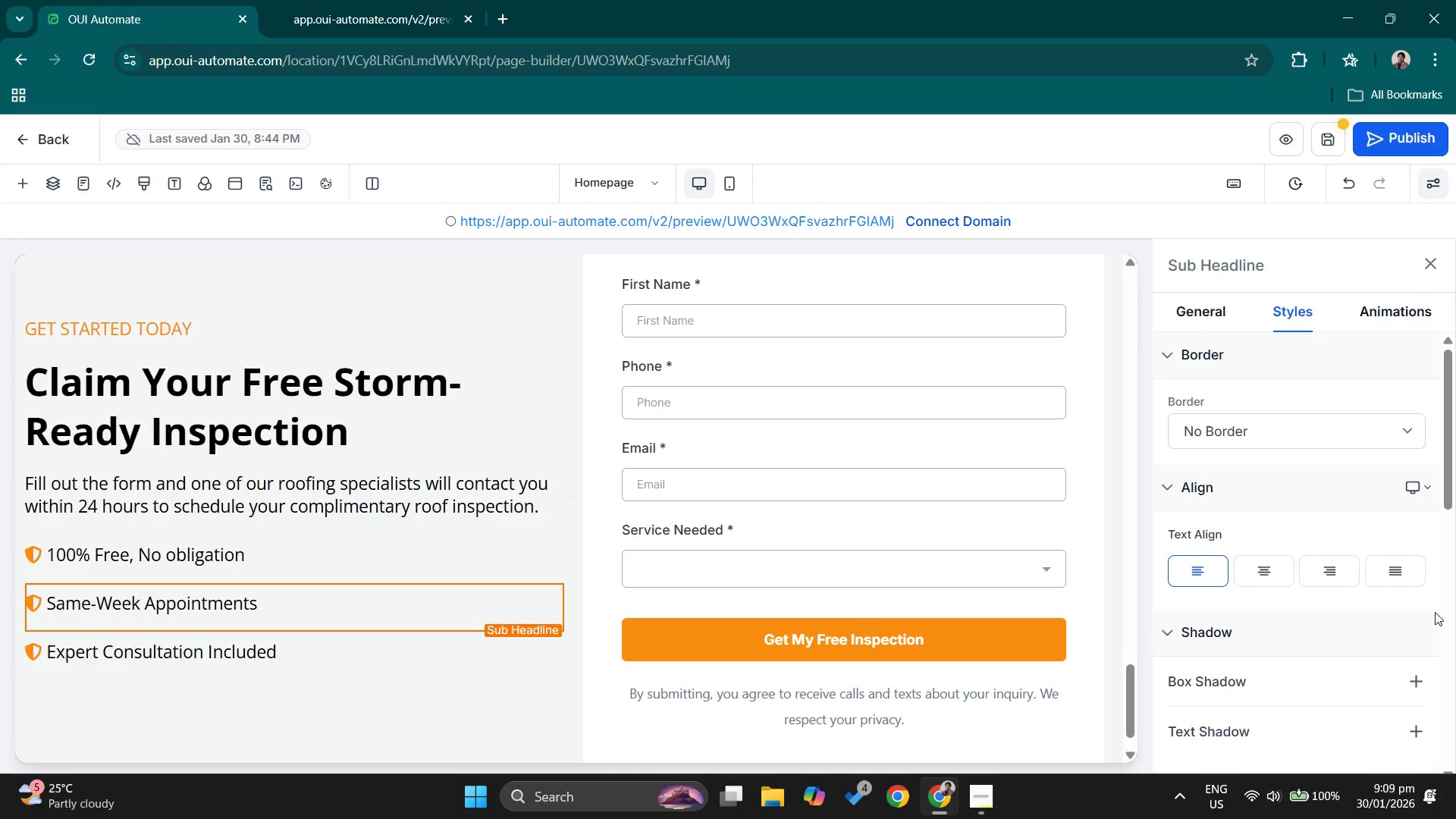 
scroll: coordinate [1320, 656], scroll_direction: down, amount: 6.0
 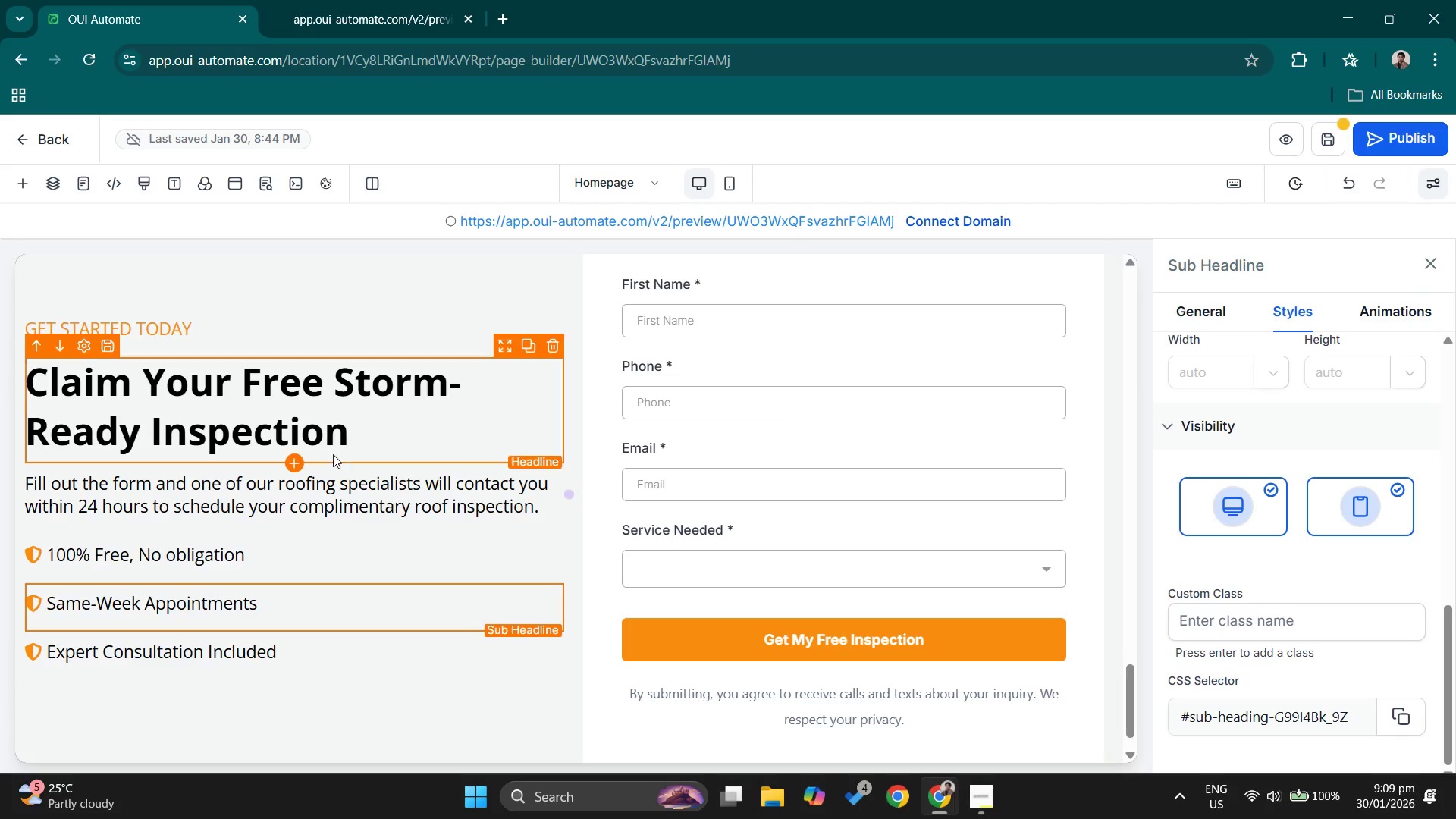 
left_click([361, 607])
 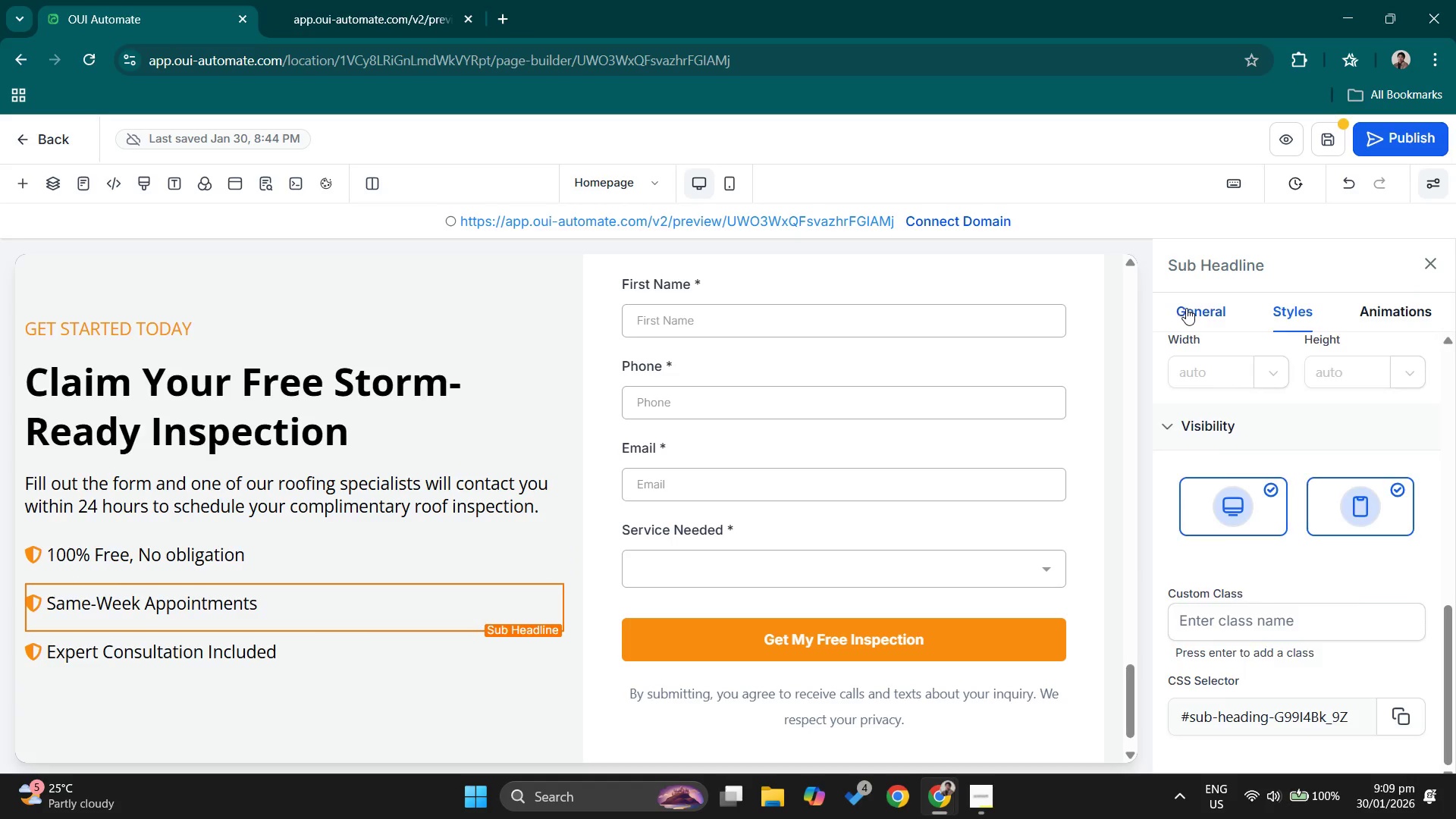 
left_click([1236, 697])
 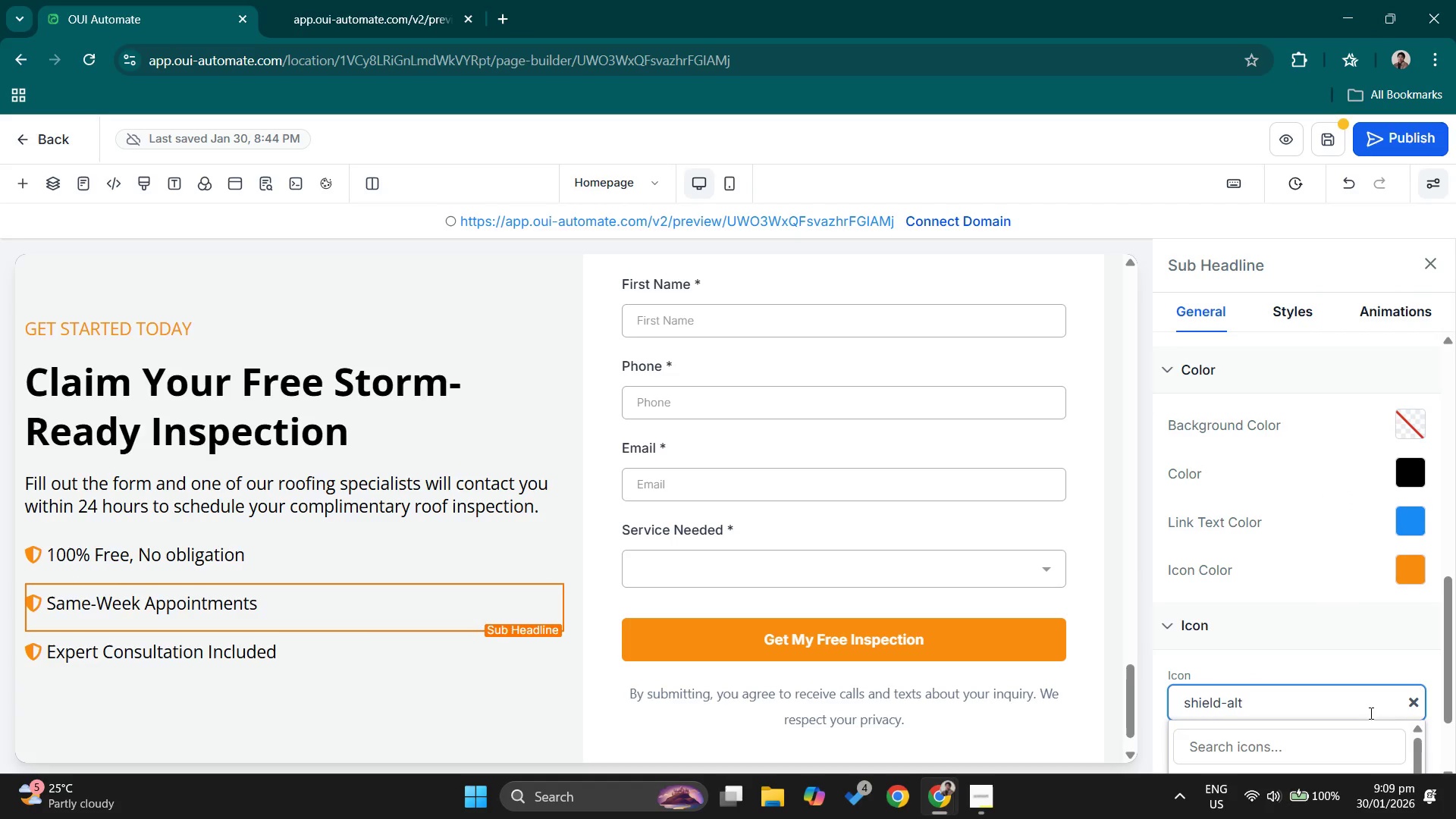 
scroll: coordinate [1313, 684], scroll_direction: down, amount: 10.0
 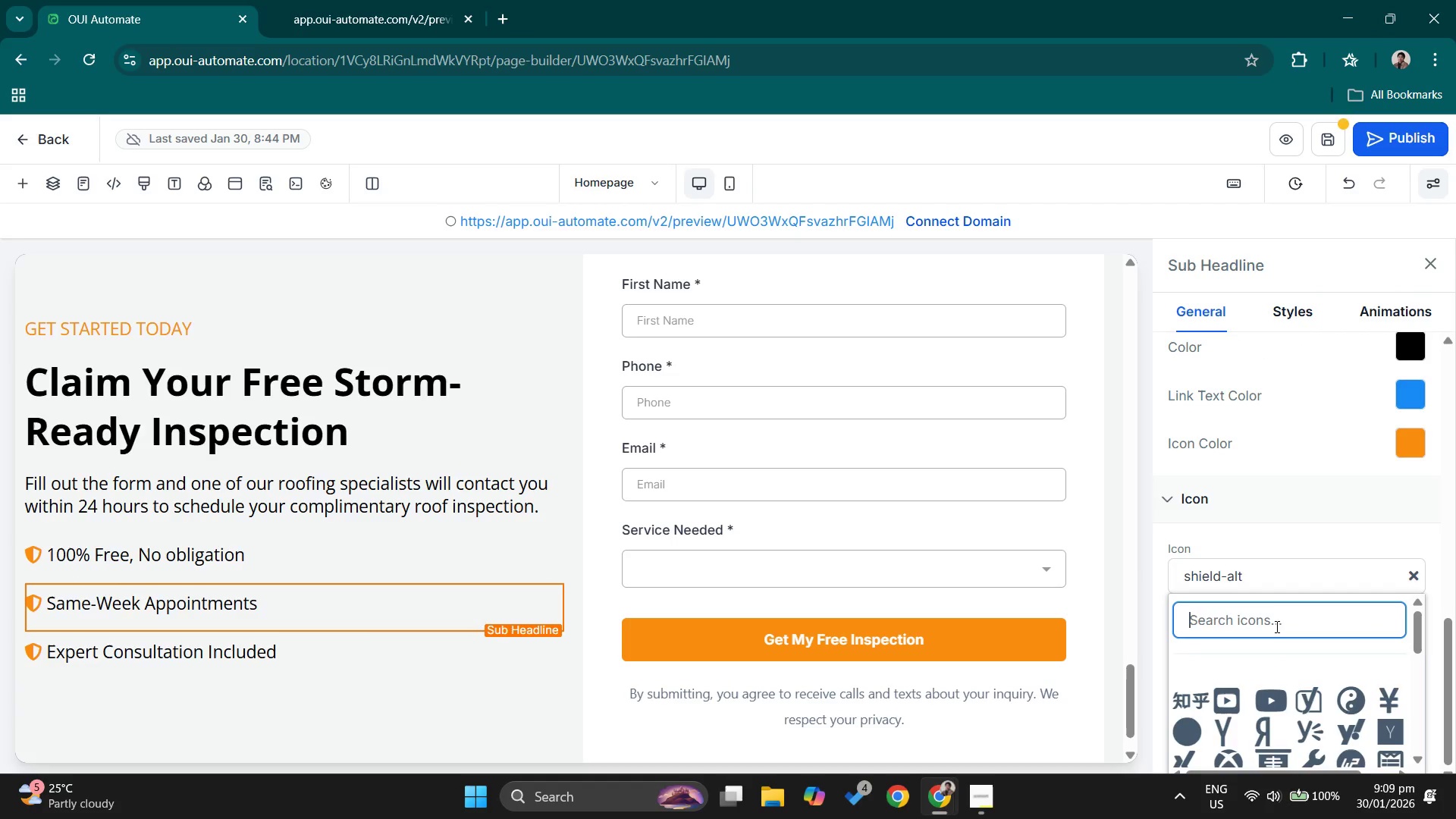 
type(time)
 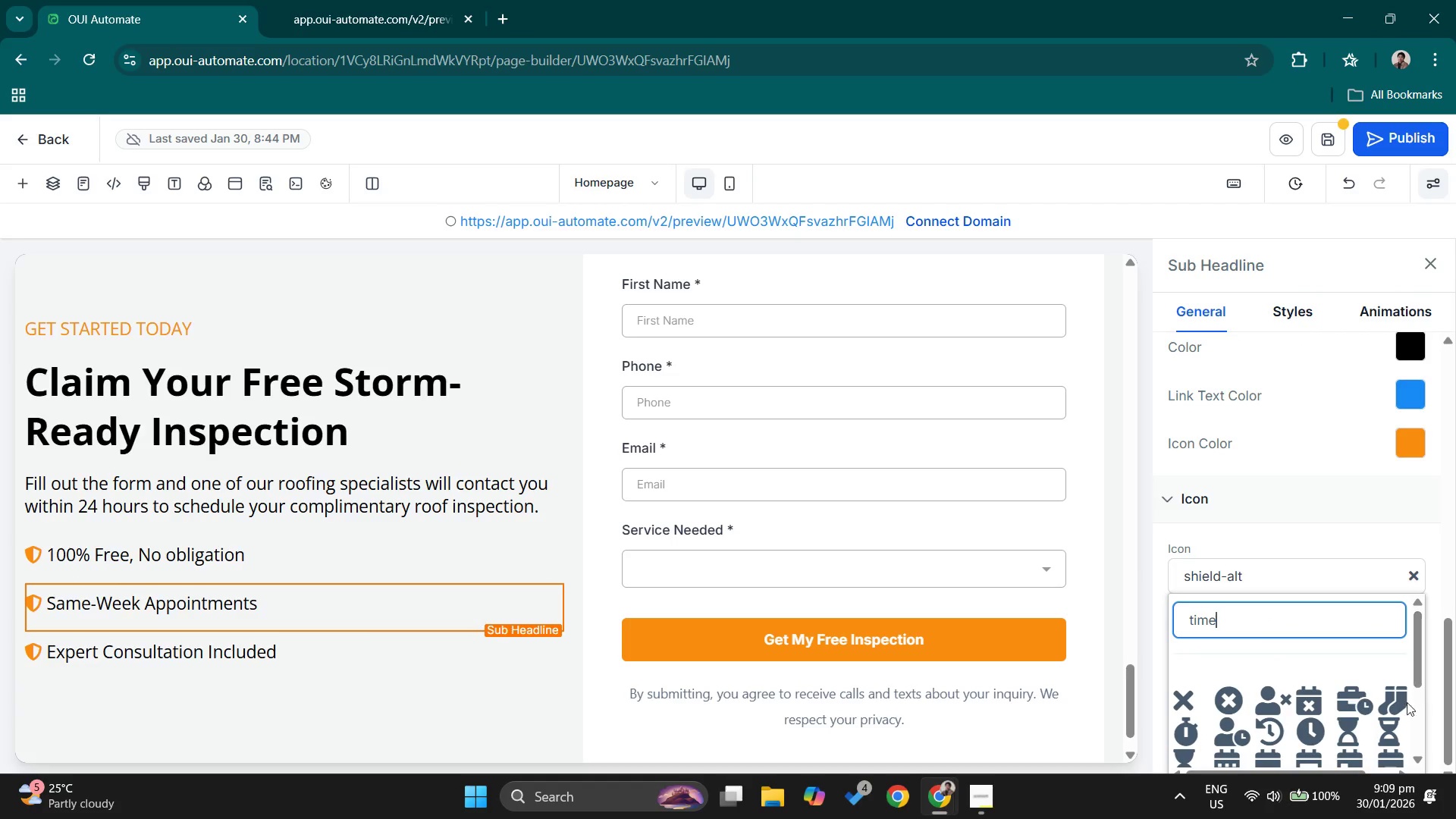 
scroll: coordinate [1350, 704], scroll_direction: down, amount: 1.0
 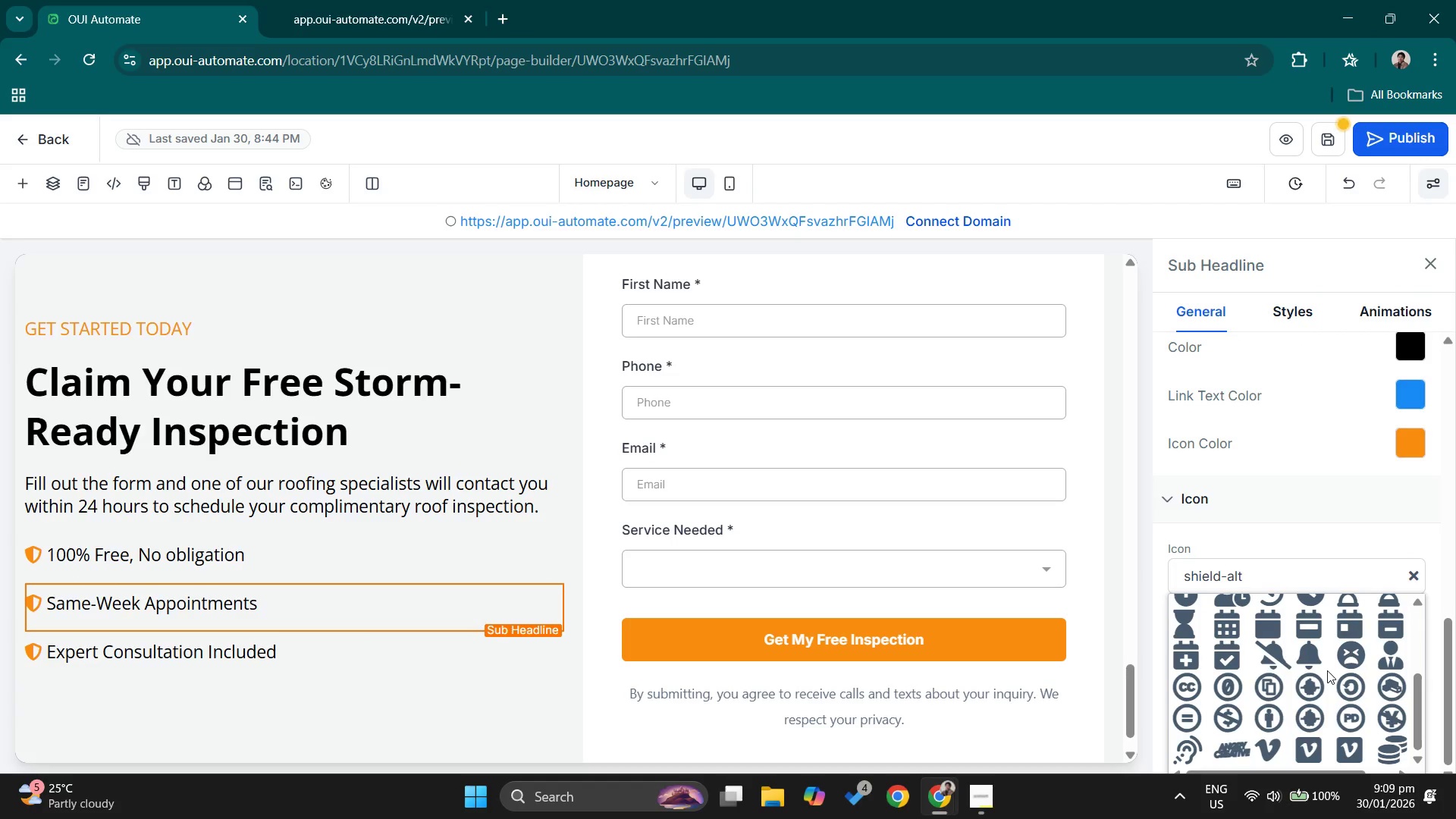 
scroll: coordinate [1327, 673], scroll_direction: up, amount: 1.0
 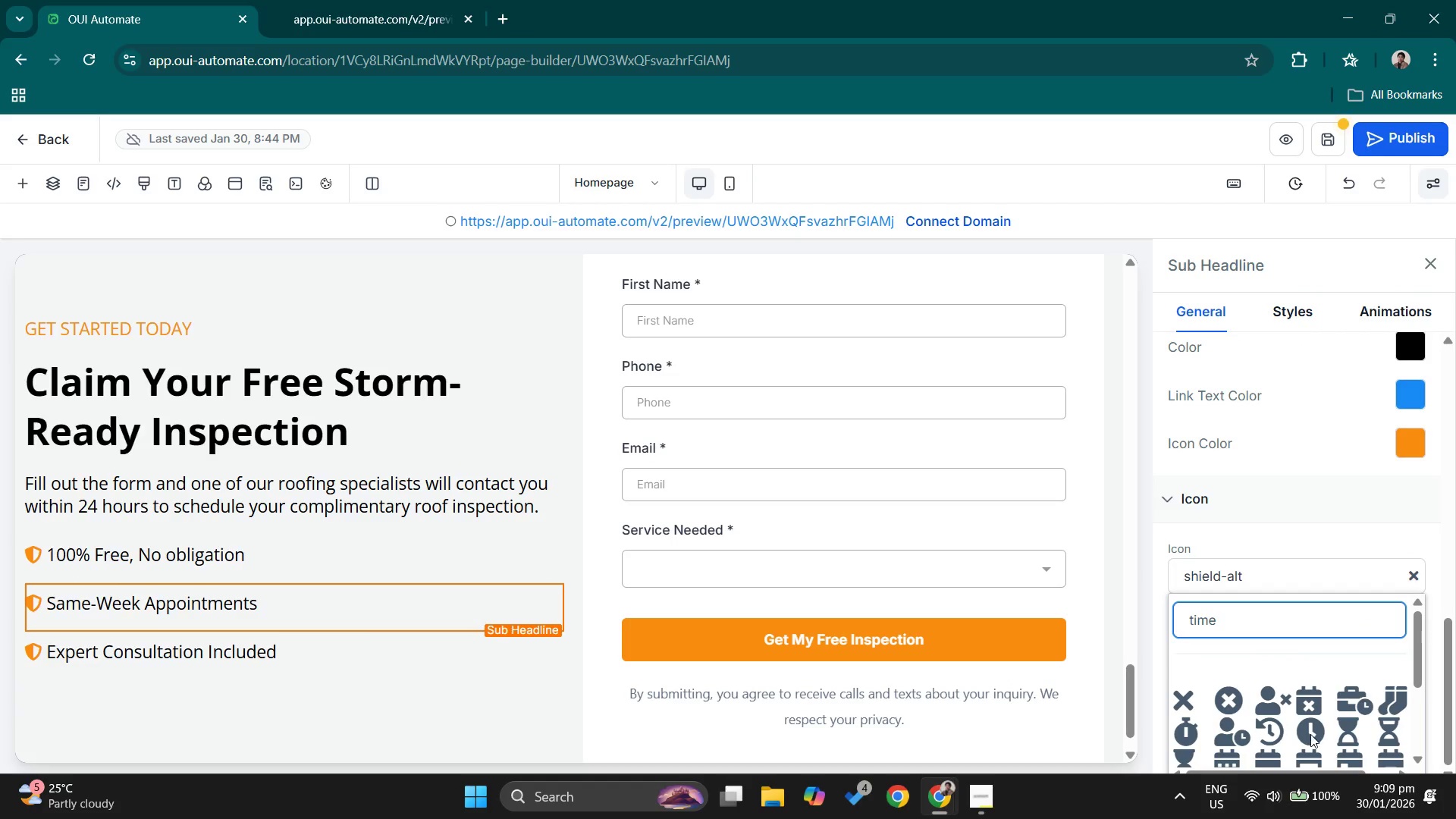 
left_click([1312, 734])
 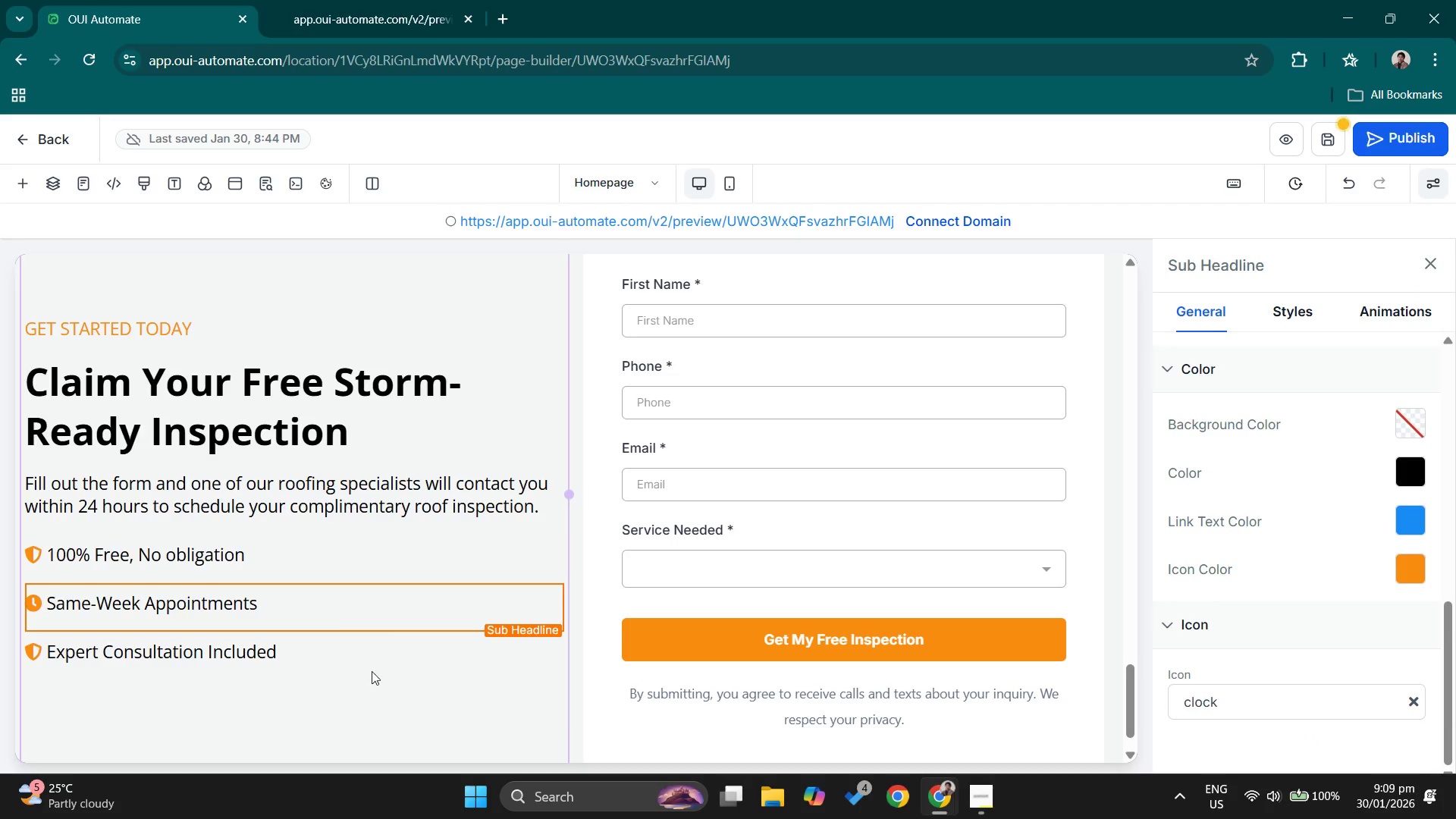 
left_click([287, 648])
 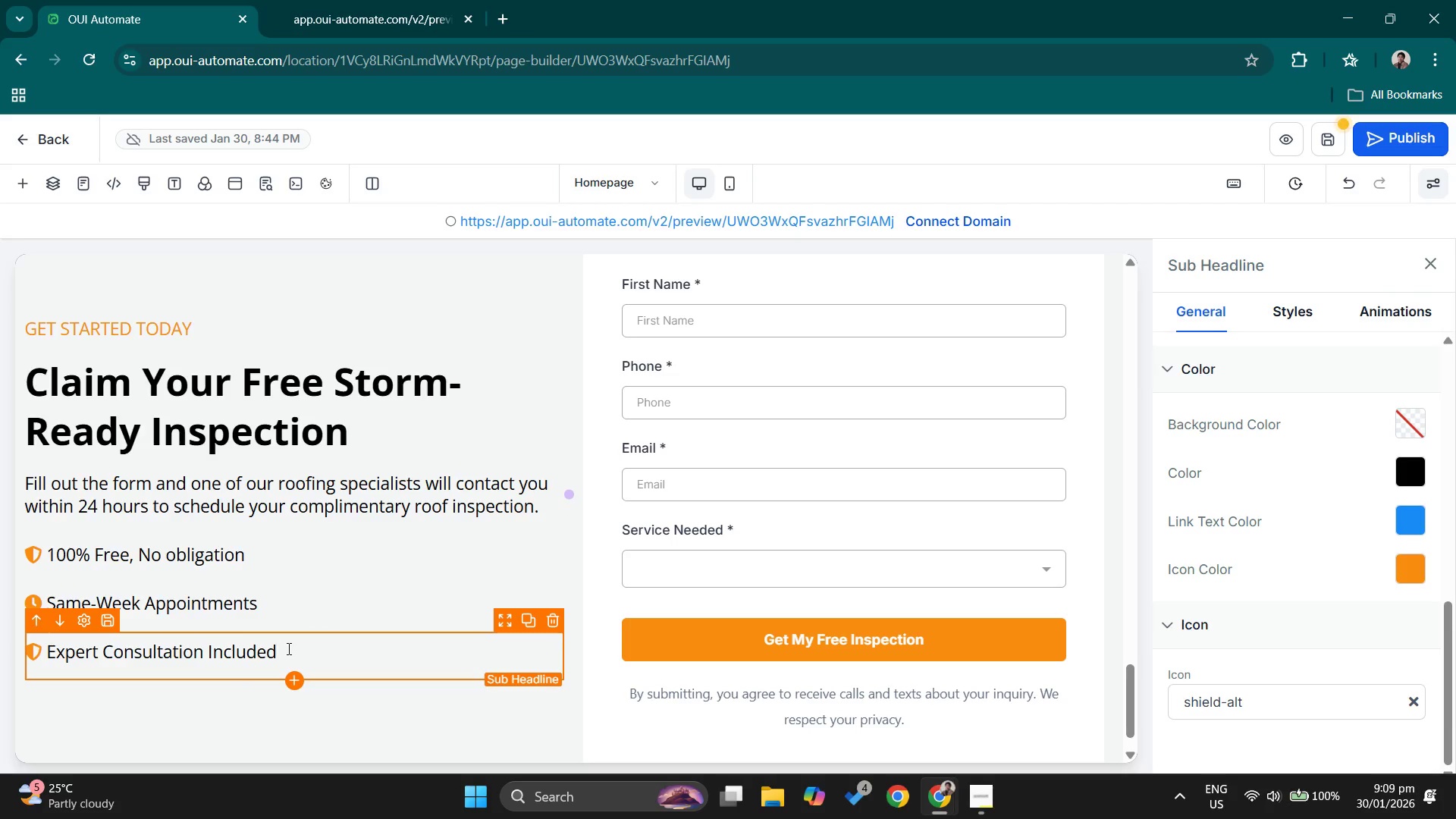 
left_click([287, 648])
 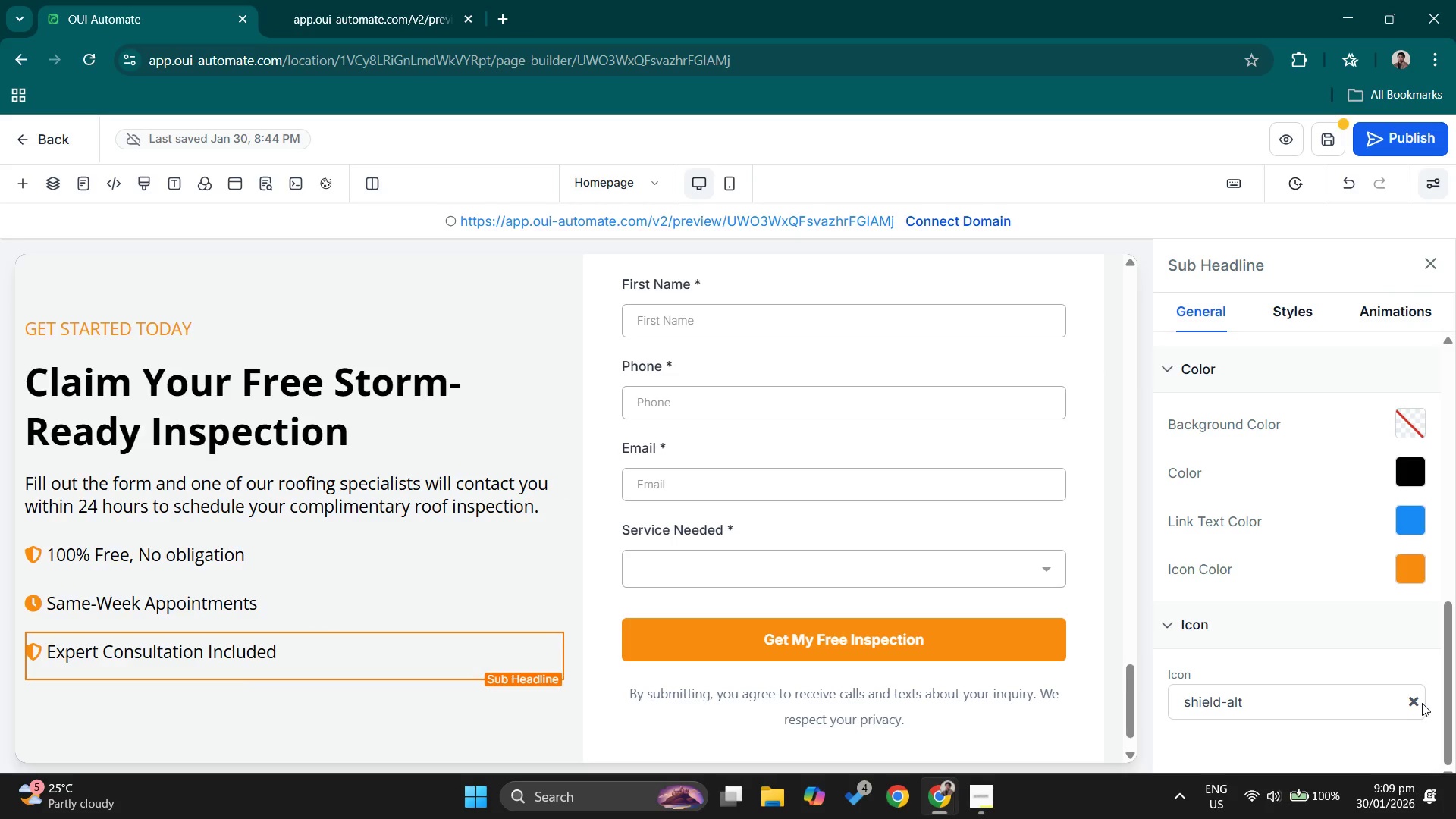 
left_click_drag(start_coordinate=[1419, 703], to_coordinate=[1414, 701])
 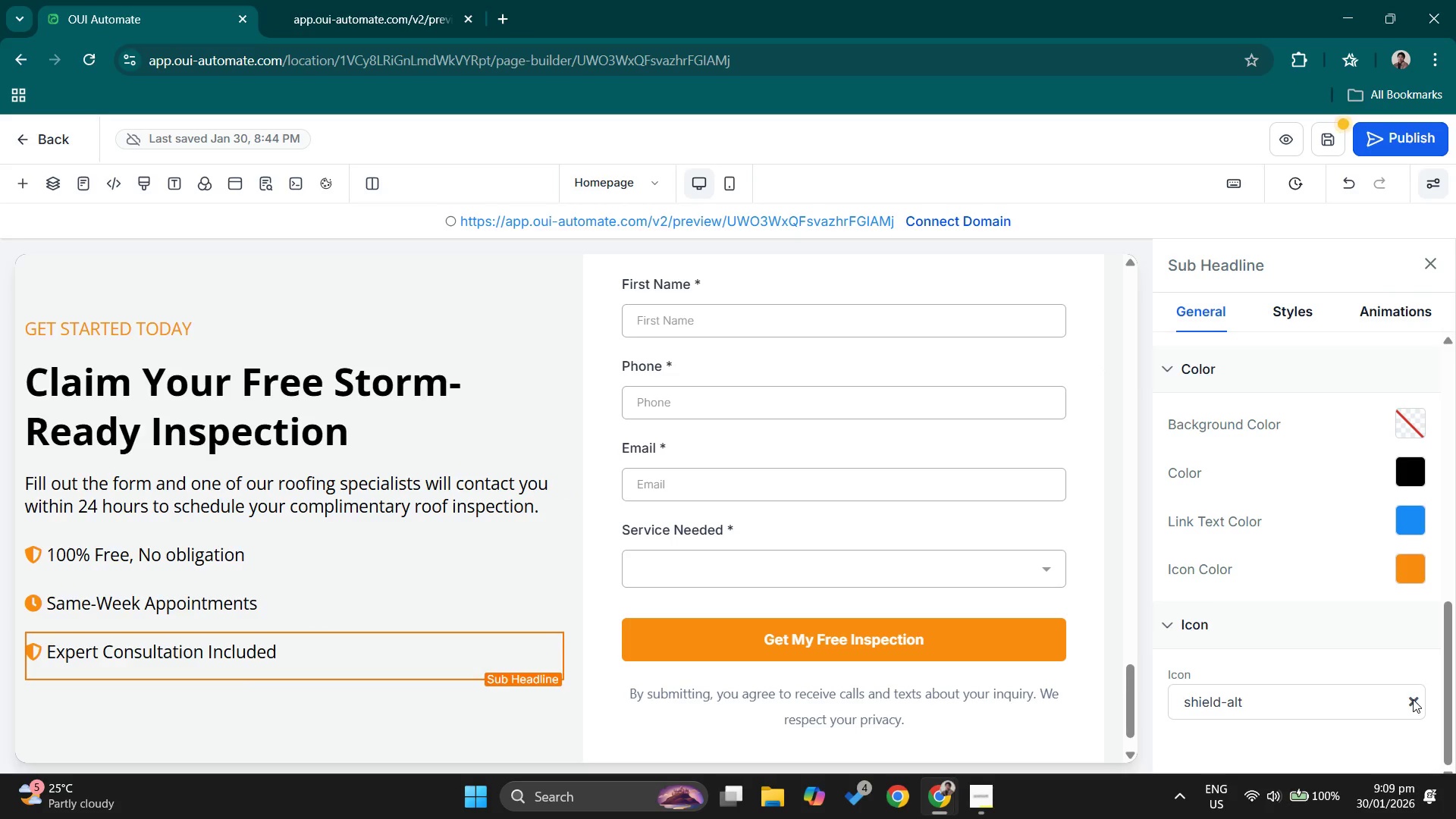 
left_click([1413, 699])
 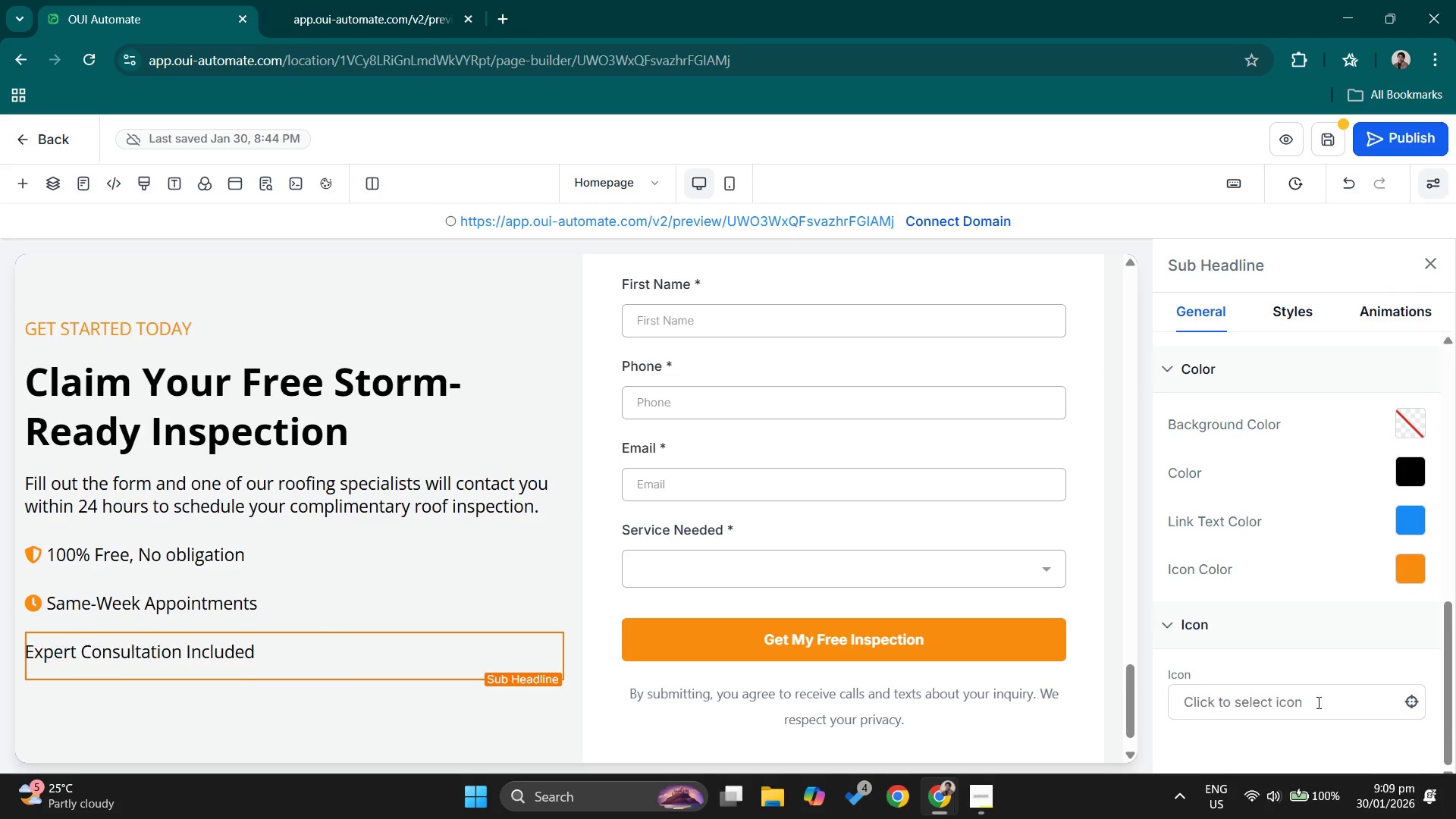 
left_click([1286, 702])
 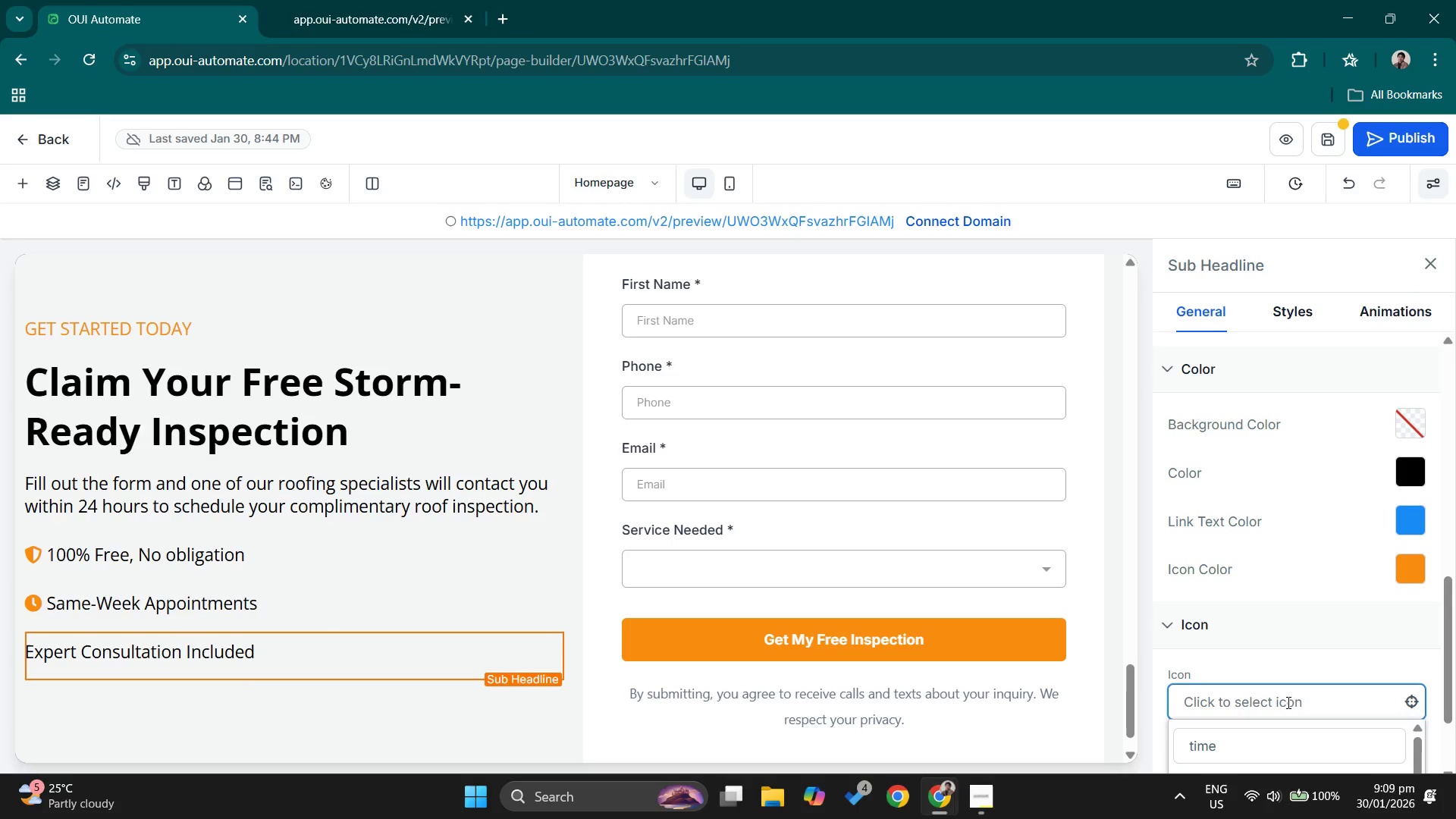 
scroll: coordinate [1313, 585], scroll_direction: down, amount: 2.0
 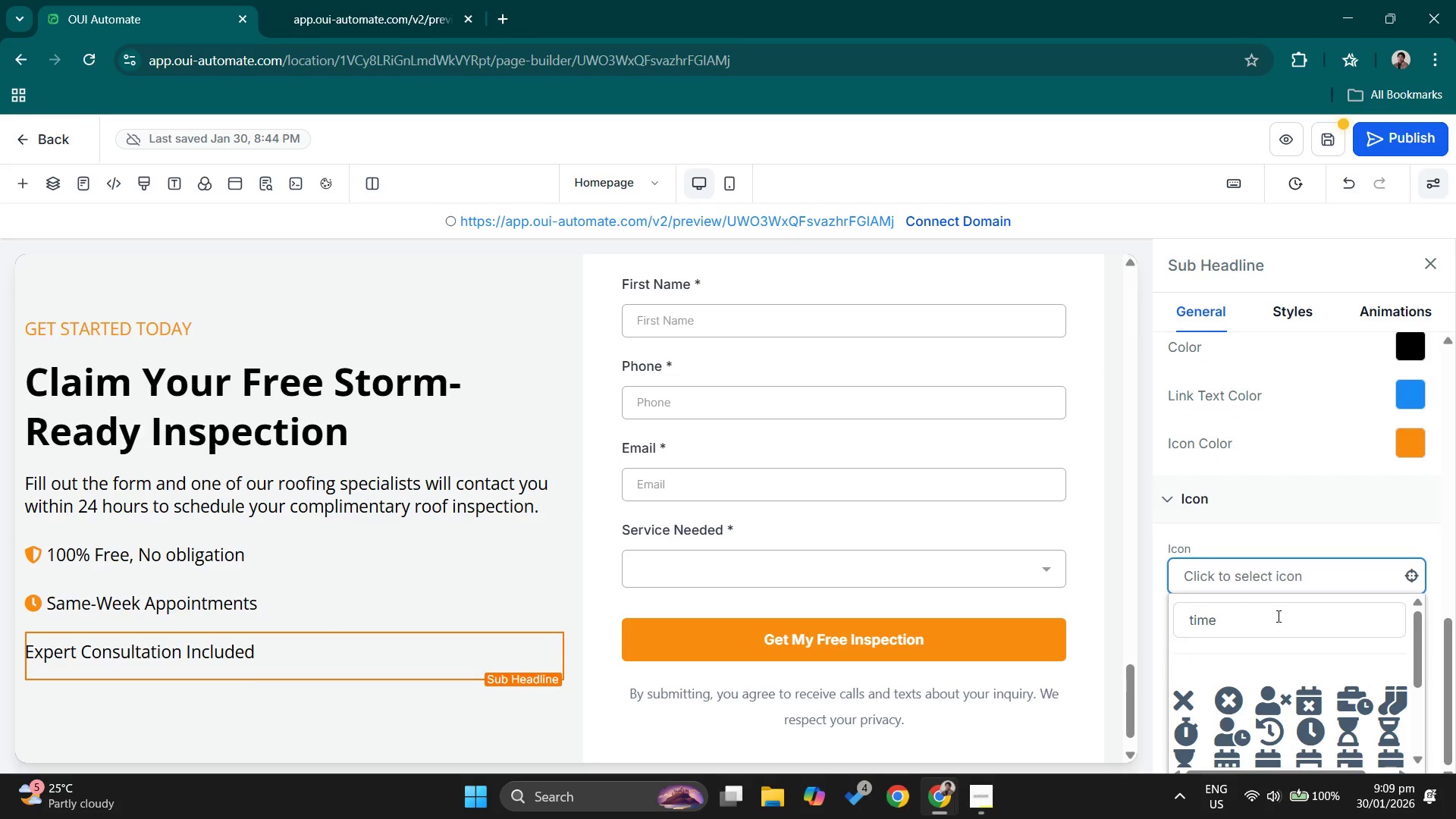 
left_click([1277, 615])
 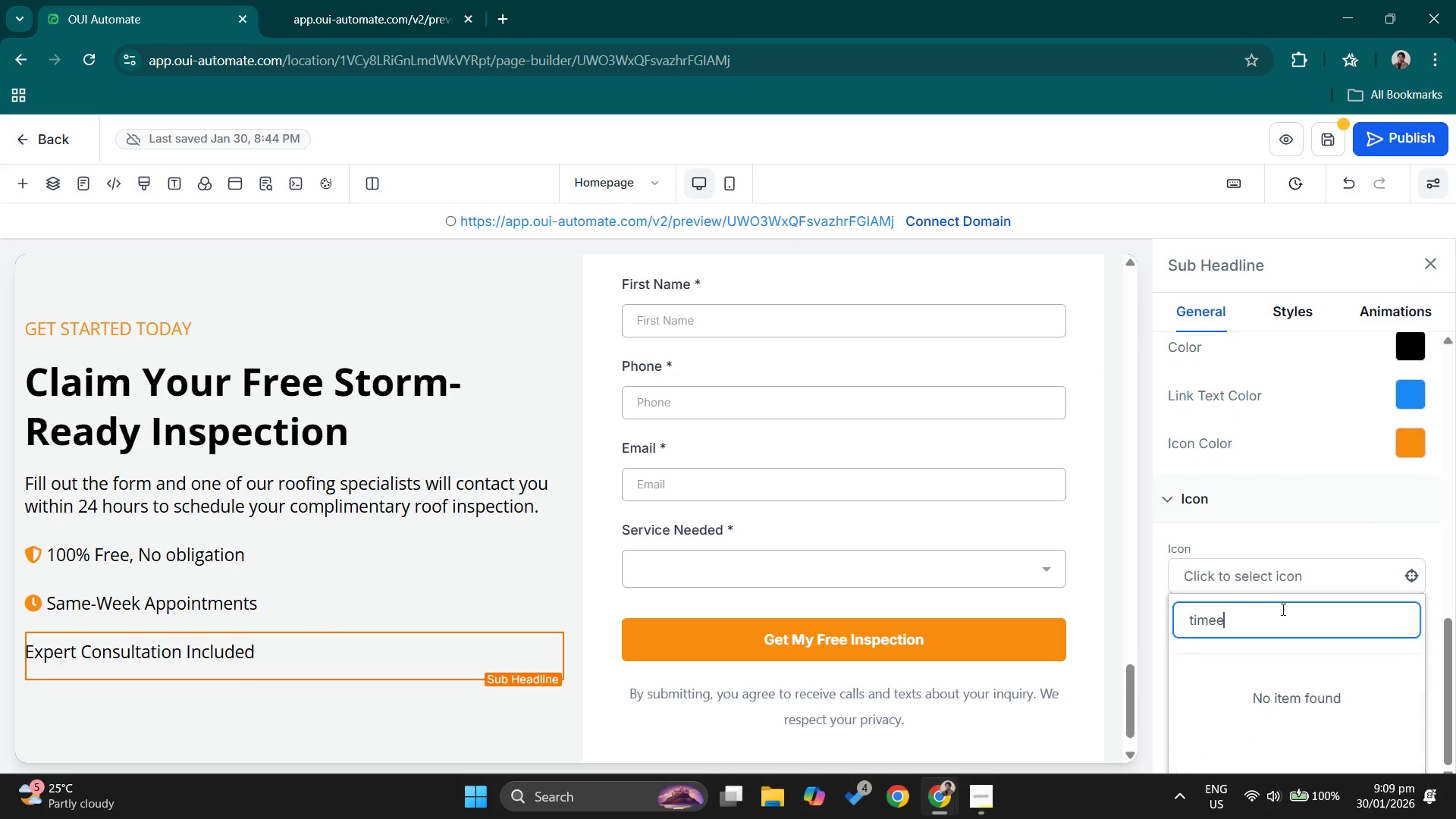 
type(ex)
 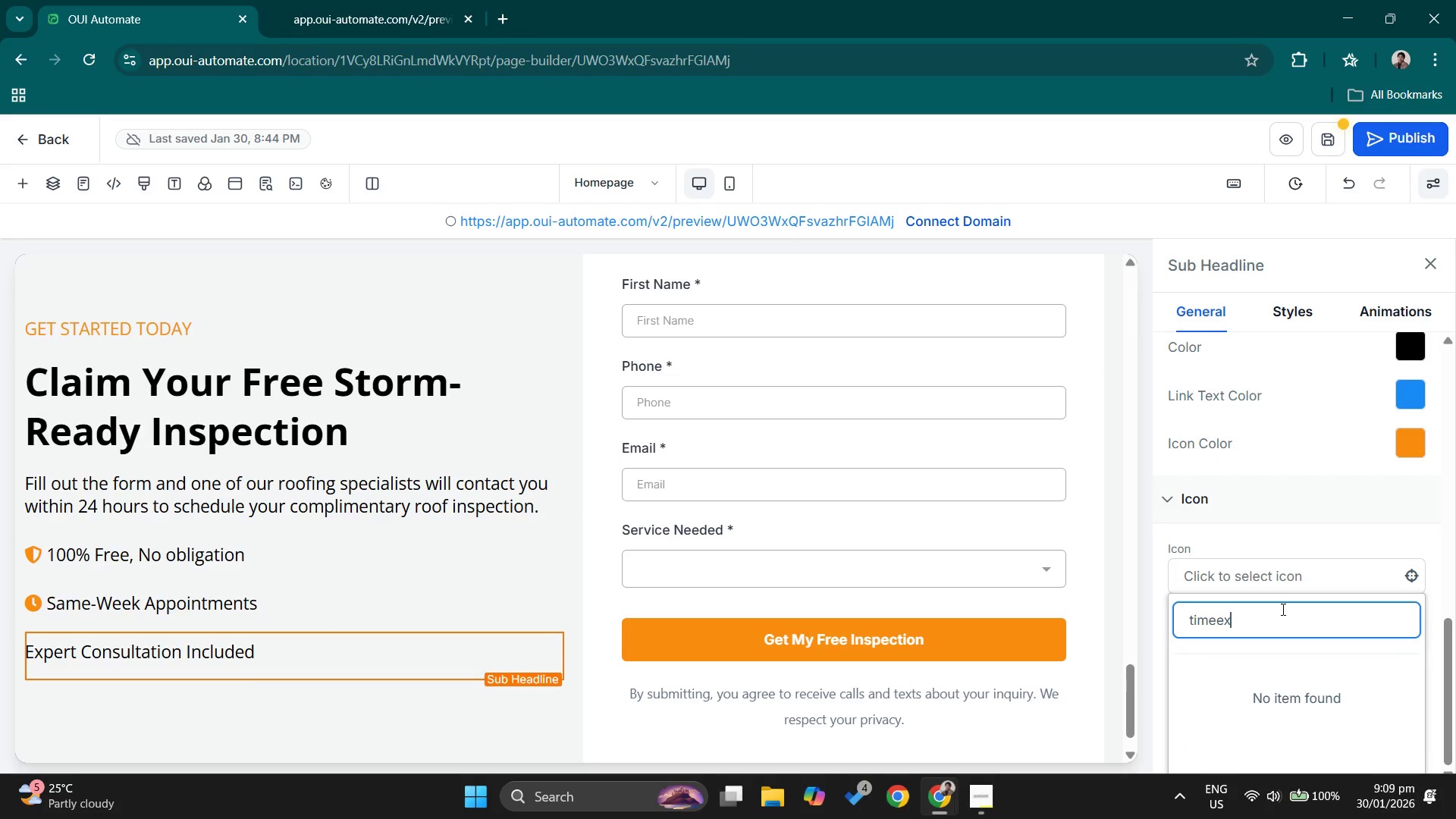 
key(Control+ControlLeft)
 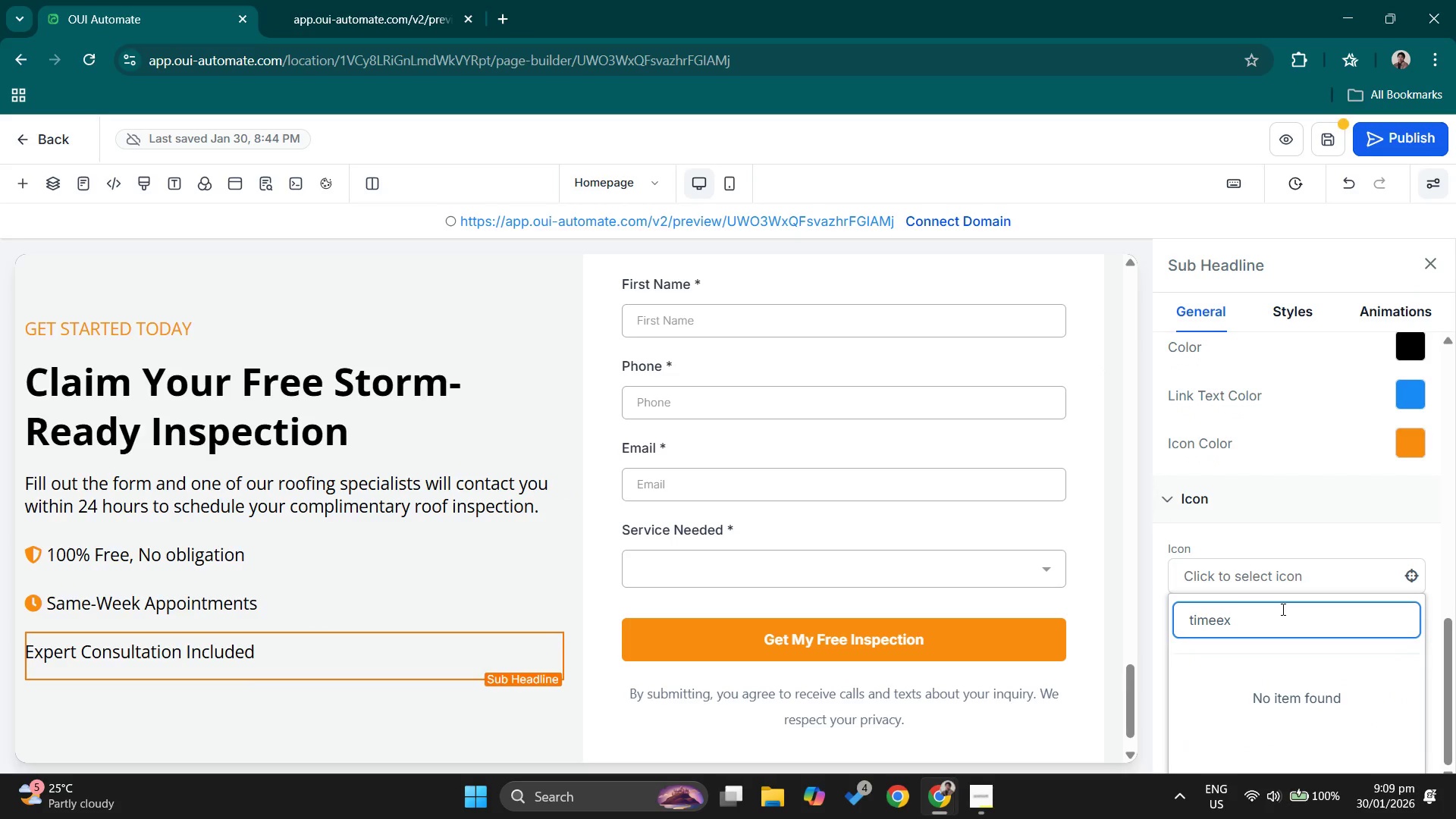 
key(Control+S)
 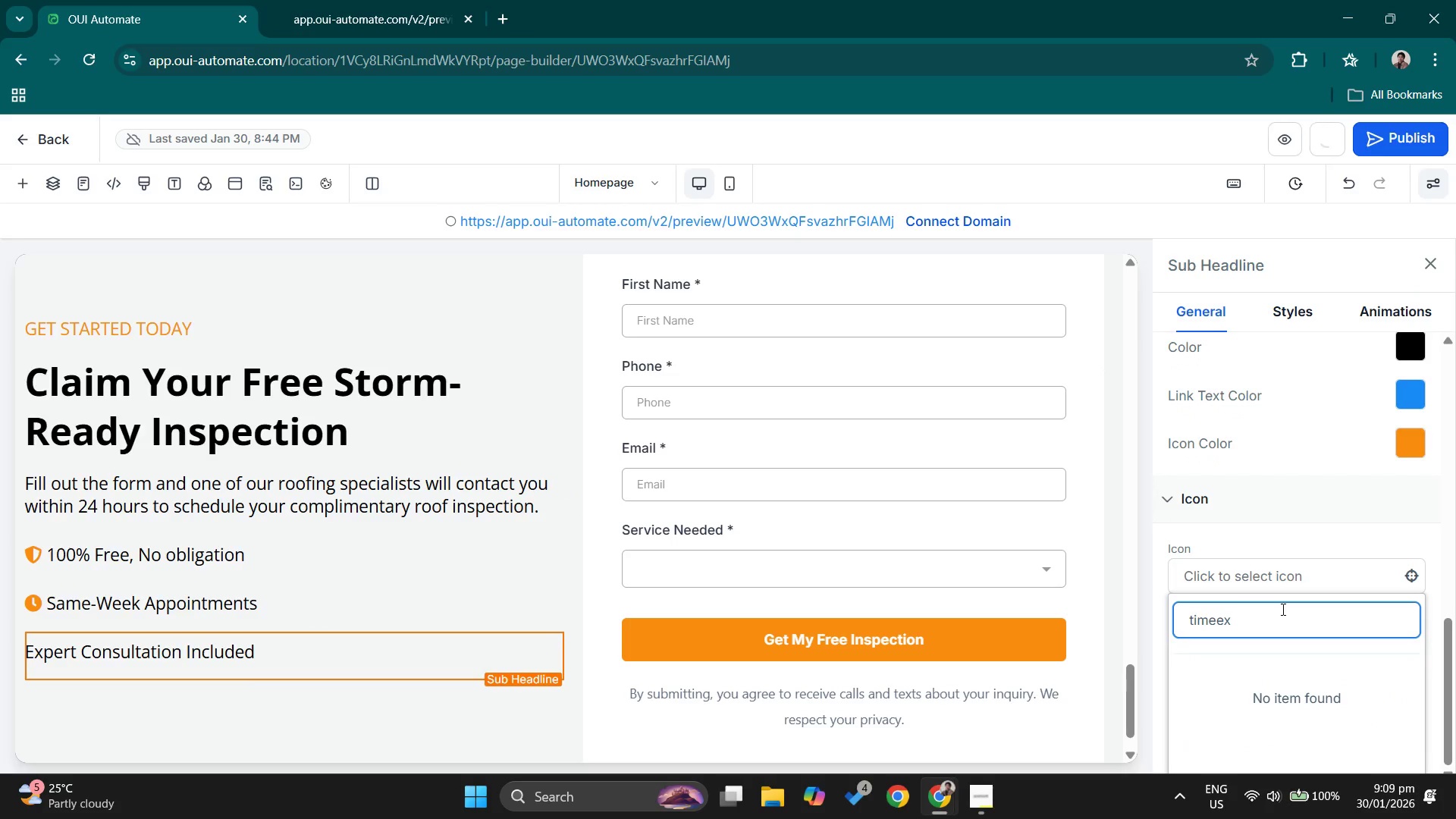 
key(Backspace)
type(e)
key(Backspace)
key(Backspace)
key(Backspace)
key(Backspace)
key(Backspace)
key(Backspace)
type(expert)
 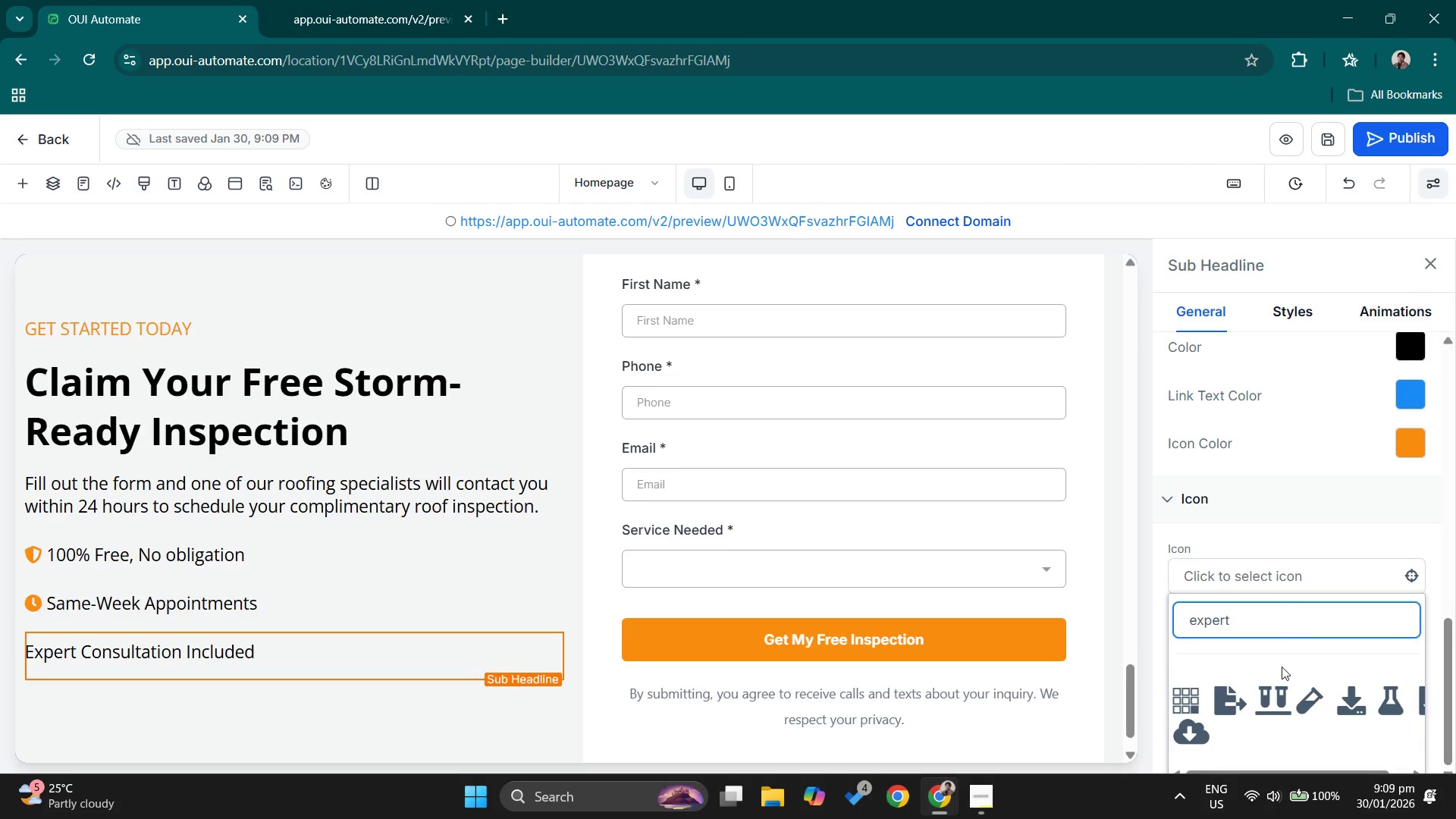 
scroll: coordinate [1293, 778], scroll_direction: down, amount: 2.0
 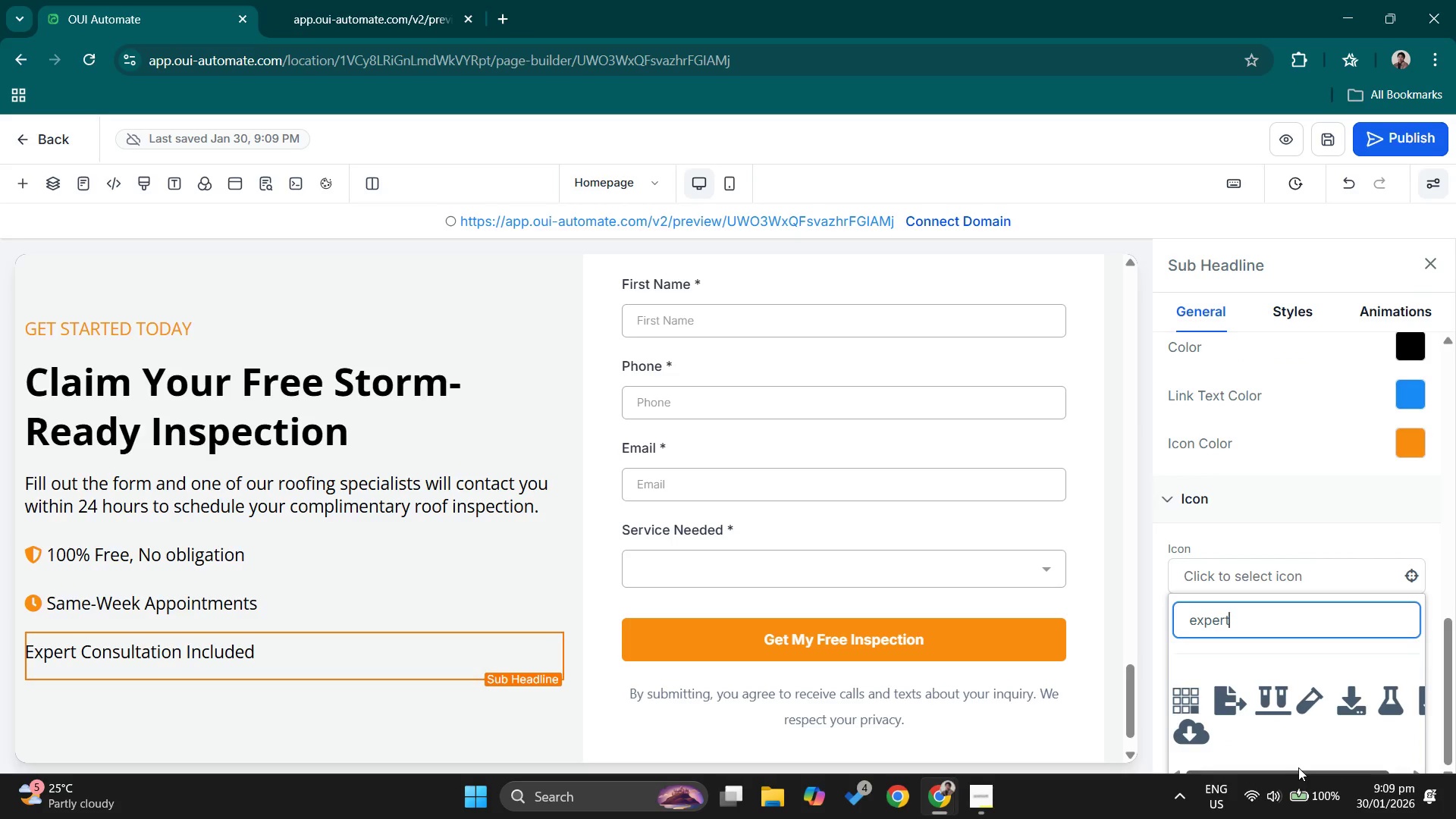 
left_click_drag(start_coordinate=[1298, 767], to_coordinate=[1359, 768])
 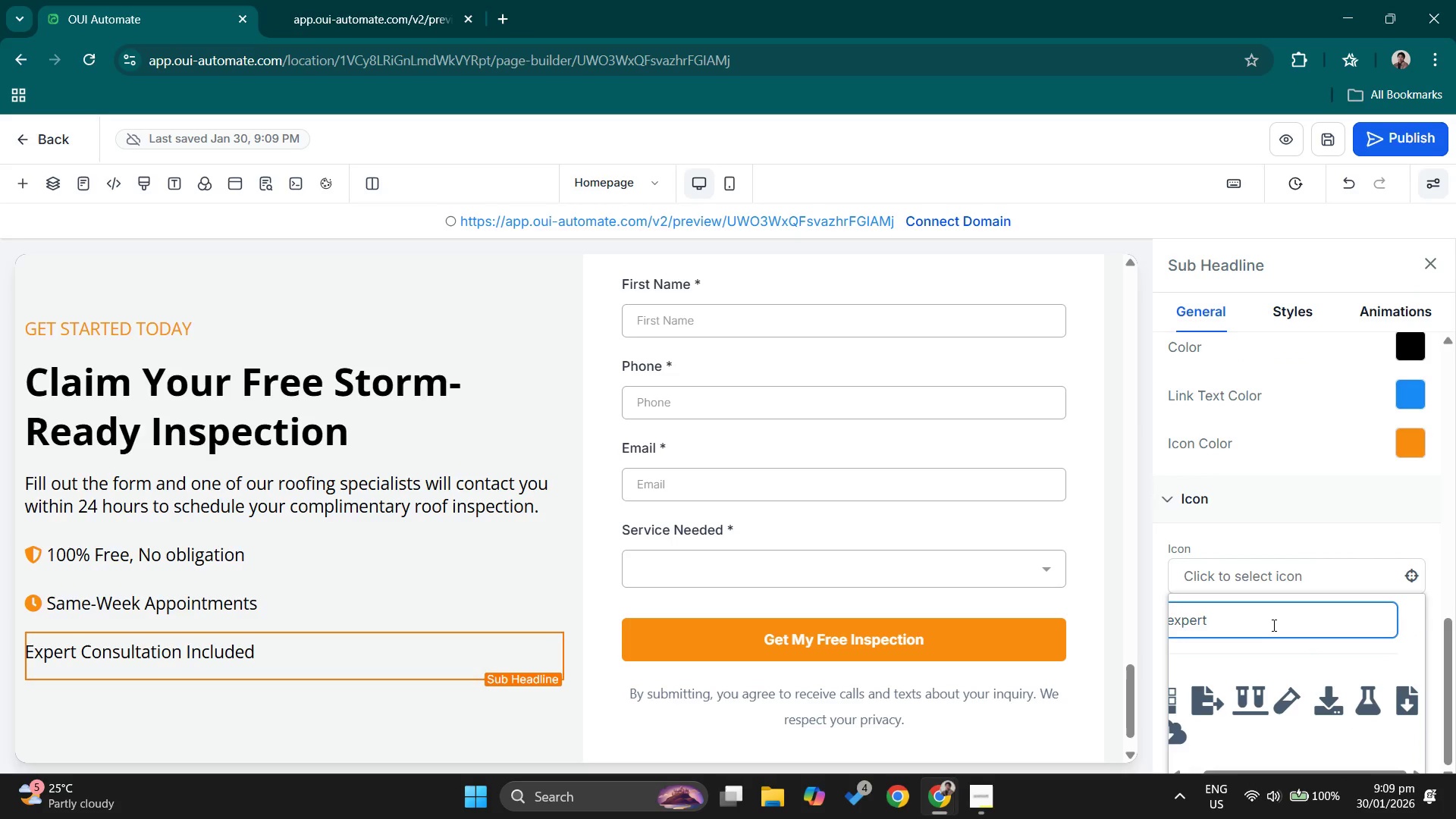 
double_click([1271, 624])
 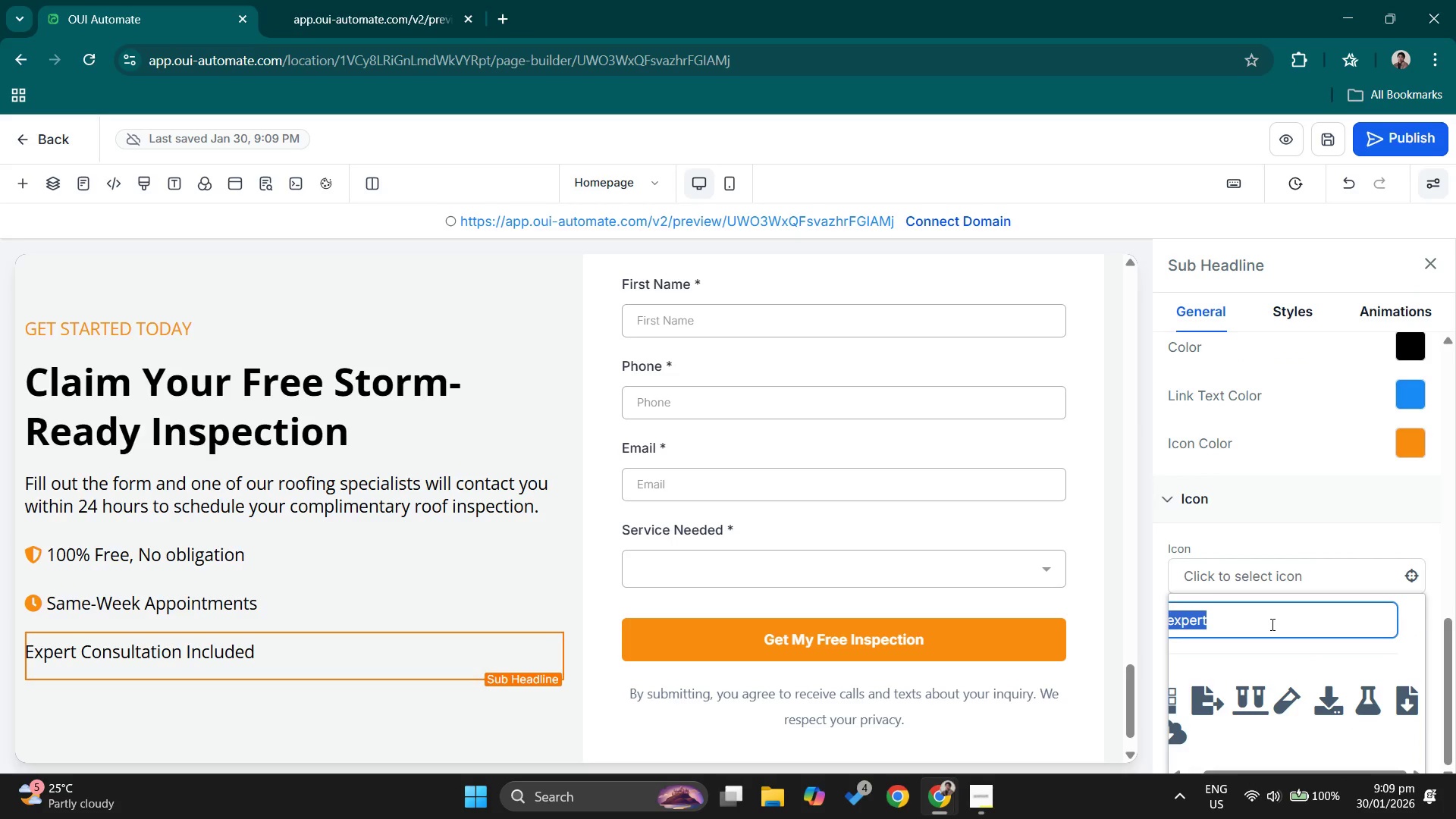 
triple_click([1271, 624])
 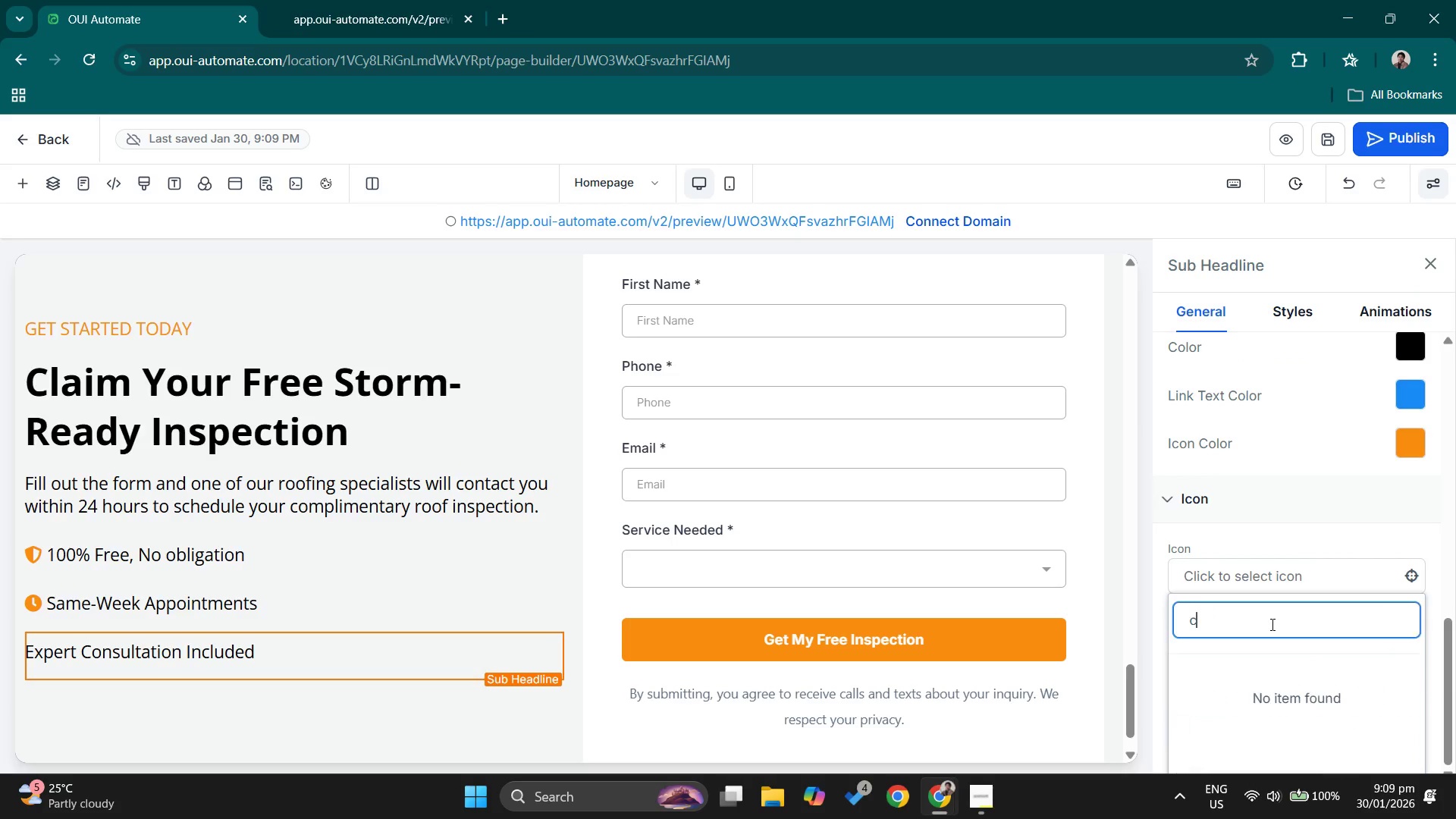 
type(consil)
key(Backspace)
key(Backspace)
type(ult)
key(Backspace)
key(Backspace)
key(Backspace)
key(Backspace)
key(Backspace)
key(Backspace)
key(Backspace)
key(Backspace)
type(talk)
 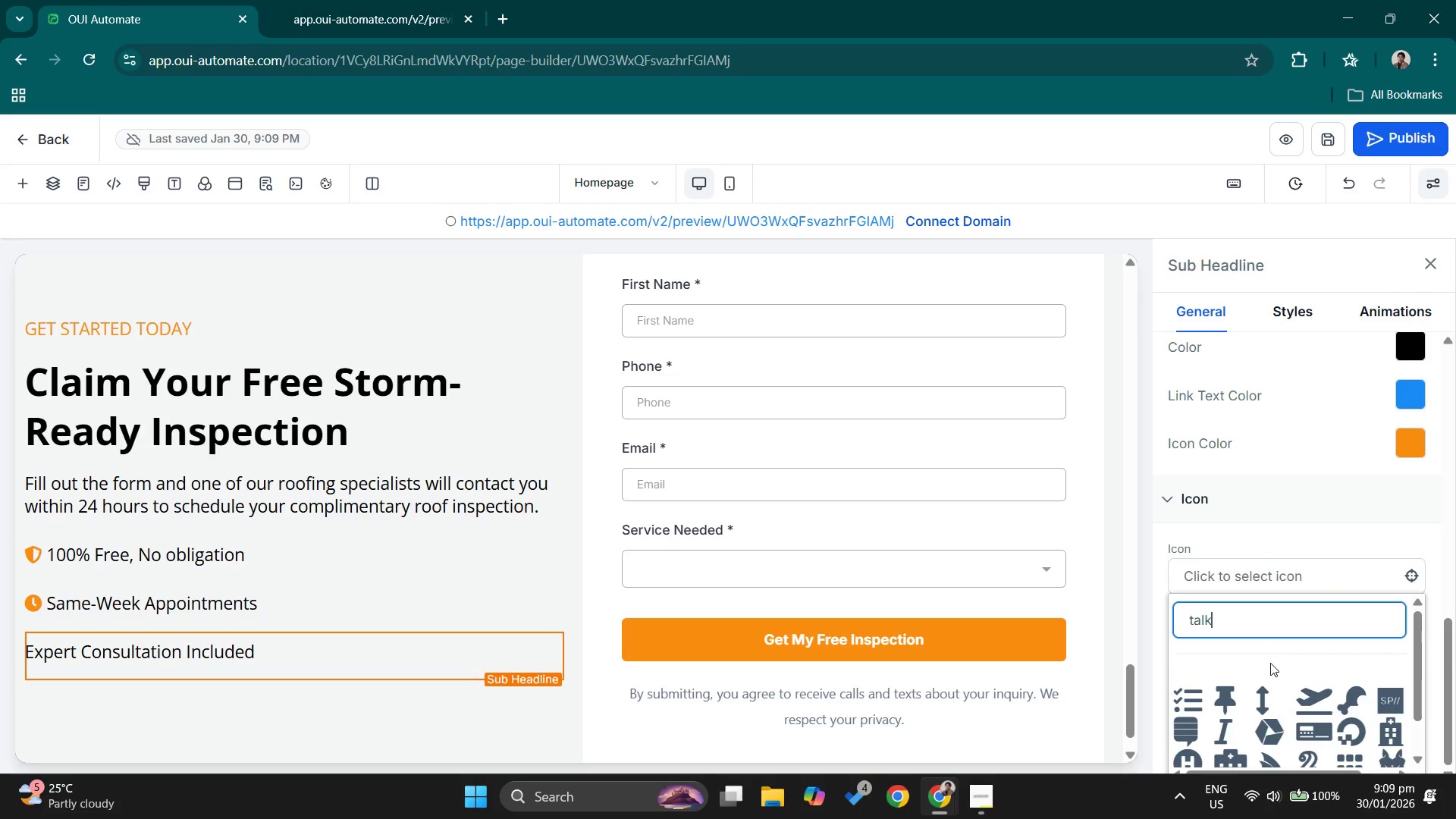 
scroll: coordinate [1326, 714], scroll_direction: down, amount: 2.0
 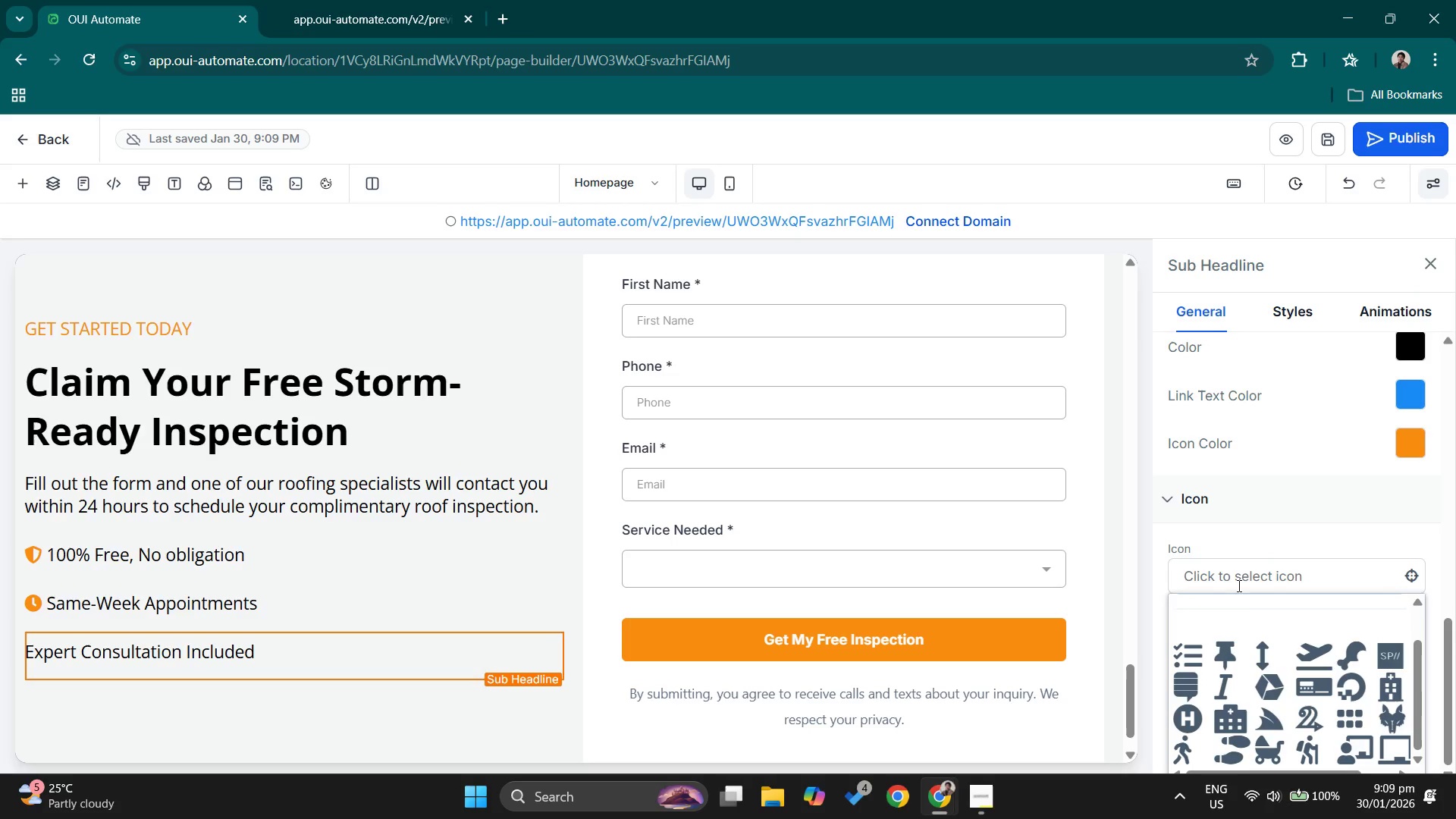 
scroll: coordinate [1253, 655], scroll_direction: up, amount: 2.0
 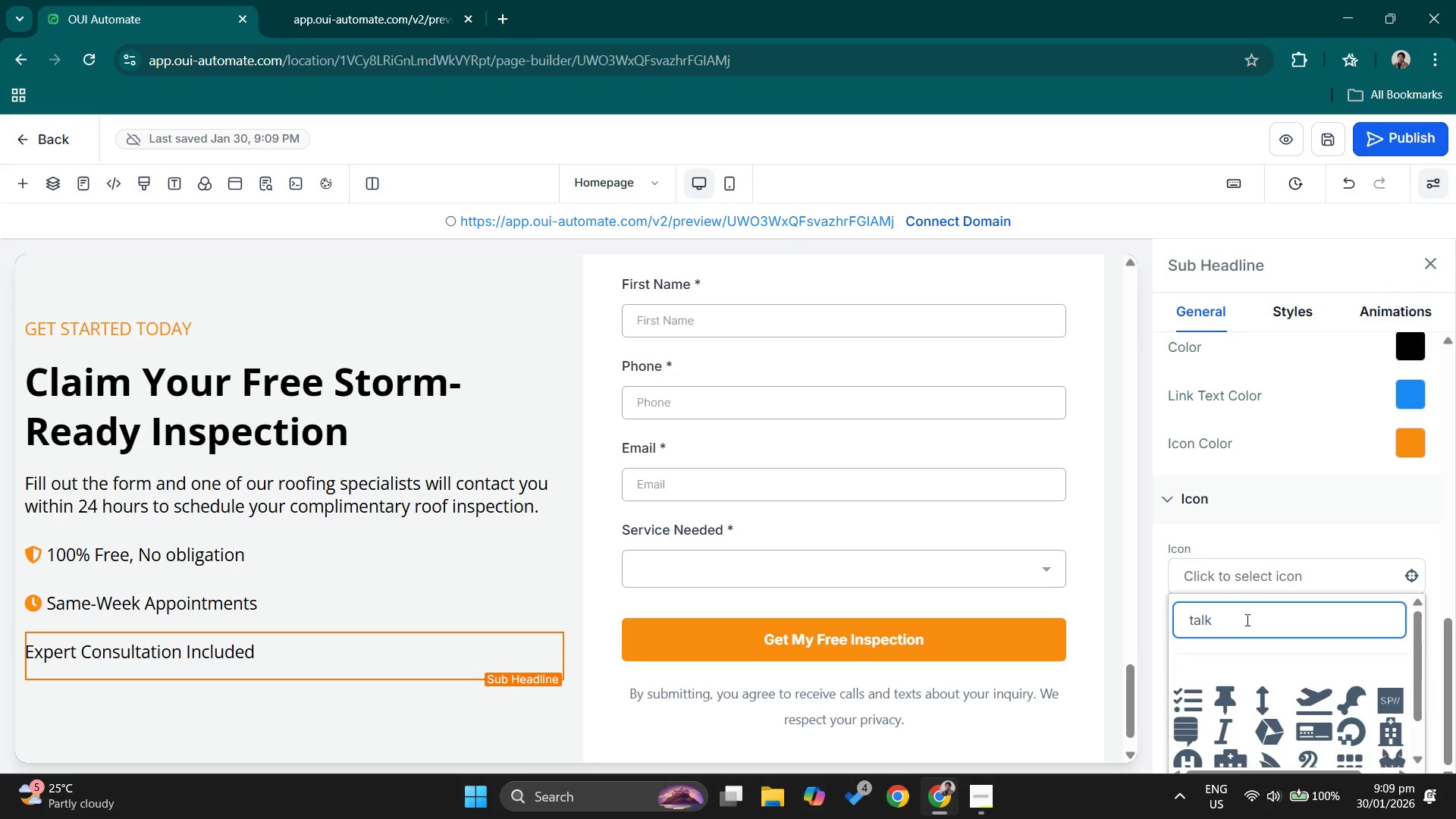 
left_click_drag(start_coordinate=[1233, 620], to_coordinate=[1197, 619])
 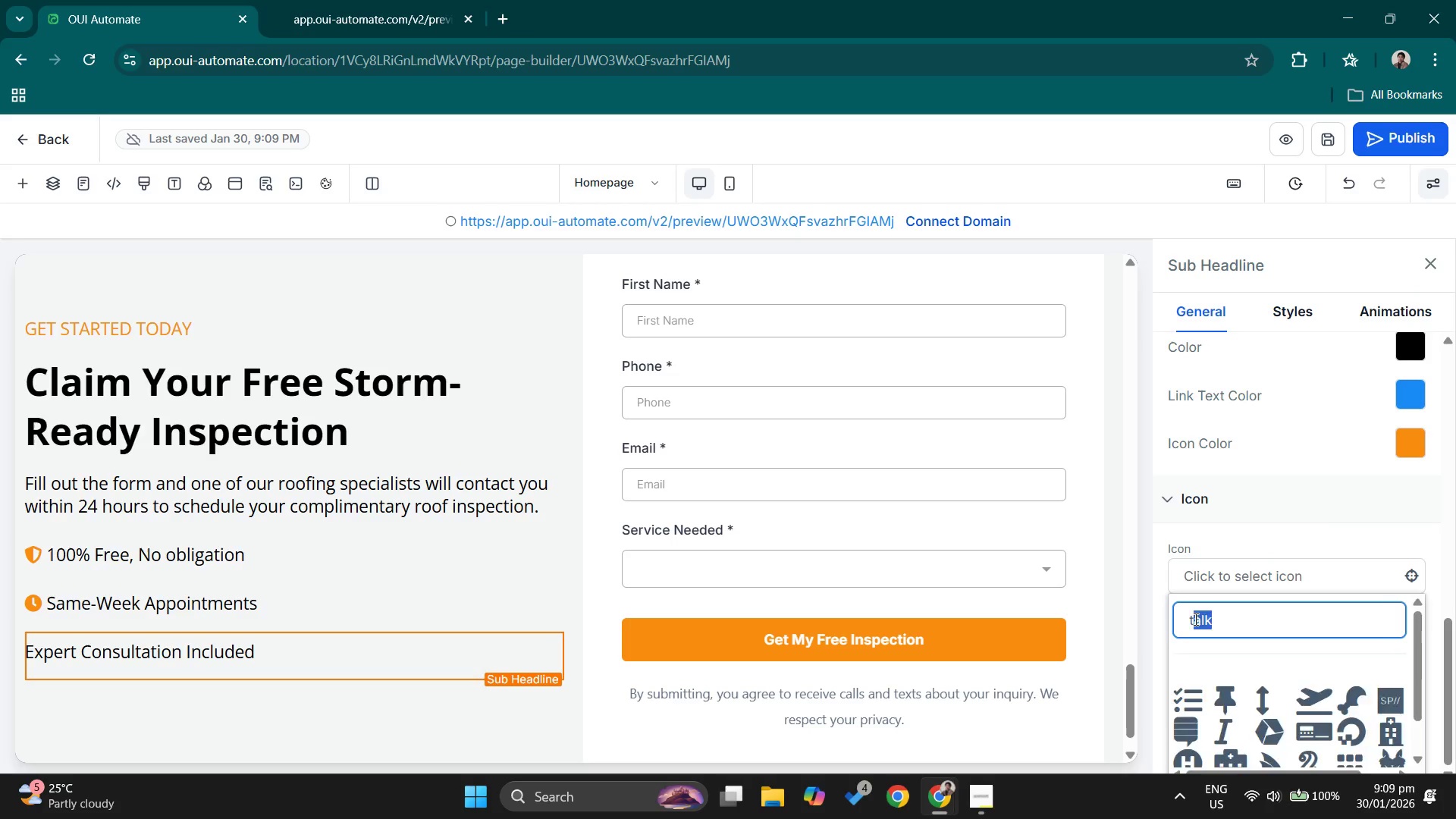 
type(call)
 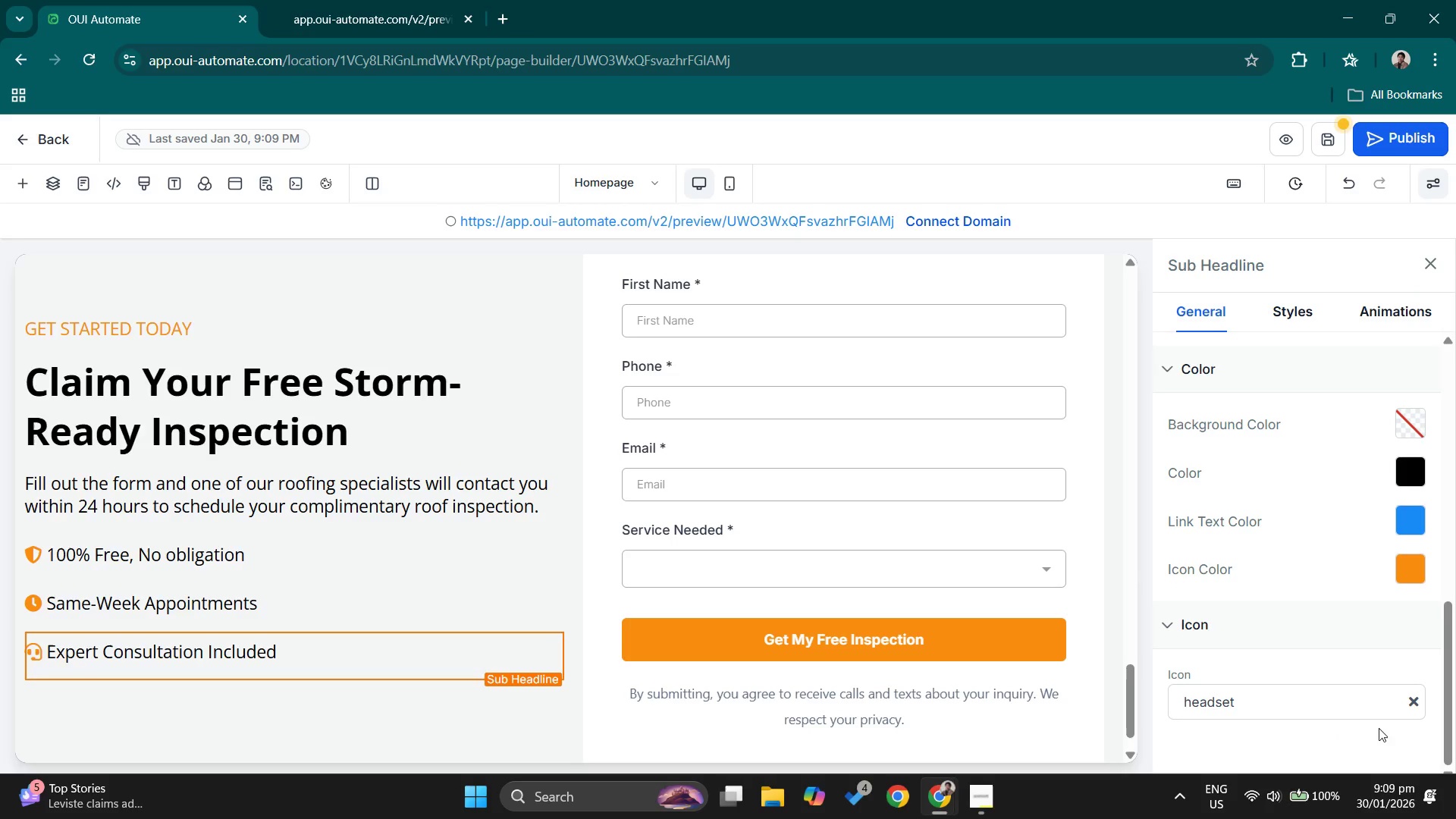 
left_click([255, 394])
 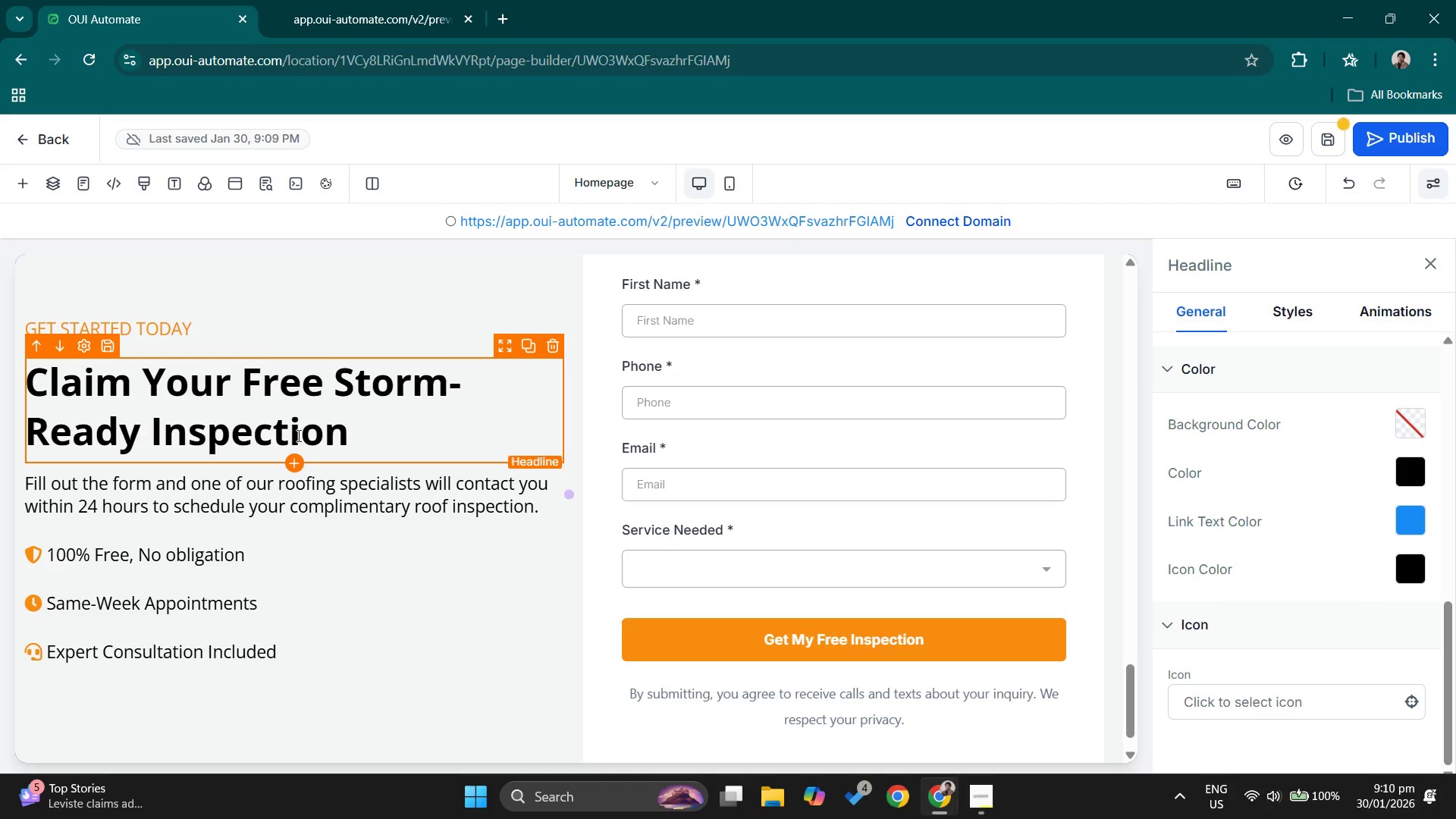 
wait(5.05)
 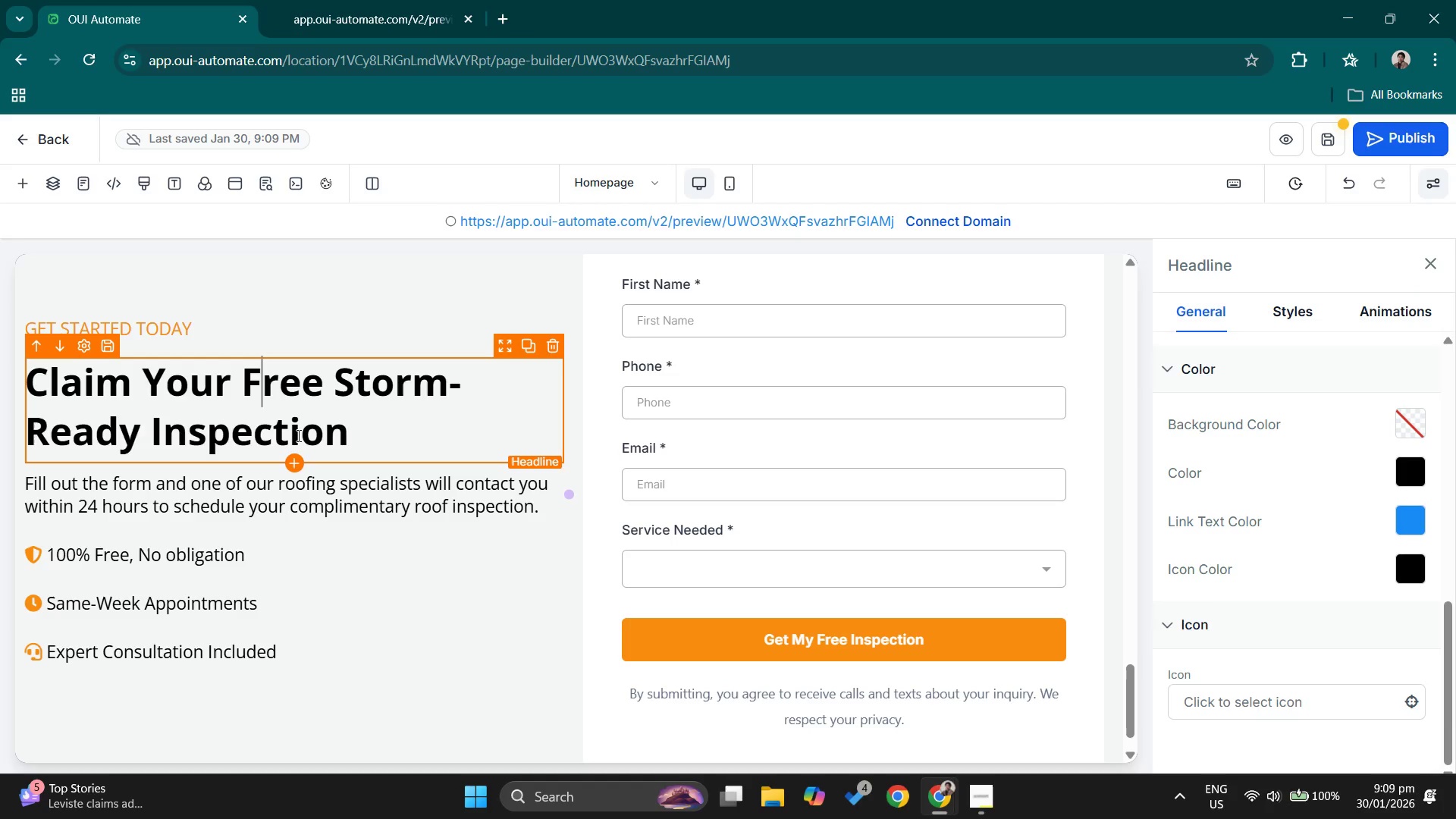 
scroll: coordinate [644, 698], scroll_direction: down, amount: 8.0
 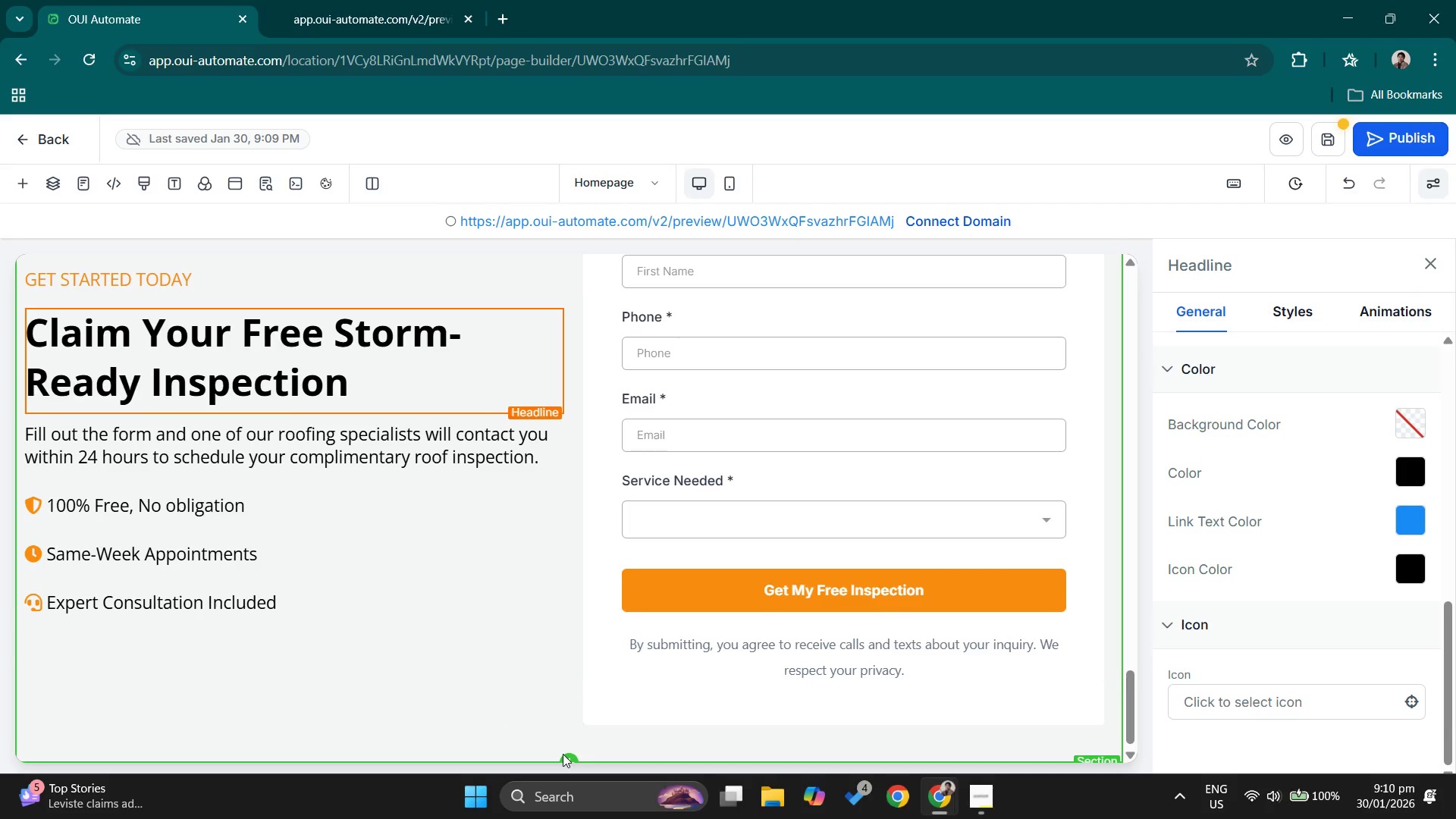 
left_click([568, 757])
 